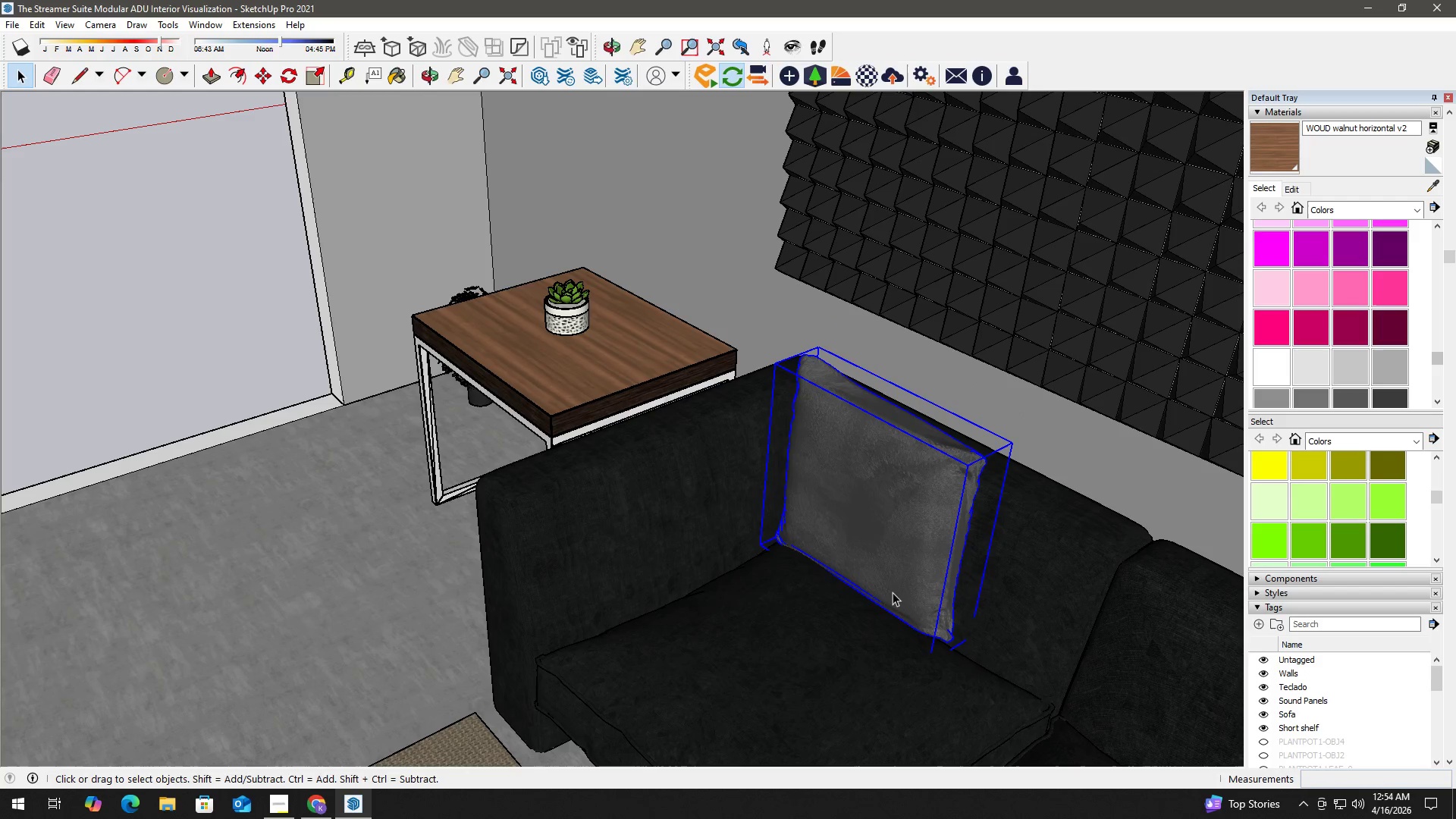 
key(M)
 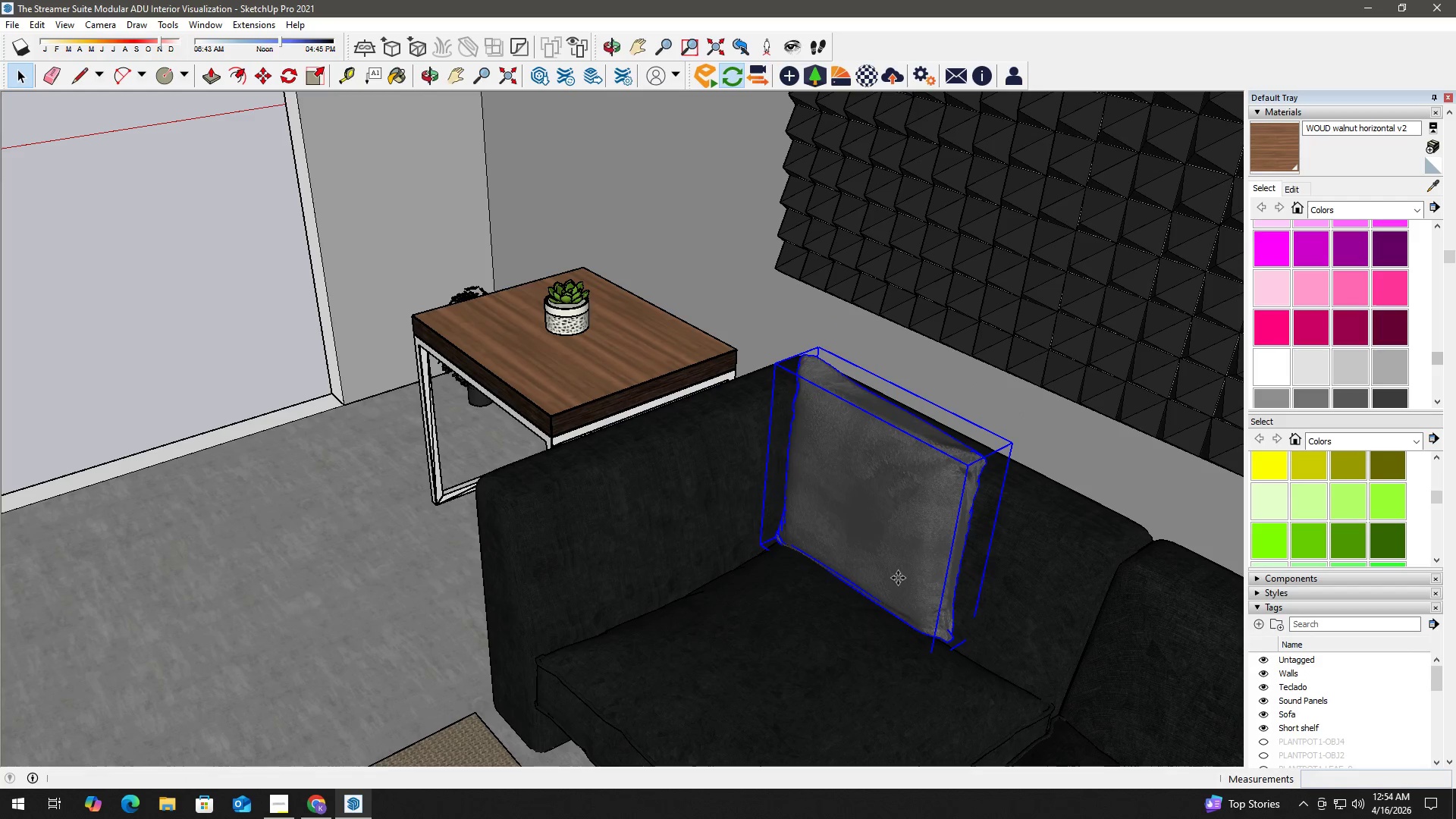 
left_click([898, 578])
 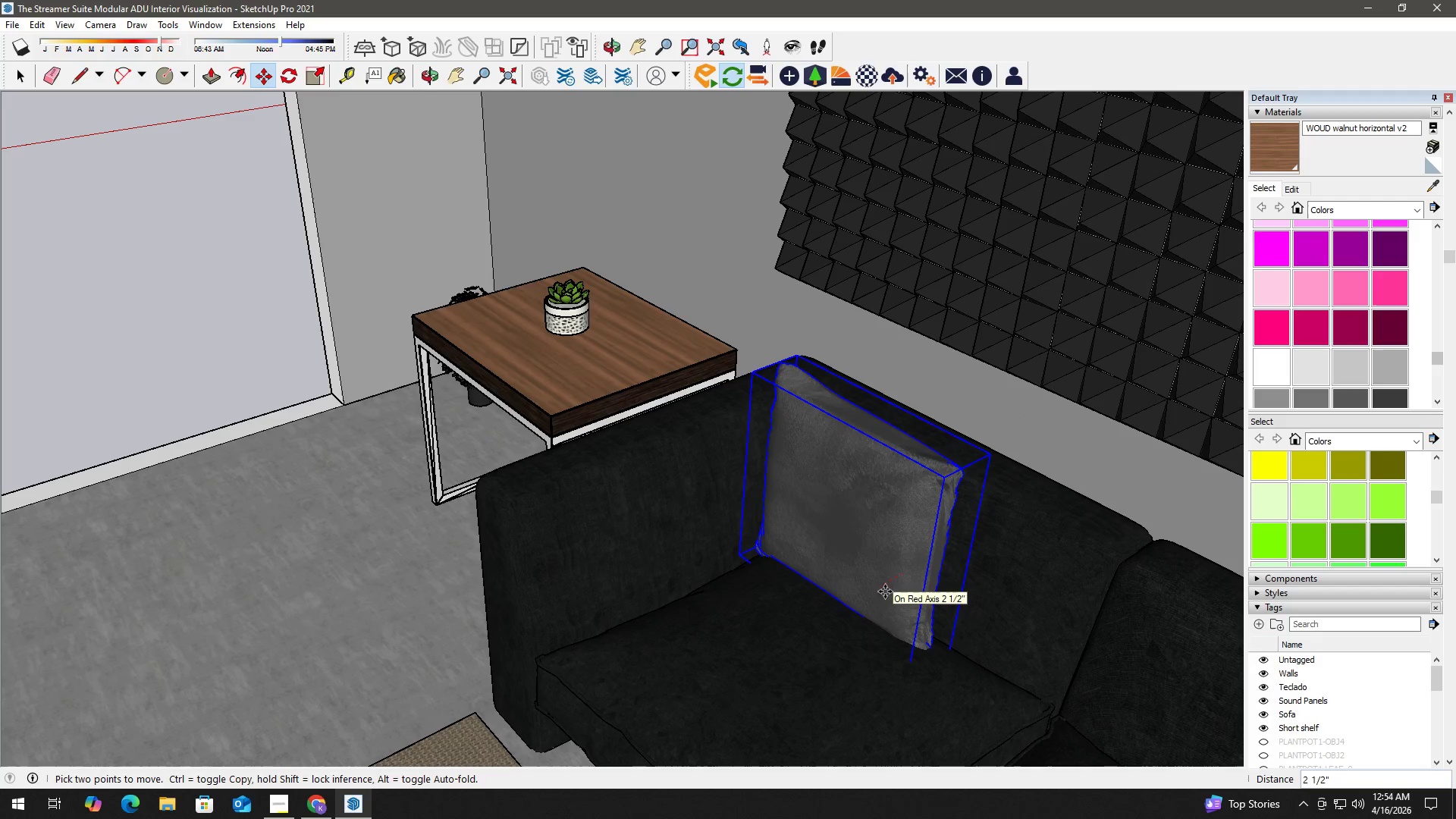 
left_click([886, 591])
 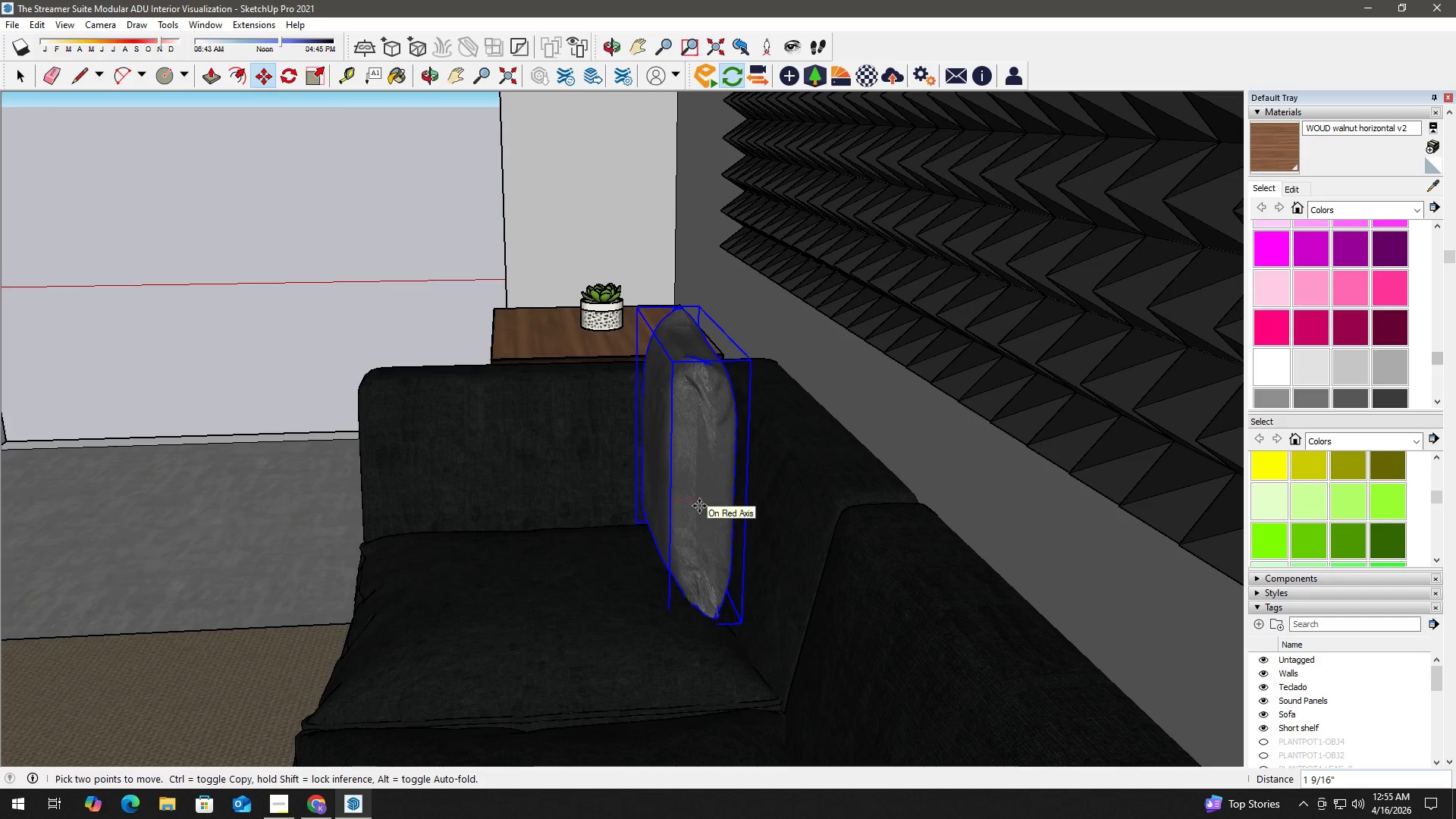 
left_click([686, 508])
 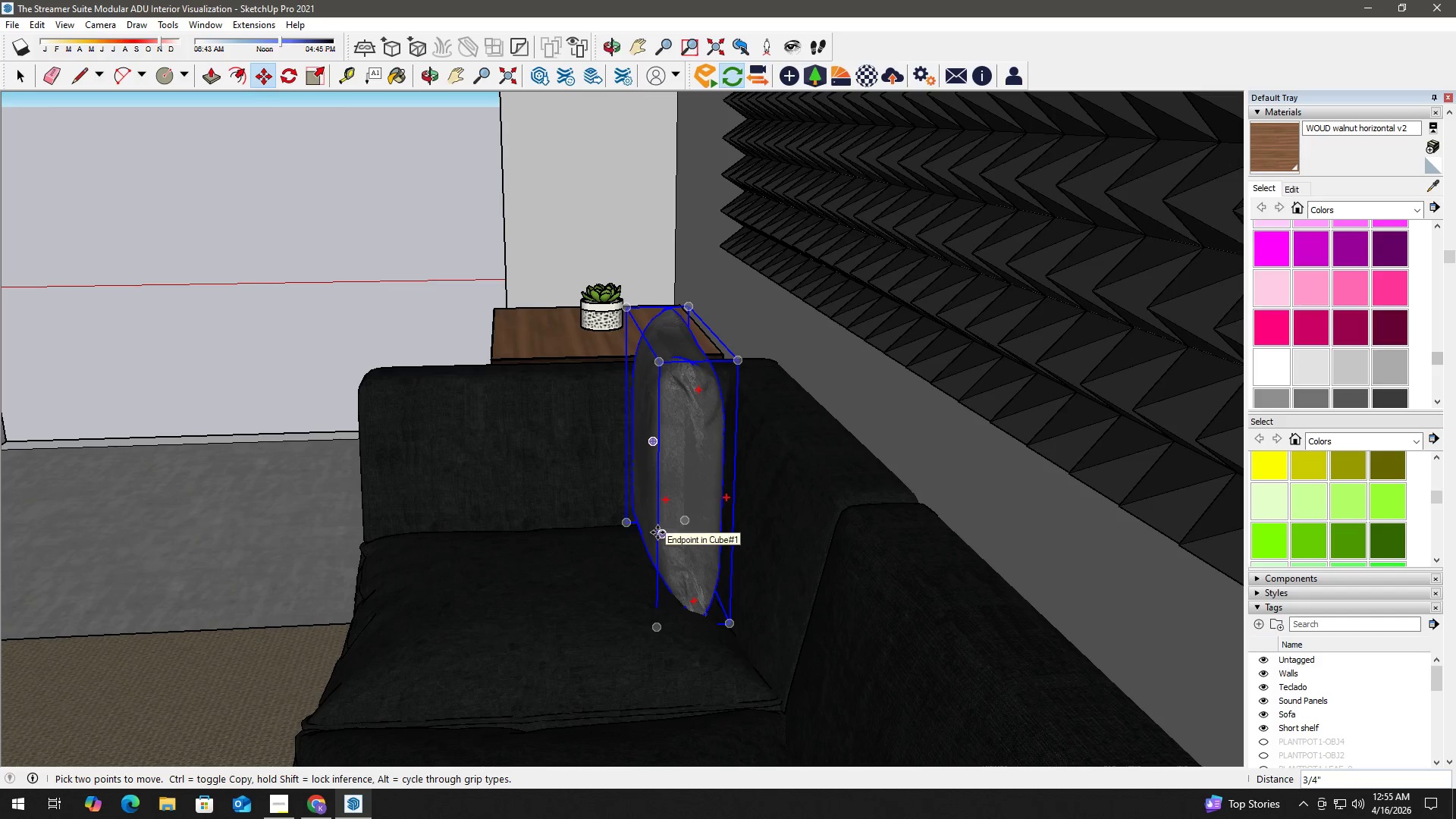 
left_click([657, 532])
 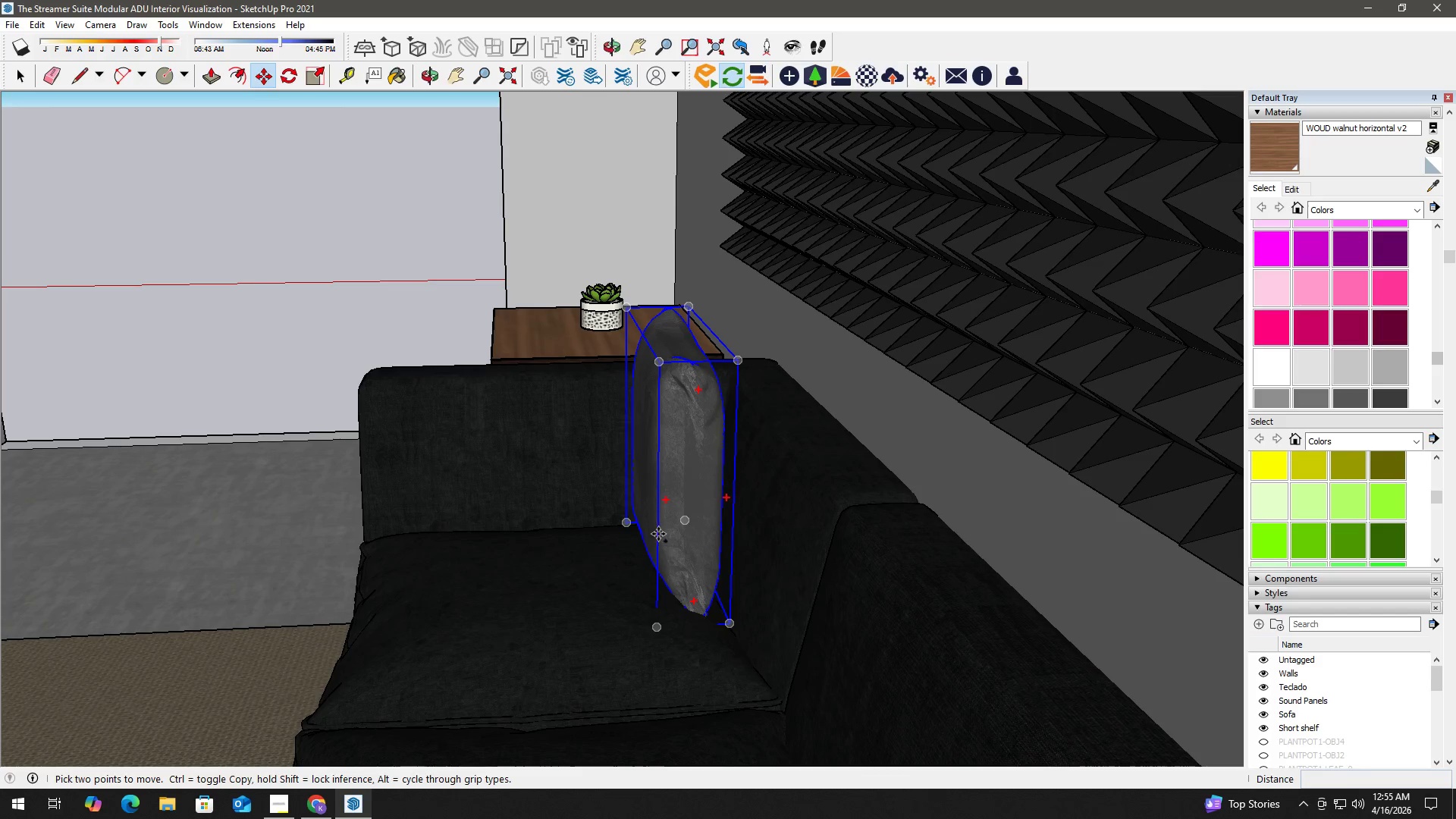 
key(Control+ControlLeft)
 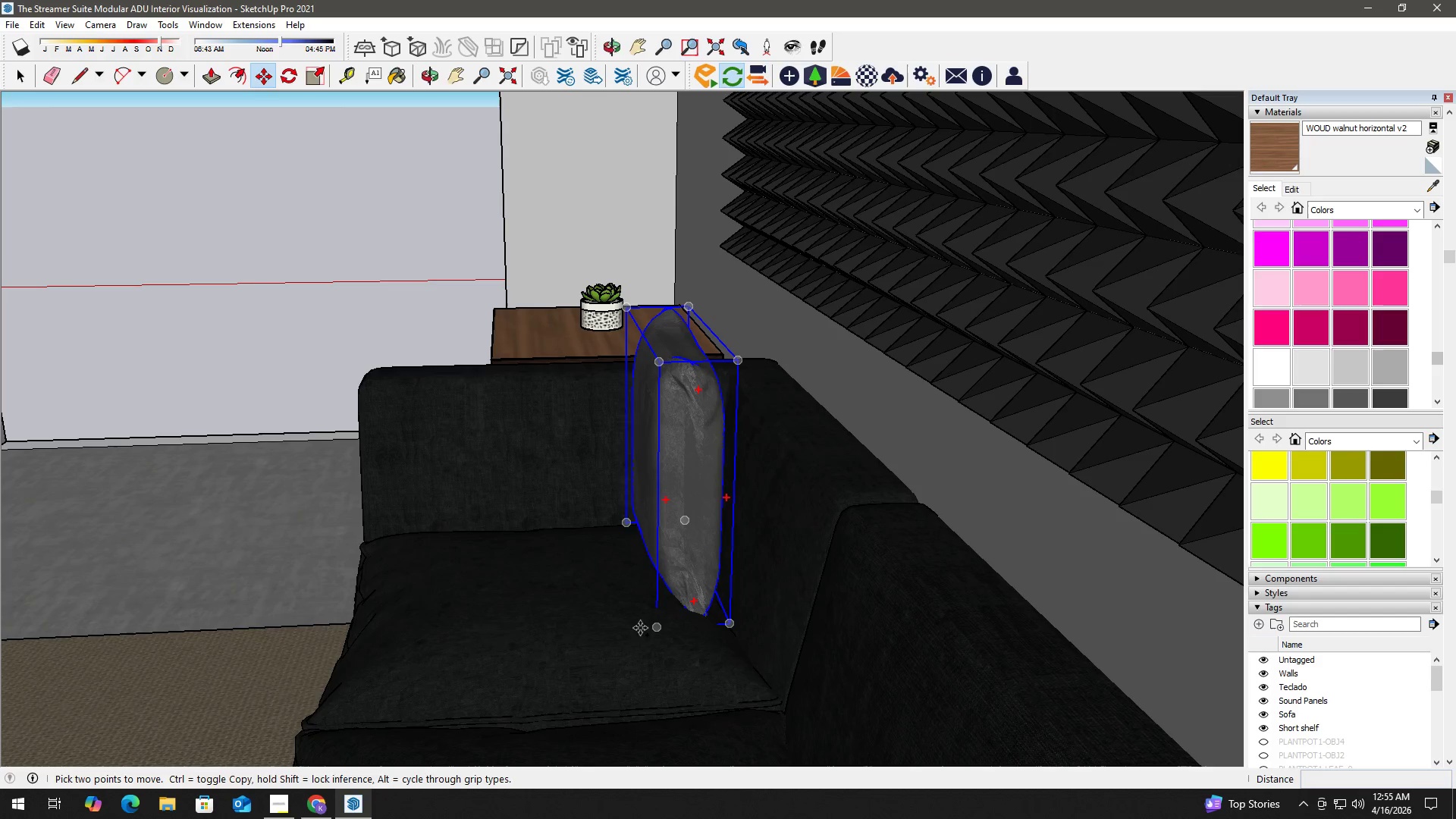 
scroll: coordinate [640, 647], scroll_direction: down, amount: 2.0
 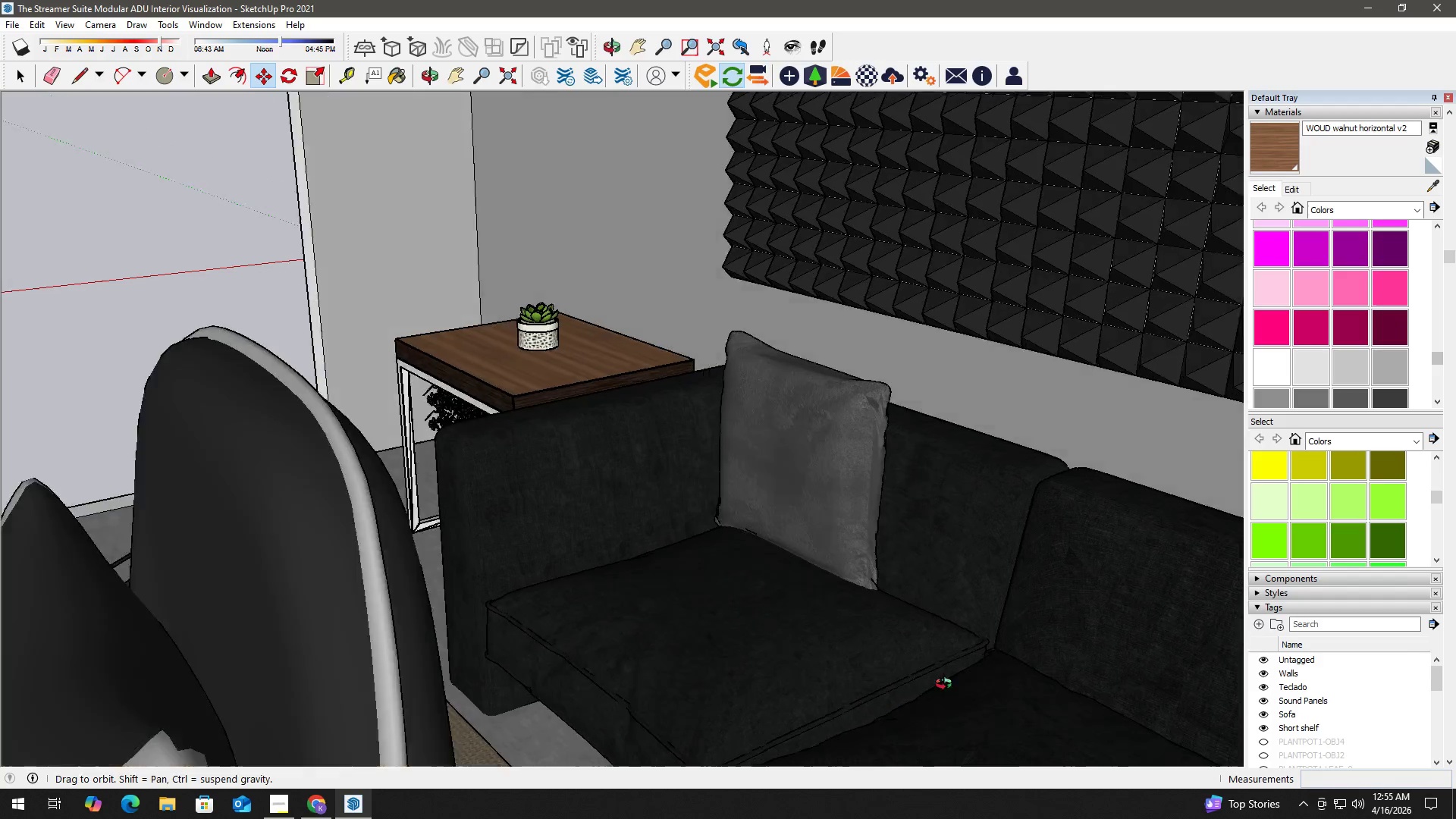 
hold_key(key=ShiftLeft, duration=1.5)
 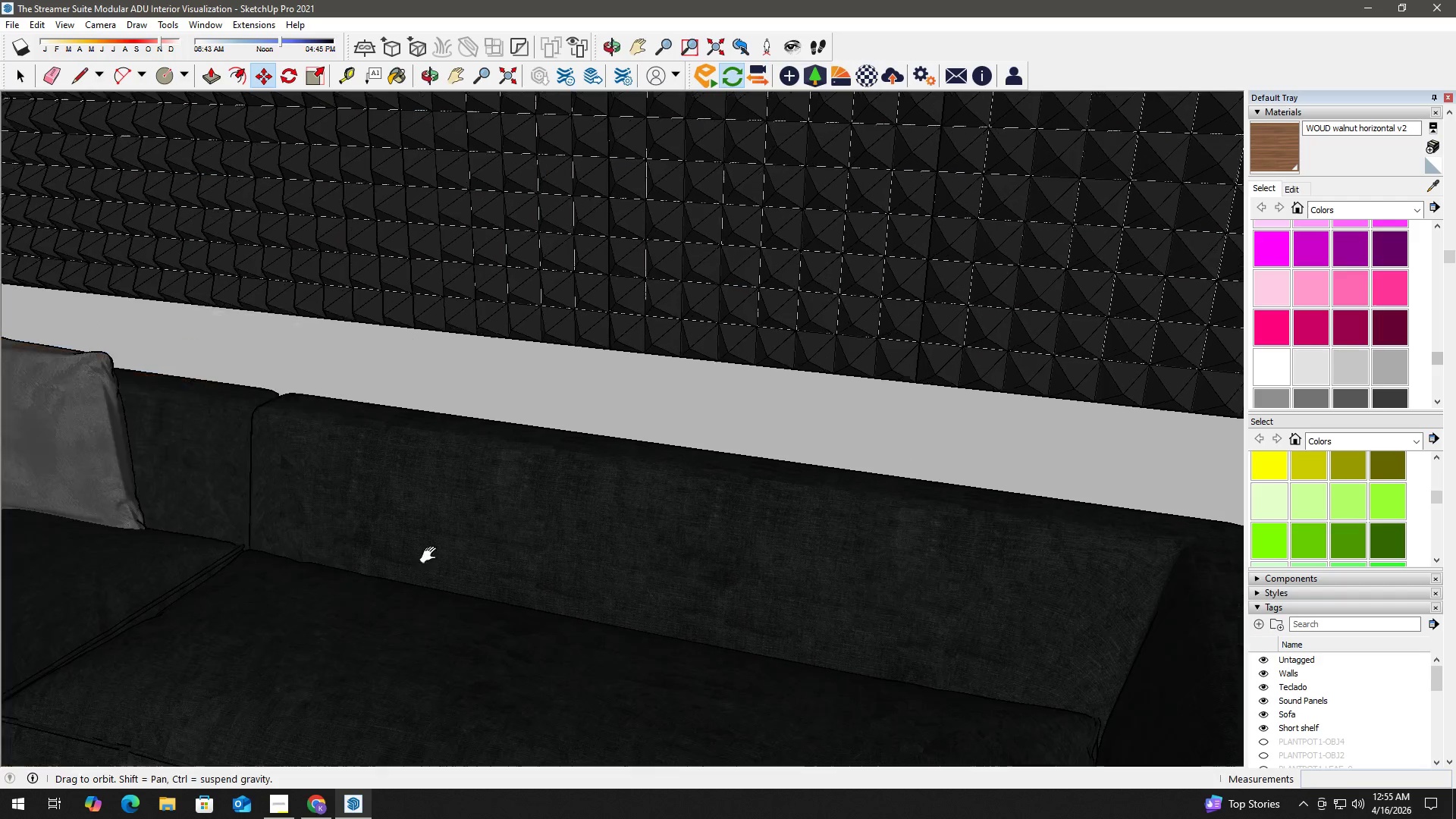 
hold_key(key=ShiftLeft, duration=0.81)
 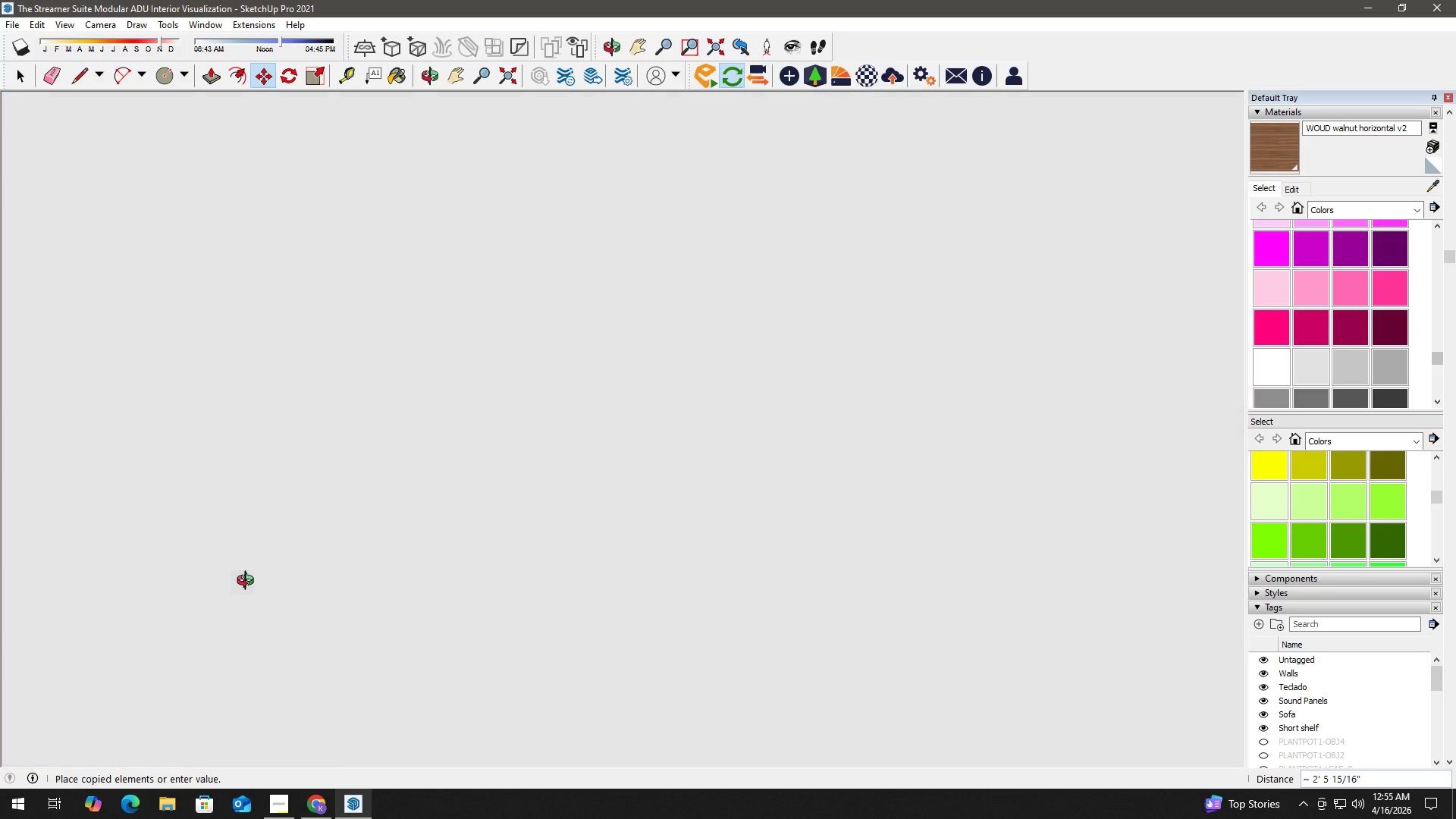 
key(Shift+ShiftLeft)
 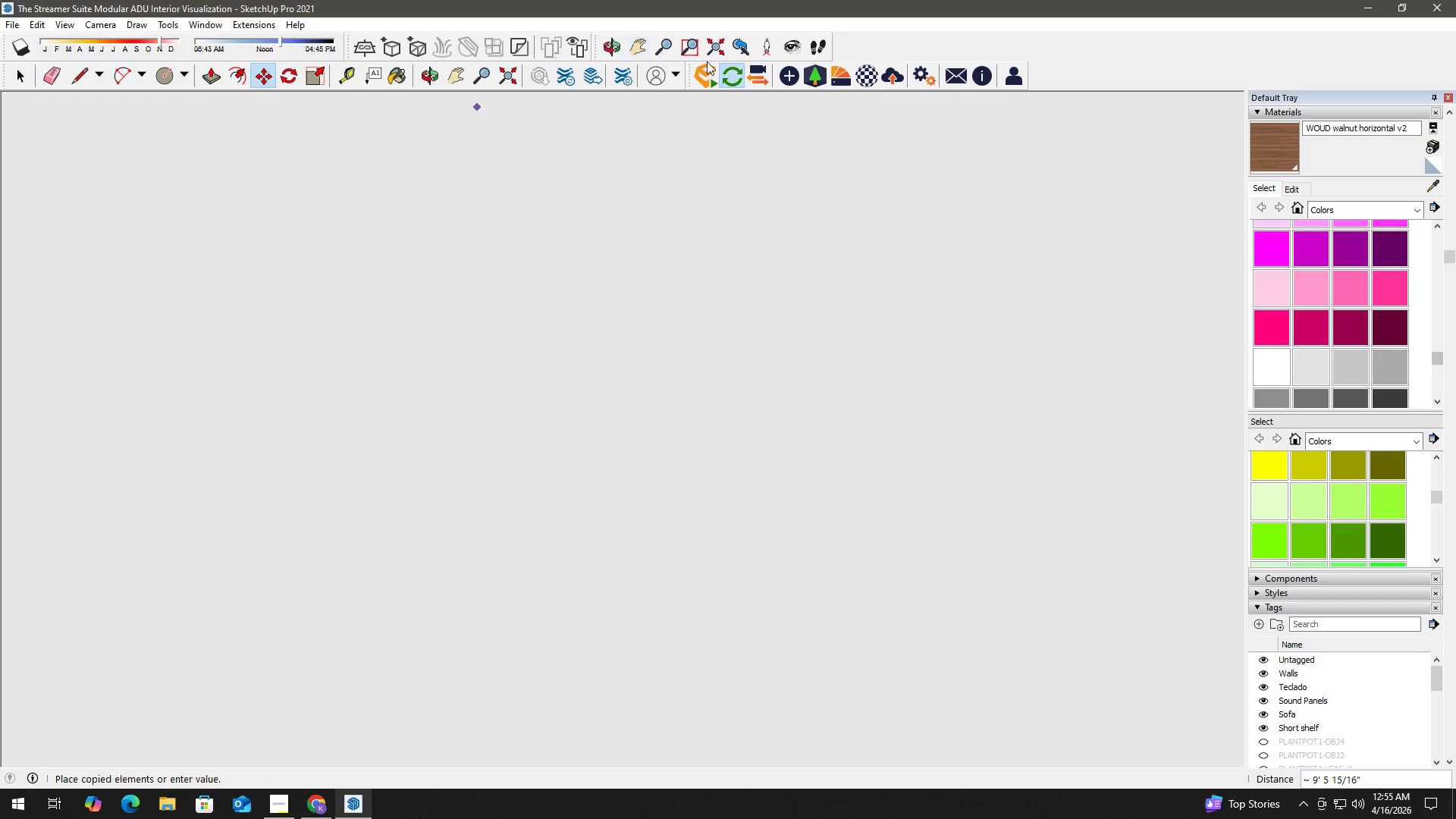 
left_click([720, 50])
 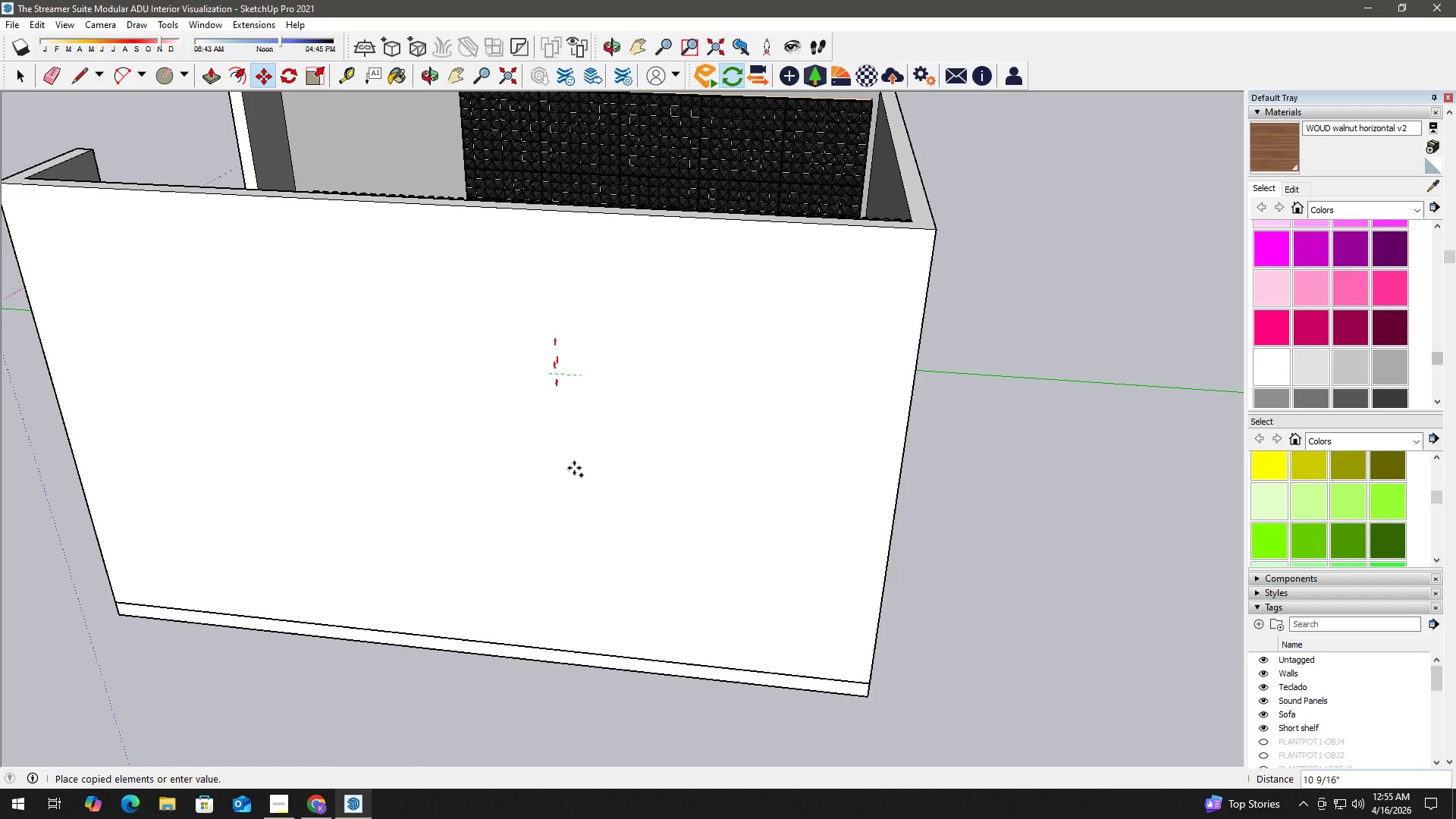 
hold_key(key=ShiftLeft, duration=0.64)
 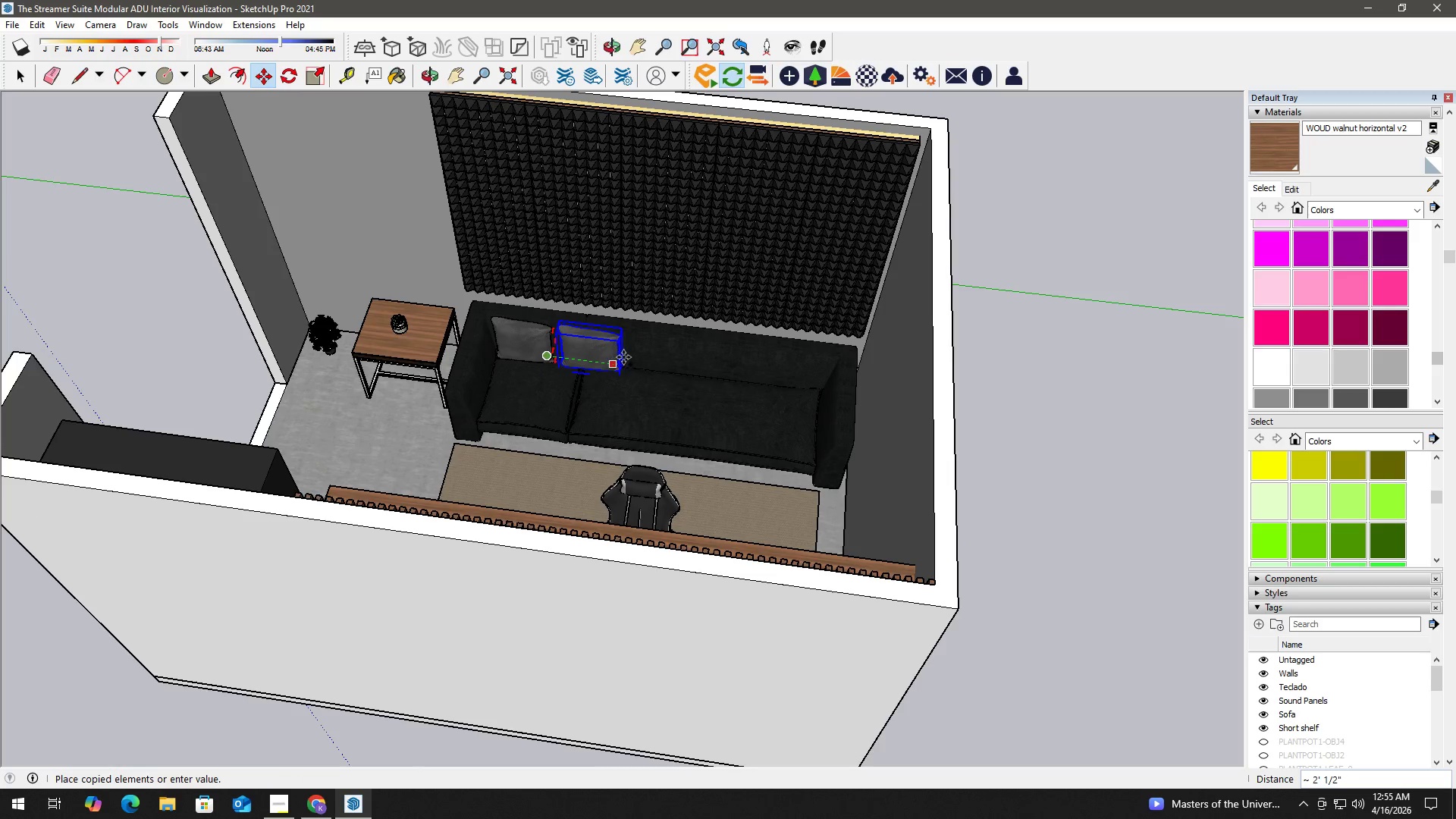 
hold_key(key=ShiftLeft, duration=7.86)
left_click([669, 371])
 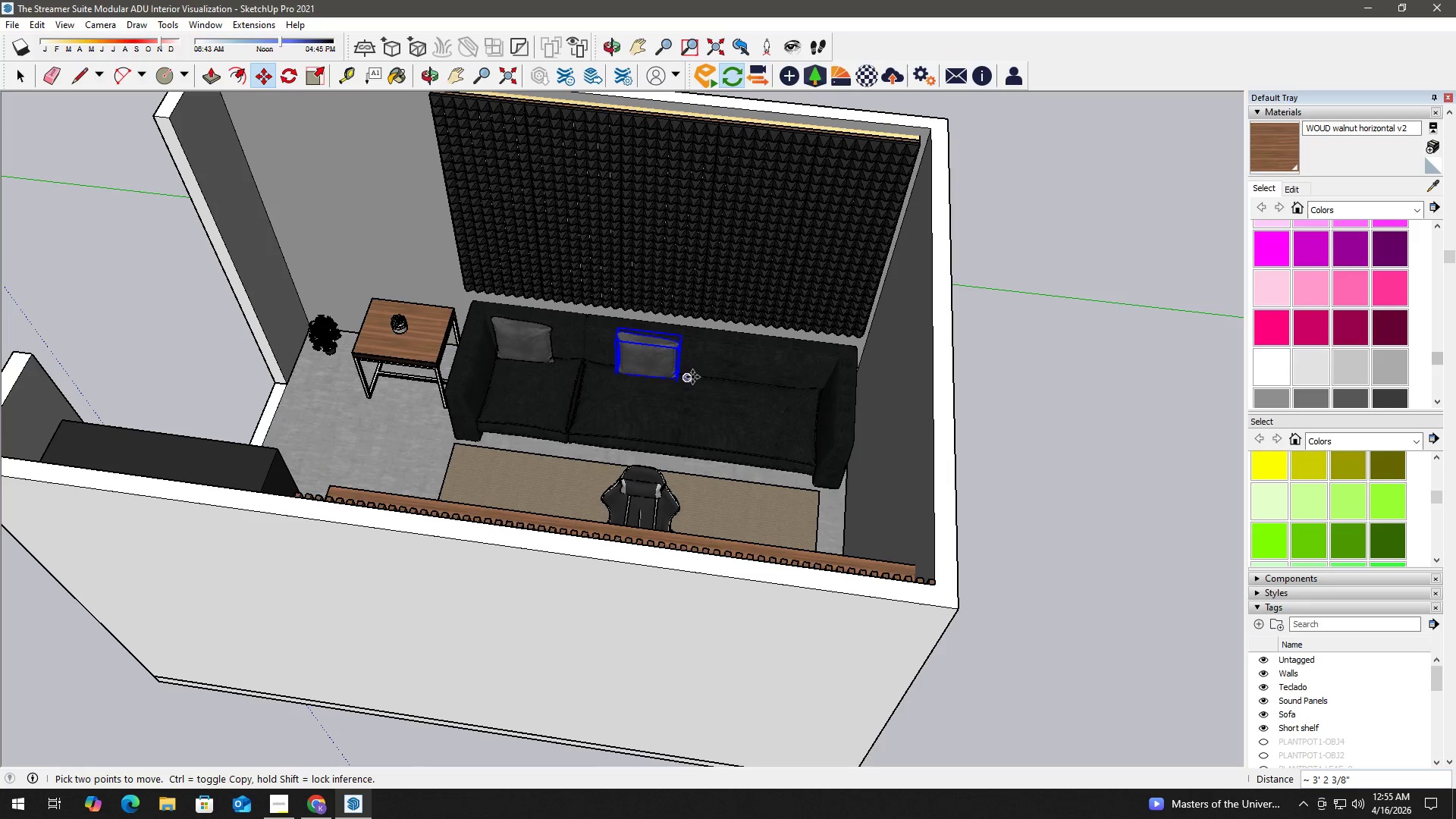 
scroll: coordinate [642, 392], scroll_direction: up, amount: 22.0
 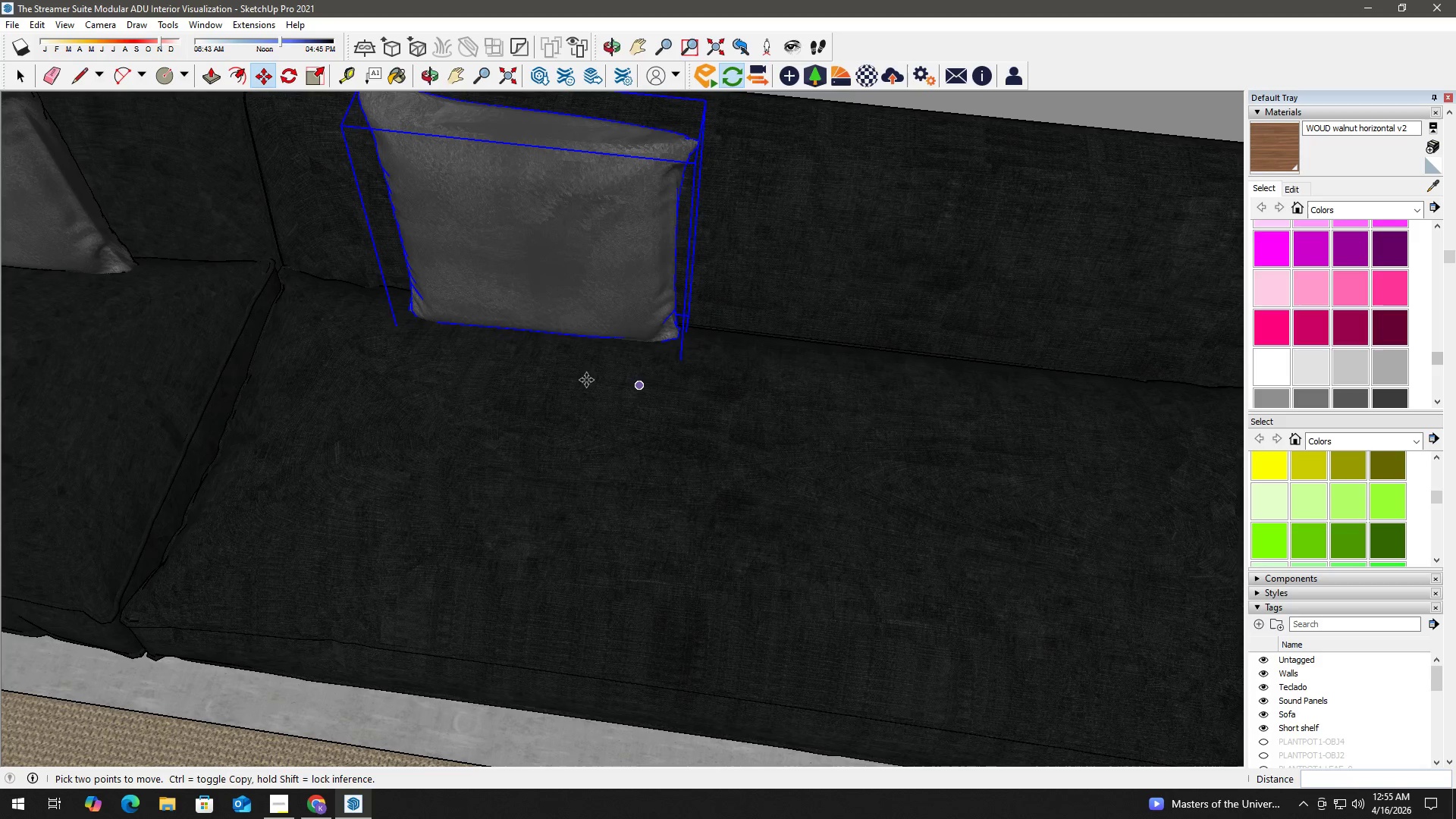 
left_click([579, 381])
 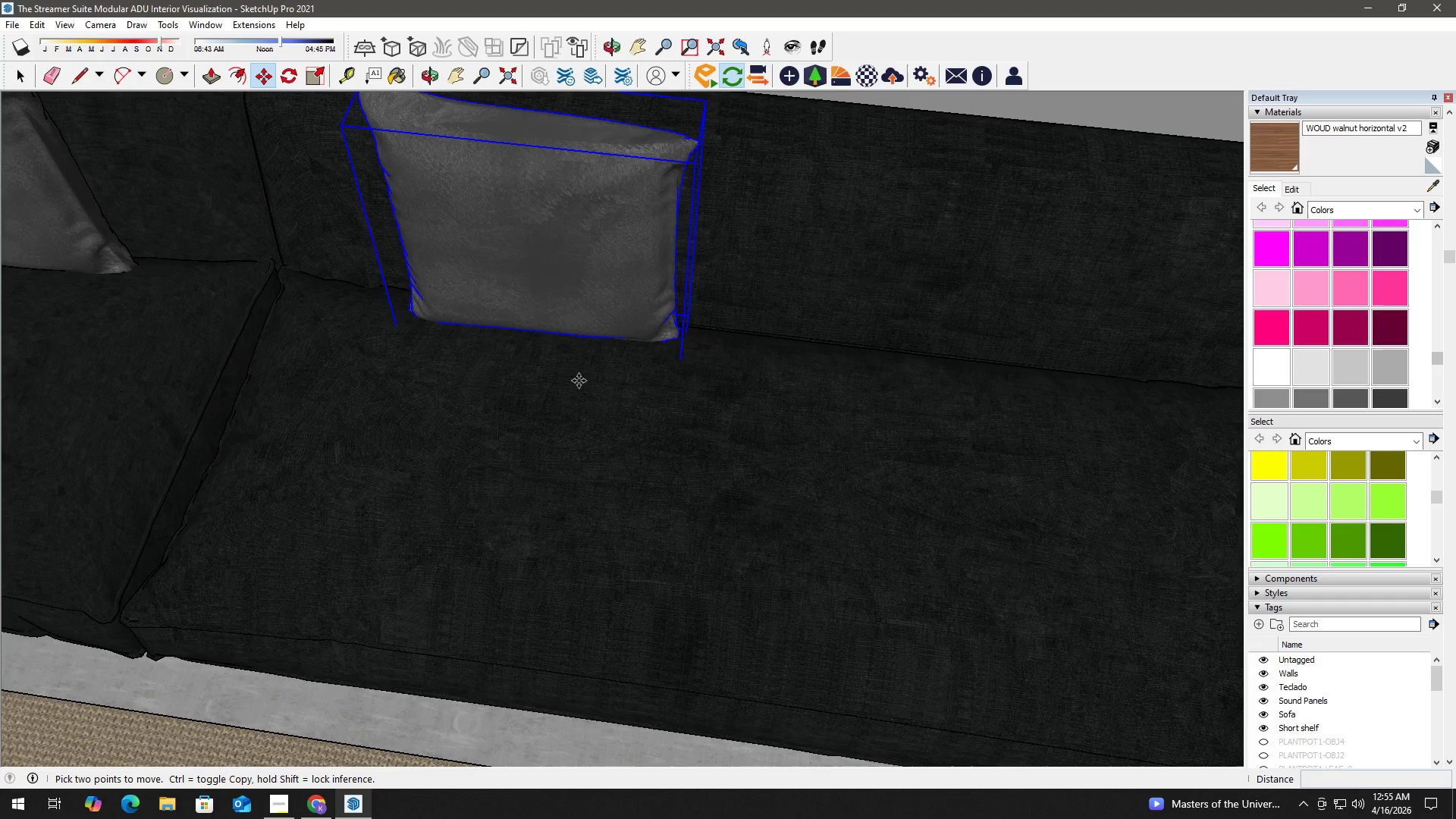 
key(Control+ControlLeft)
 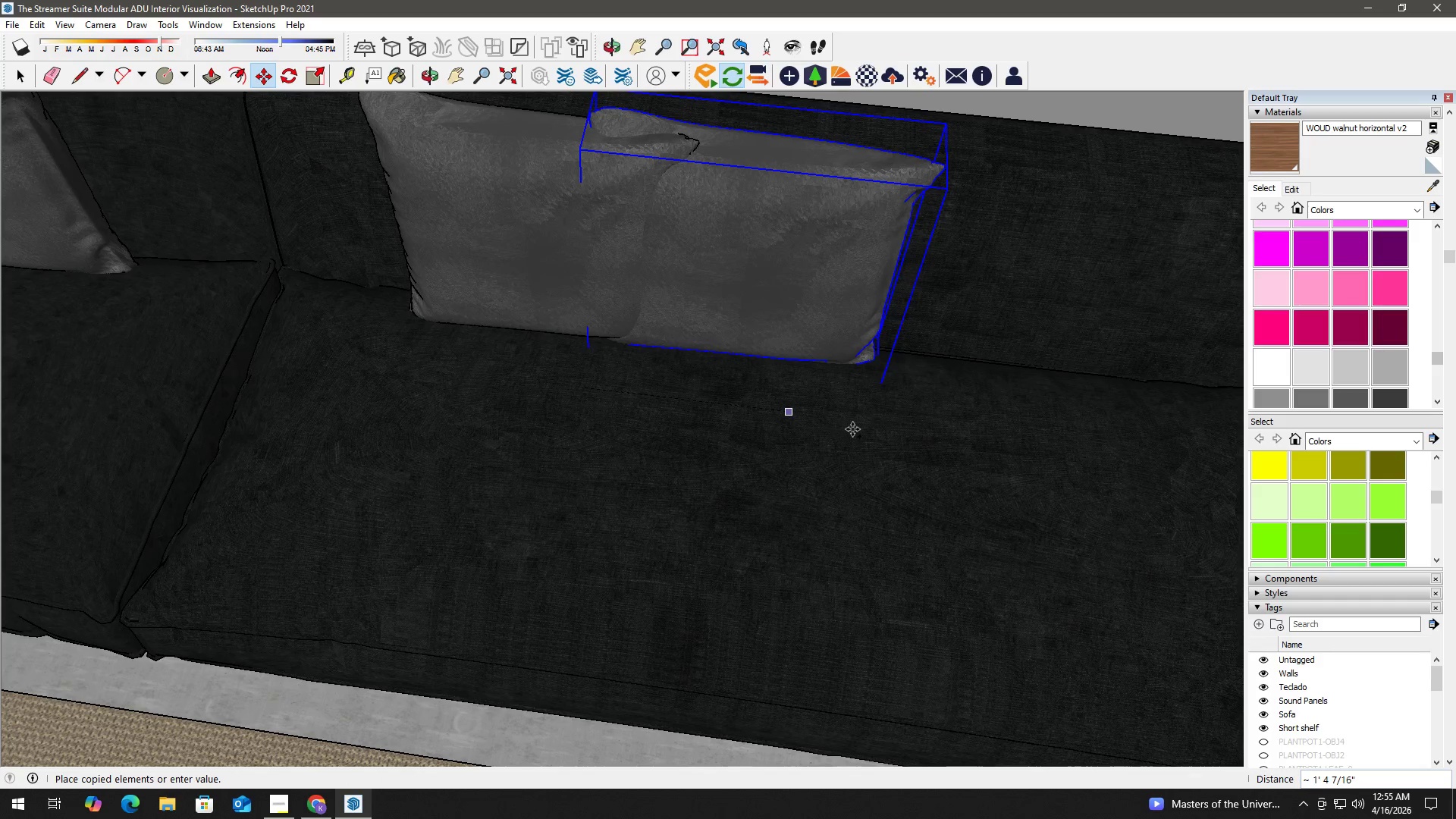 
hold_key(key=ShiftLeft, duration=0.81)
scroll: coordinate [911, 436], scroll_direction: down, amount: 3.0
 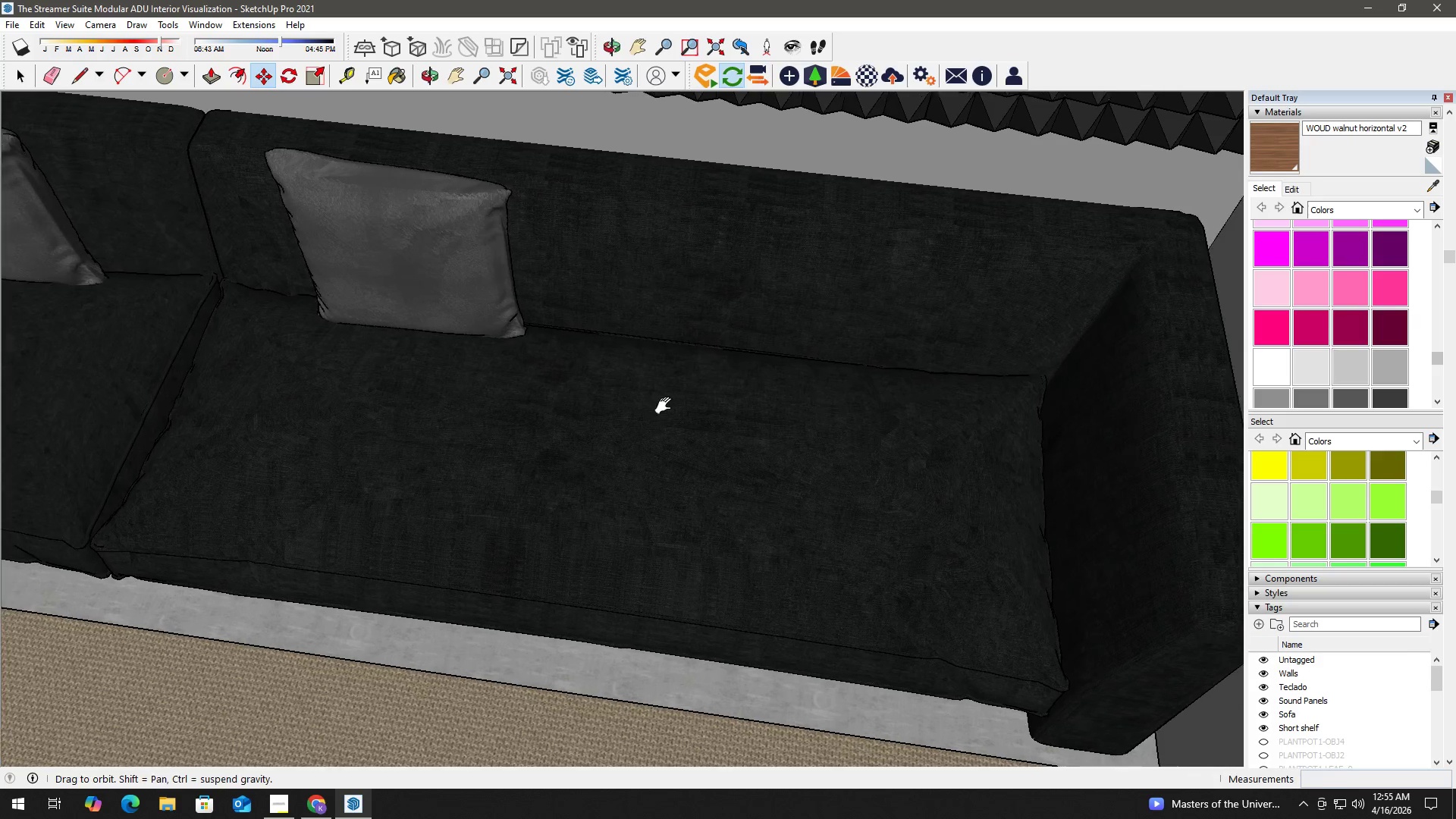 
wait(5.67)
 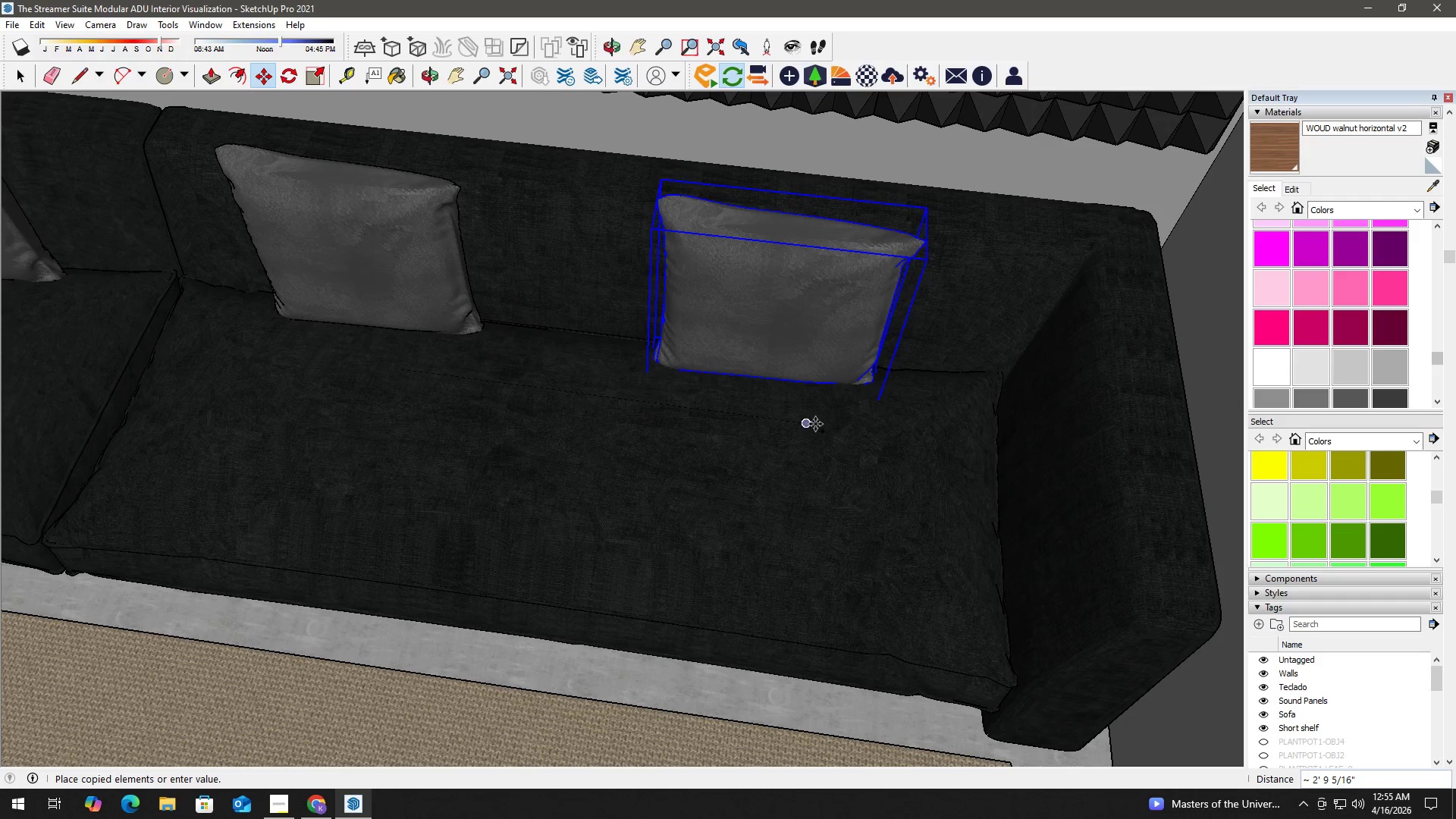 
key(ArrowRight)
 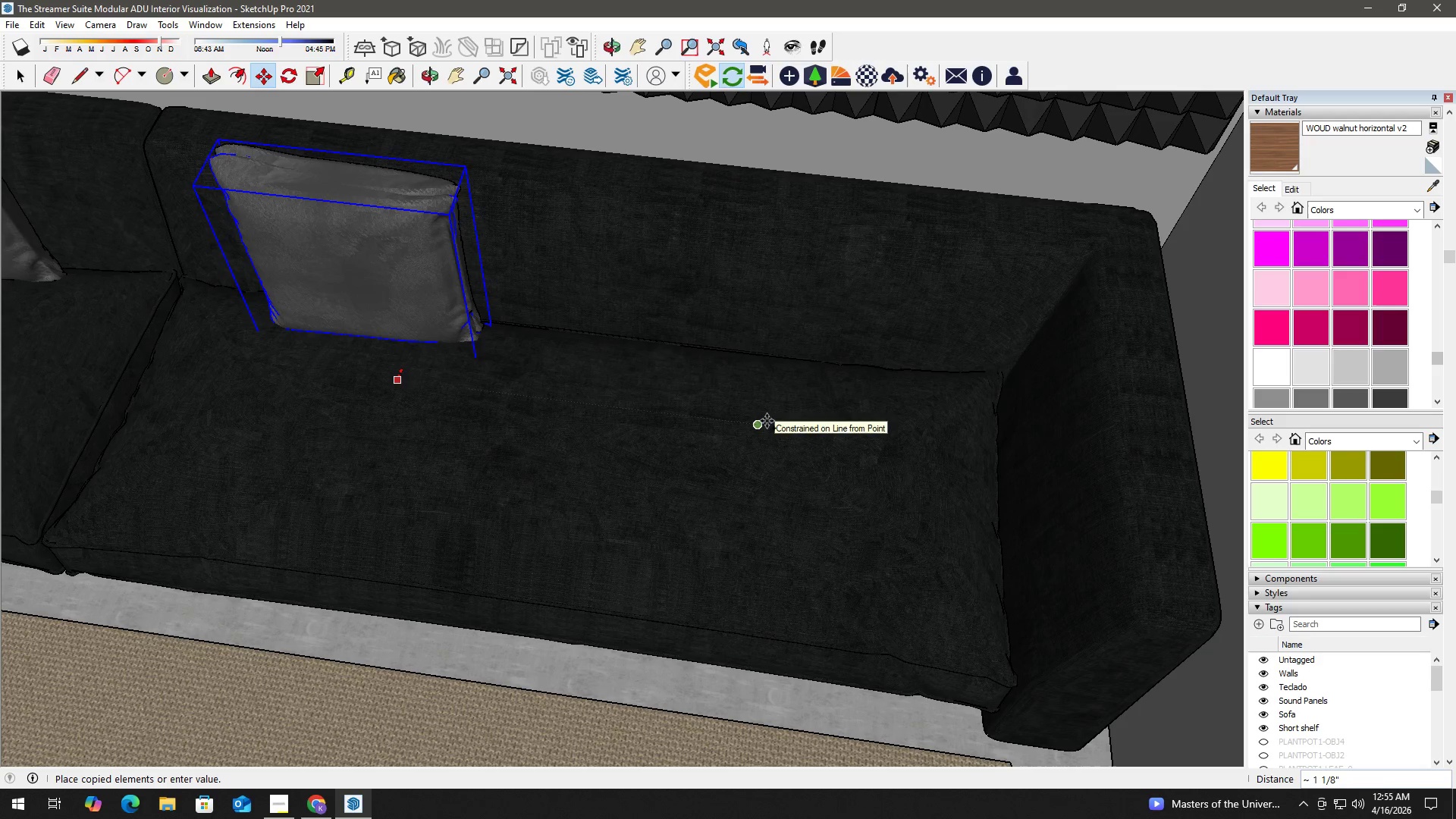 
key(ArrowLeft)
 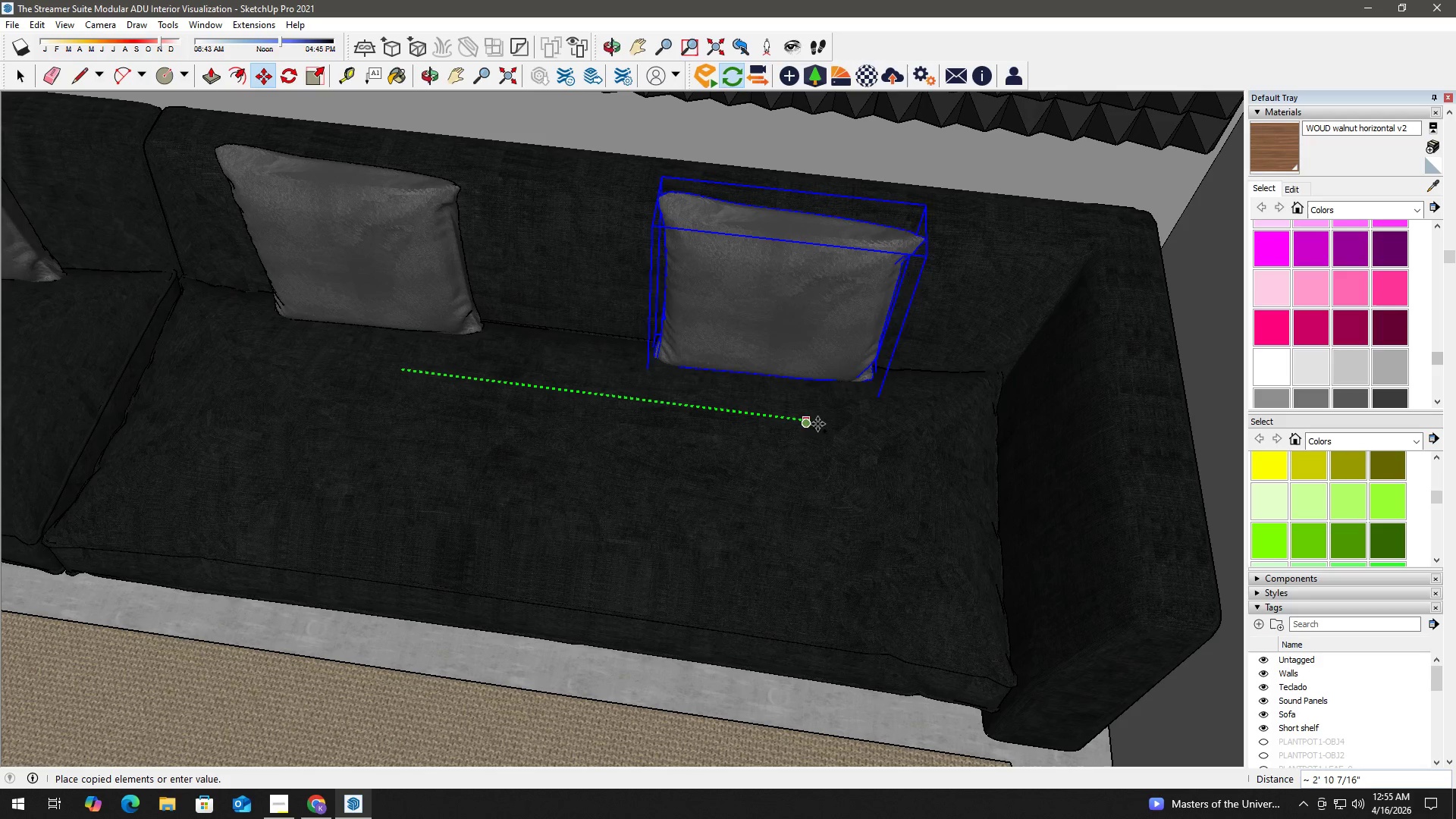 
left_click([817, 424])
 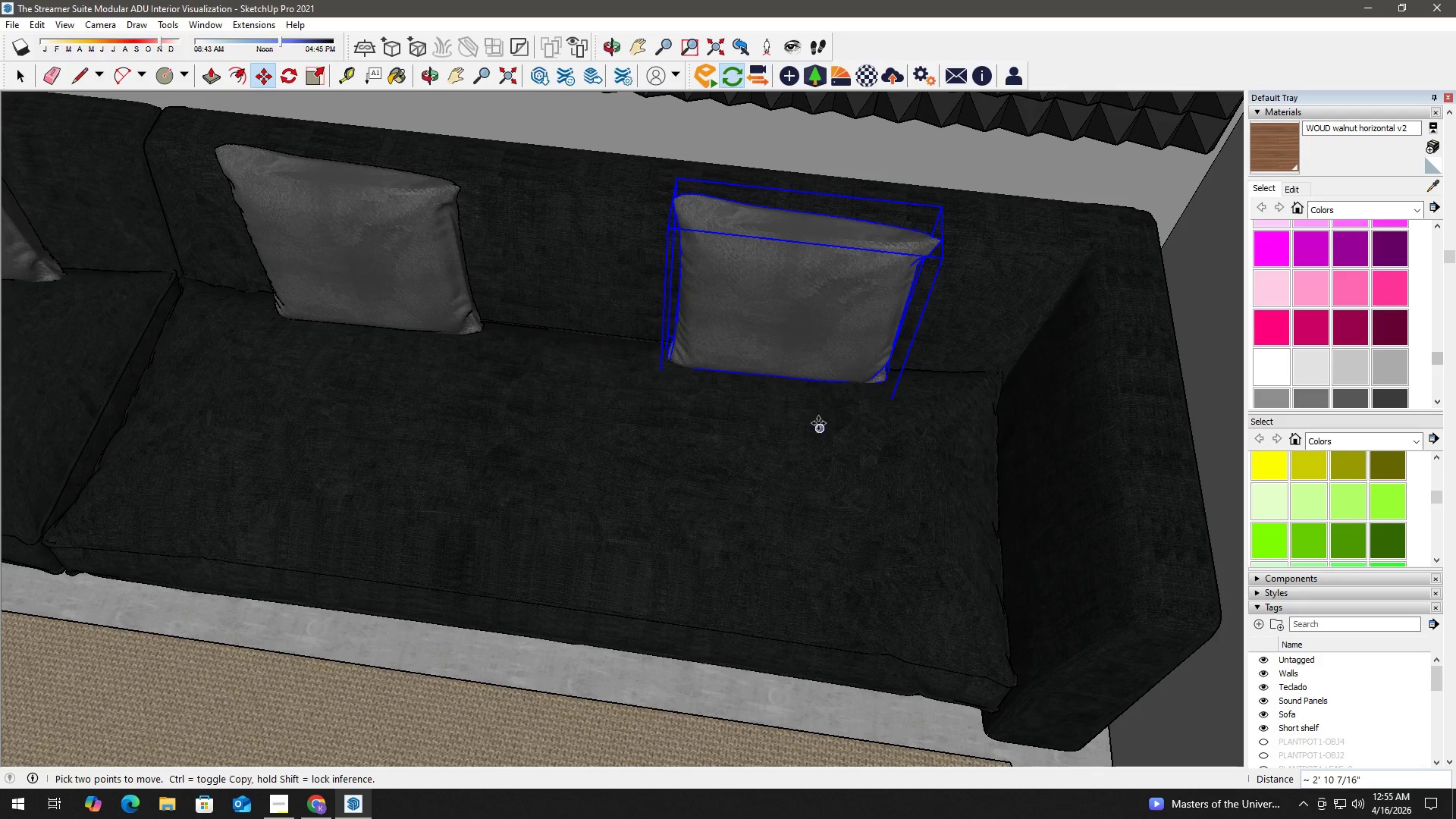 
key(Space)
 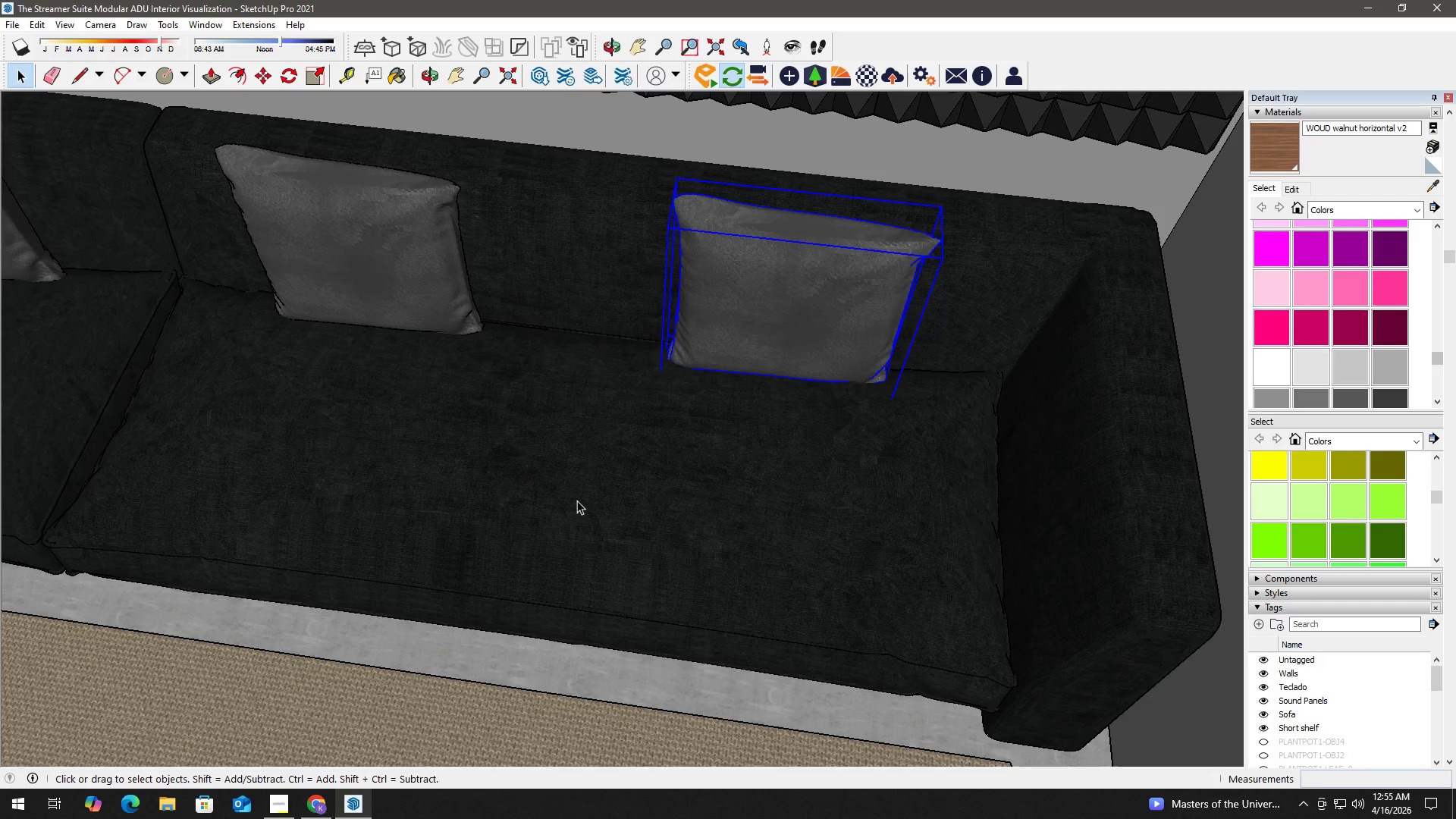 
scroll: coordinate [648, 503], scroll_direction: down, amount: 18.0
 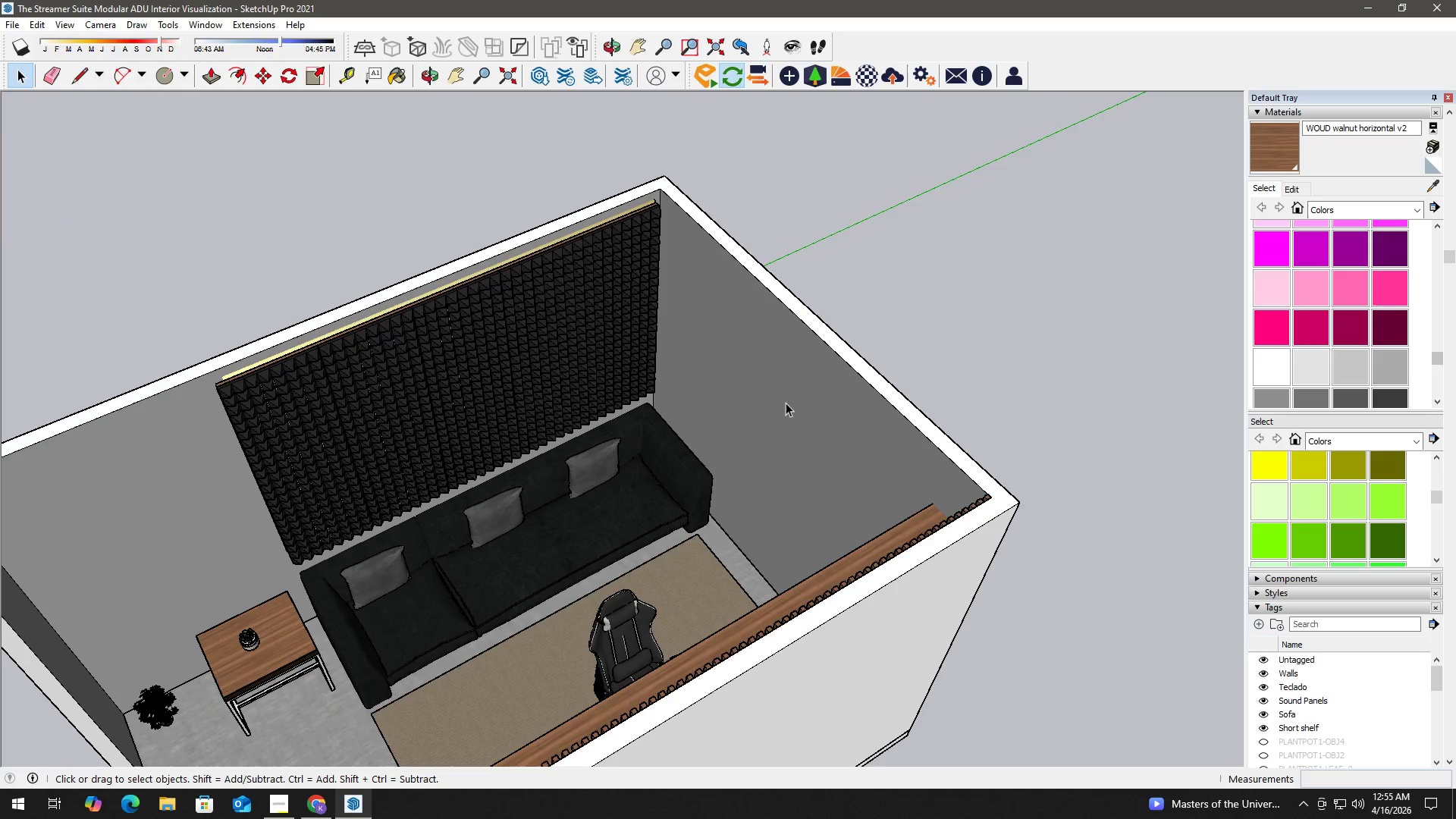 
key(Space)
 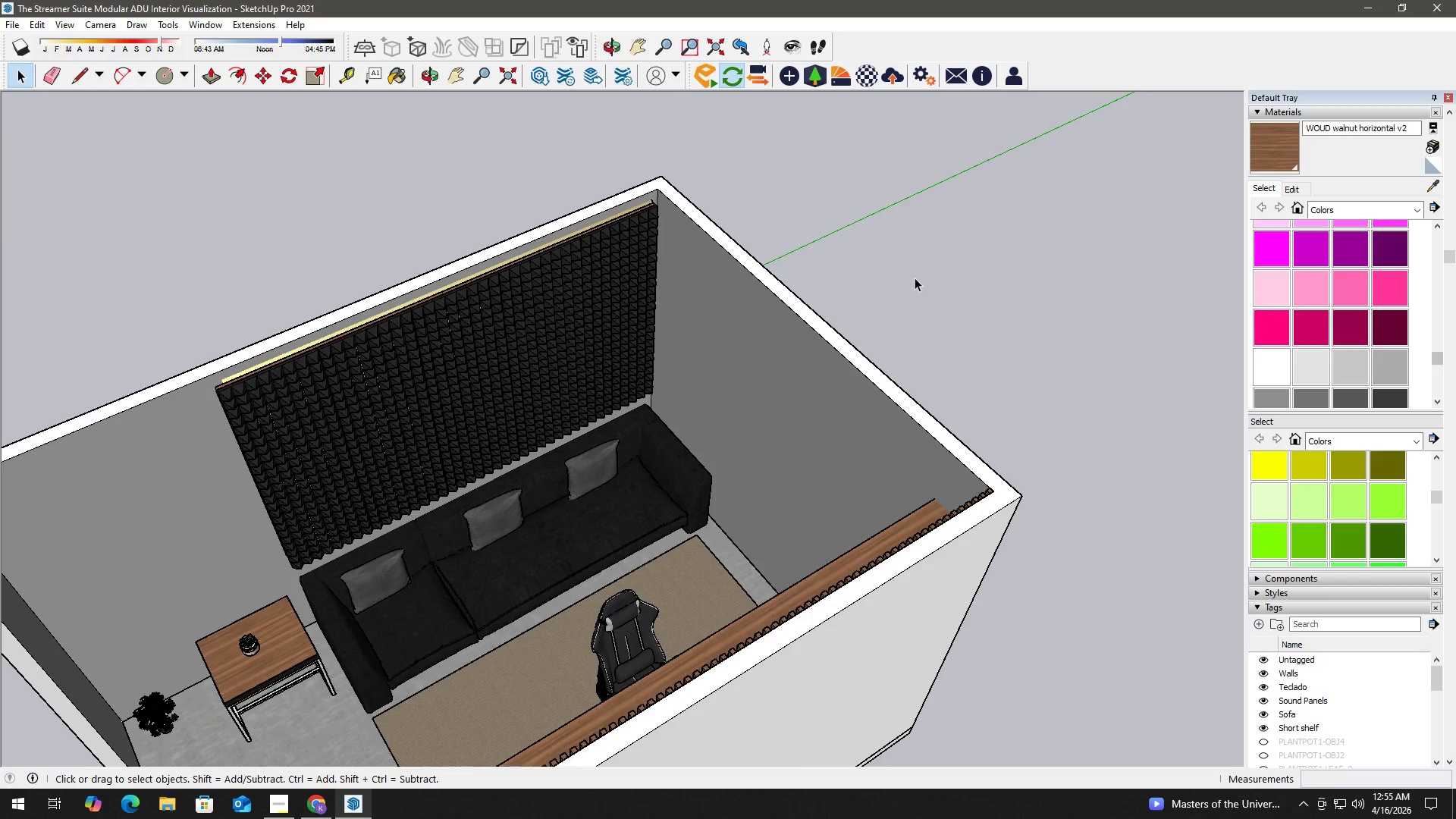 
left_click_drag(start_coordinate=[915, 276], to_coordinate=[915, 265])
 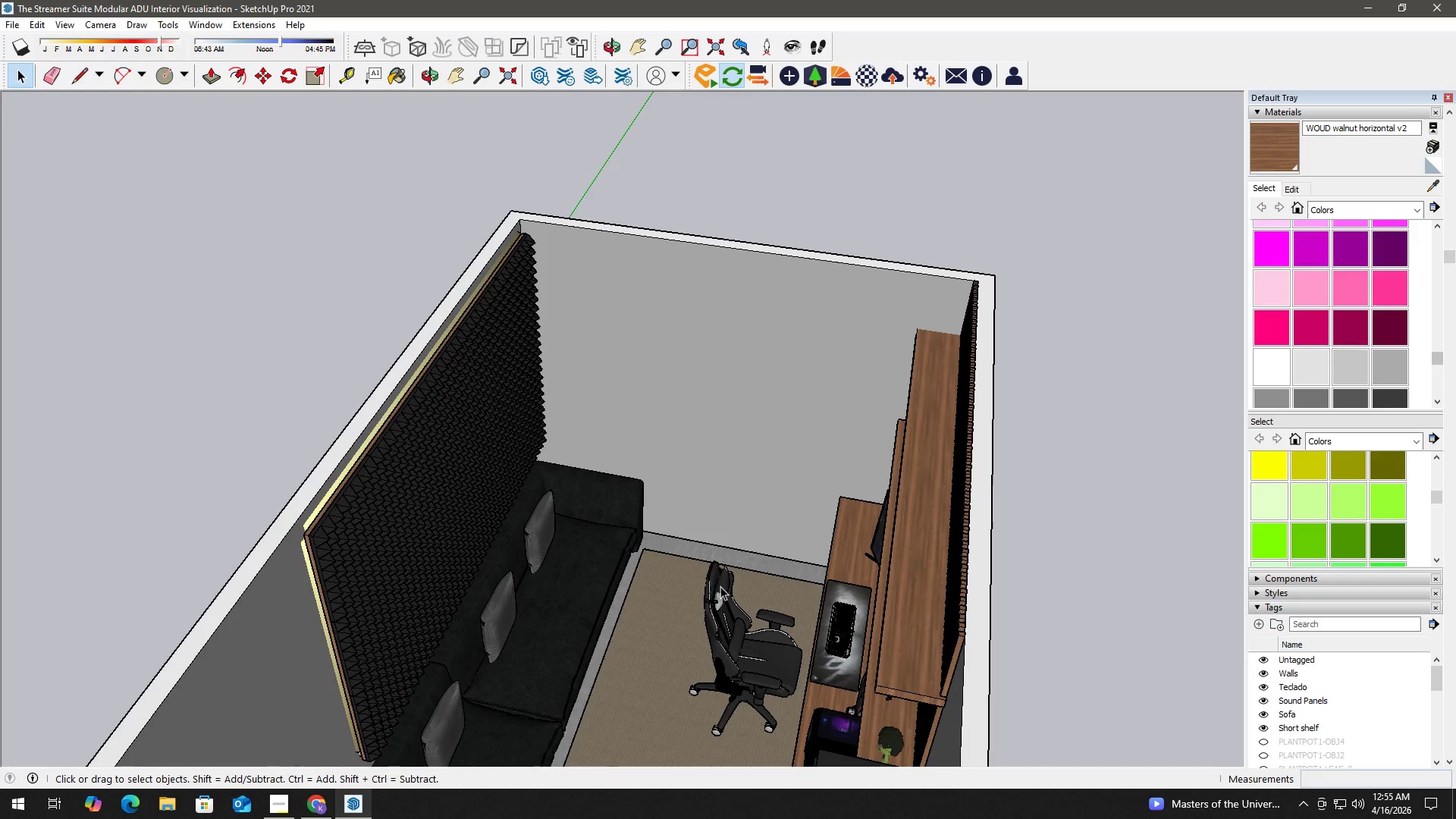 
scroll: coordinate [755, 566], scroll_direction: down, amount: 6.0
 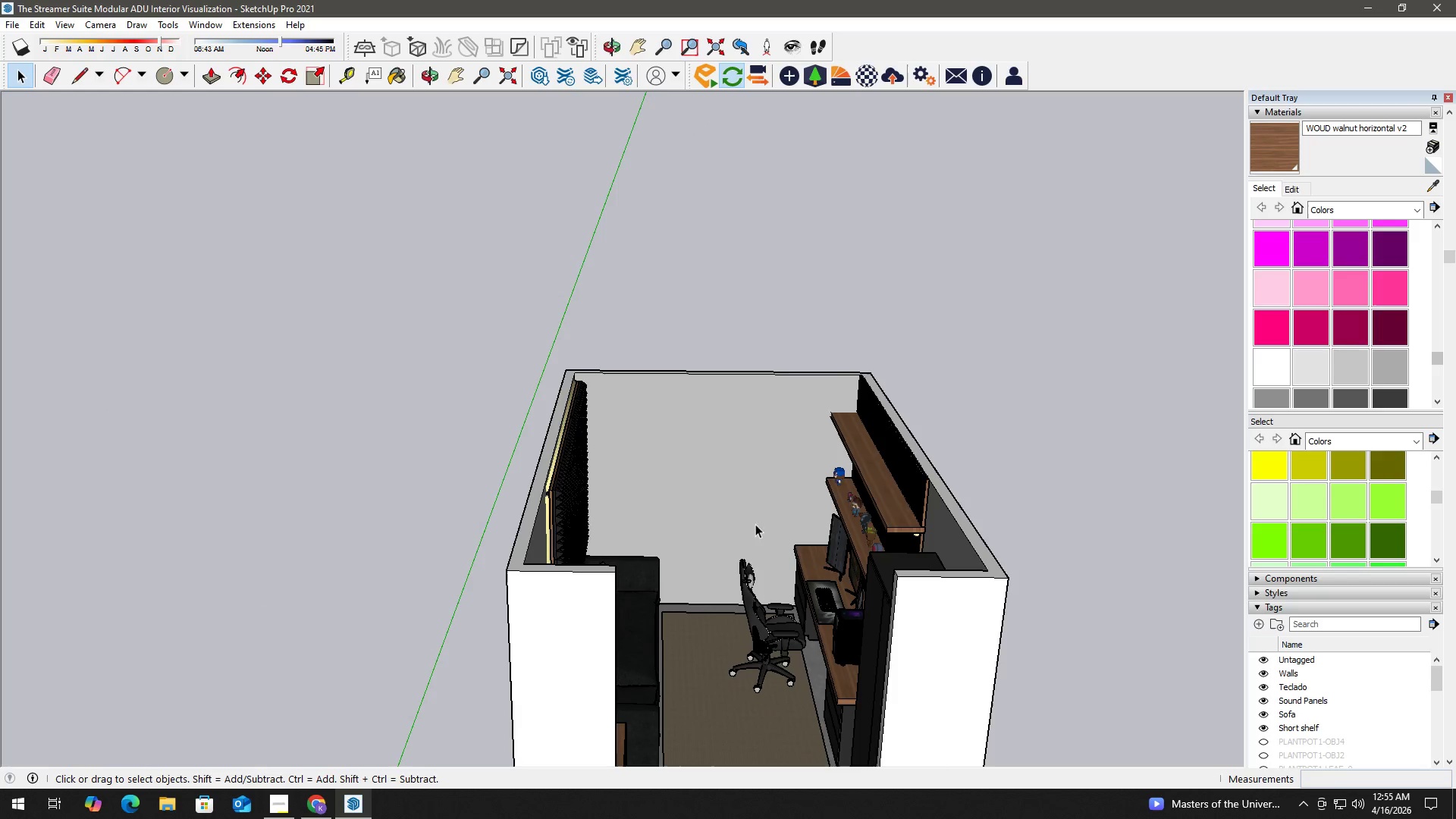 
key(H)
 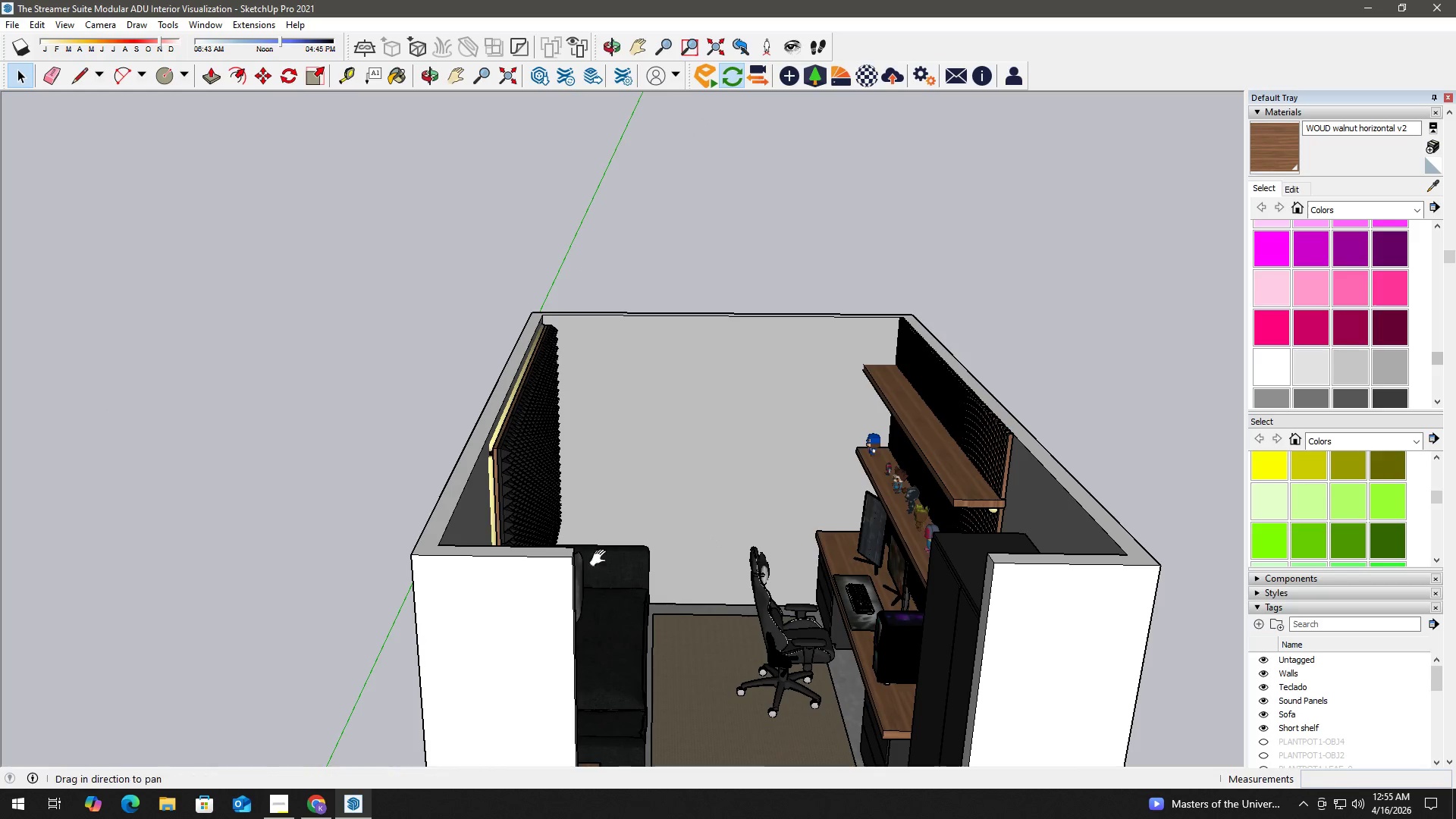 
left_click_drag(start_coordinate=[601, 558], to_coordinate=[1037, 617])
 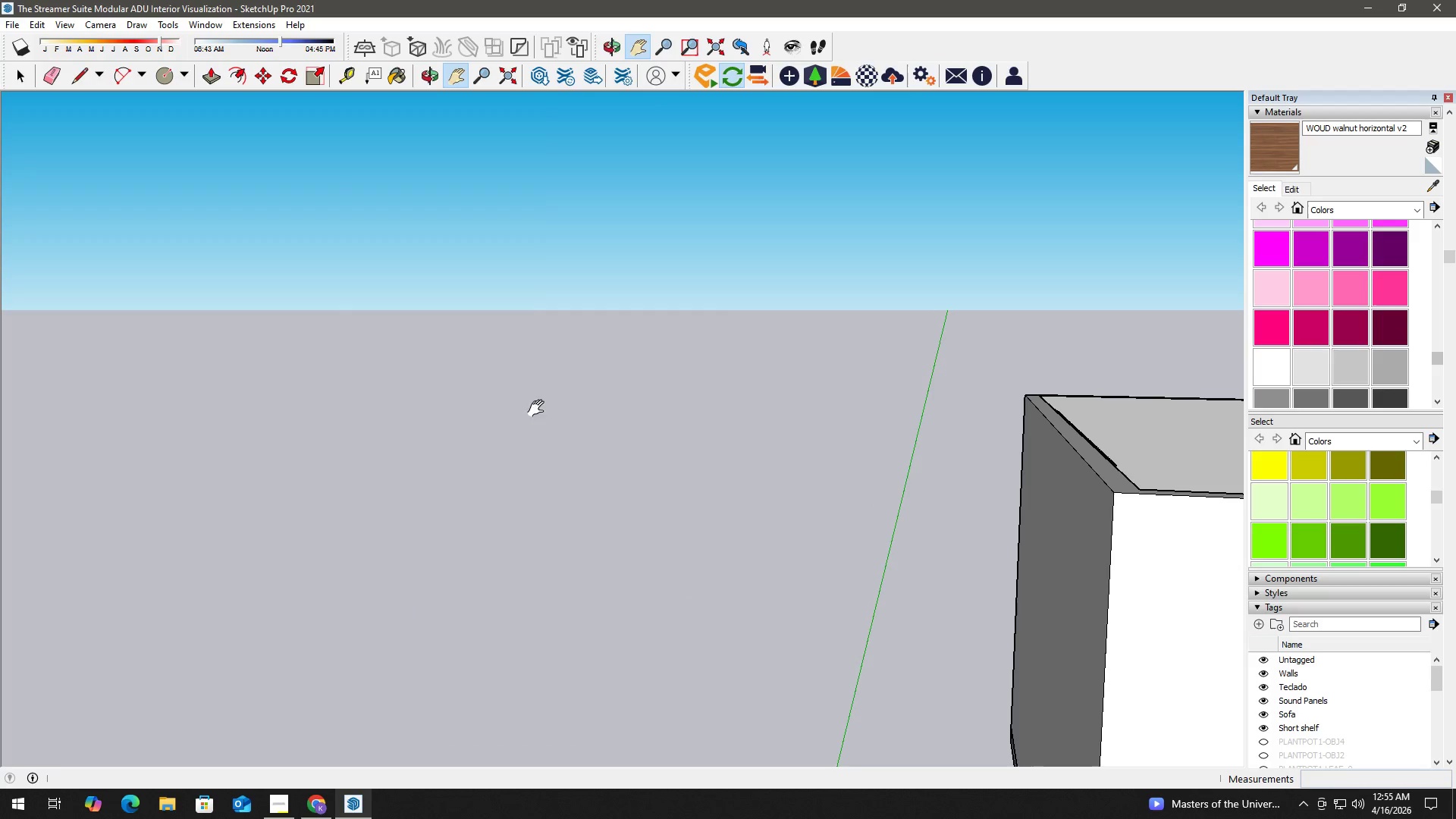 
scroll: coordinate [704, 601], scroll_direction: up, amount: 3.0
 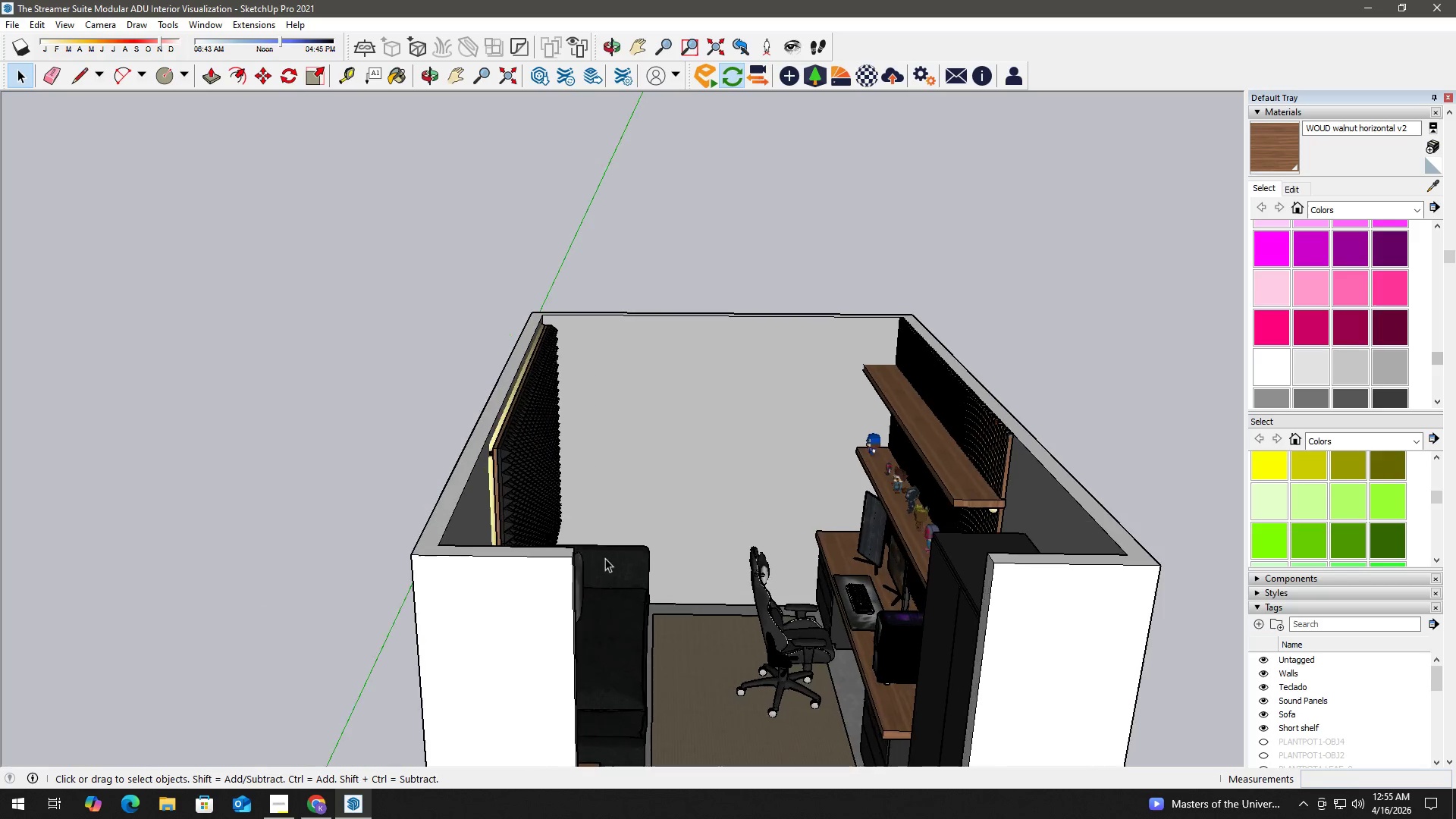 
type(hh)
 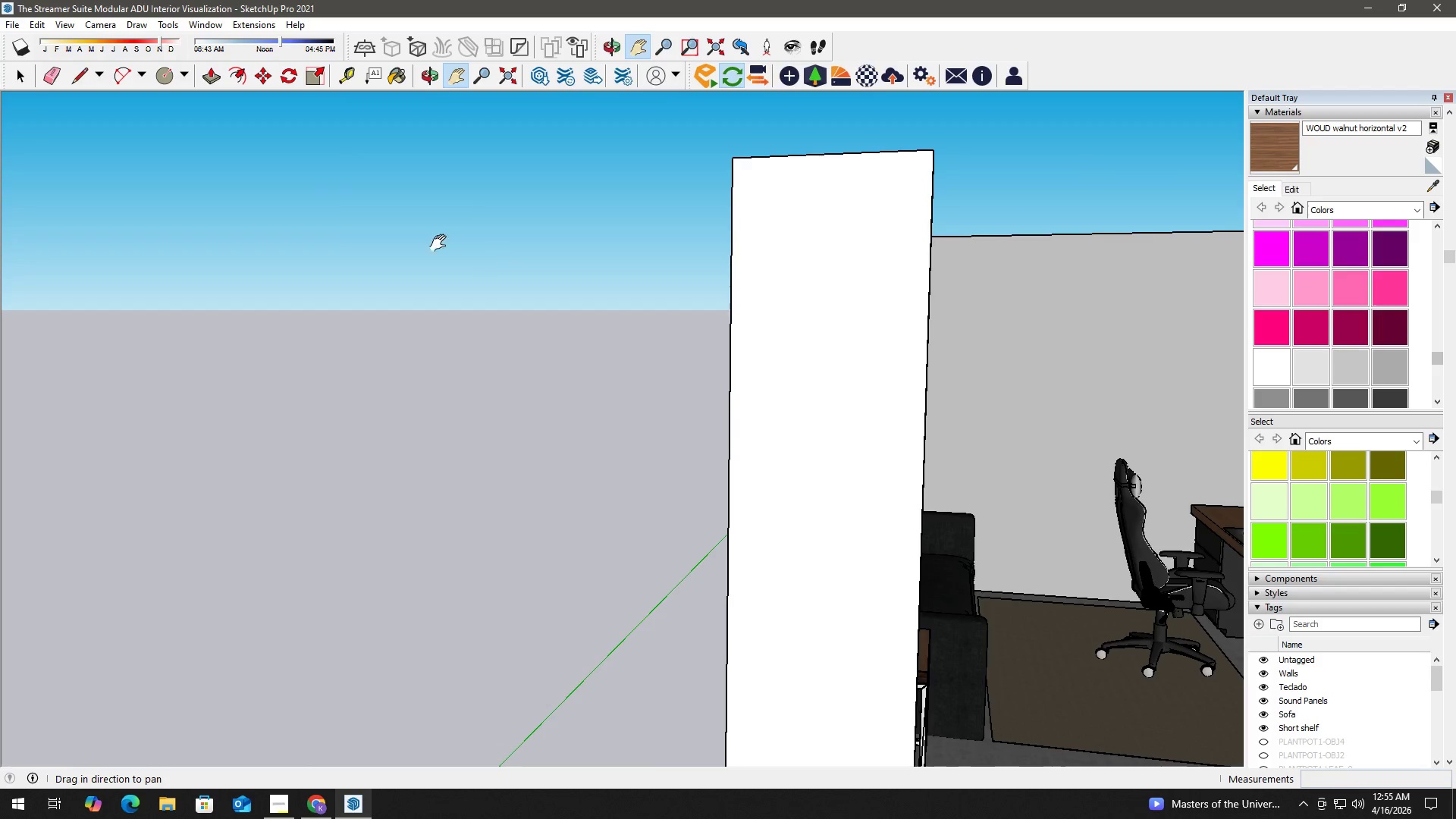 
left_click_drag(start_coordinate=[547, 415], to_coordinate=[970, 514])
 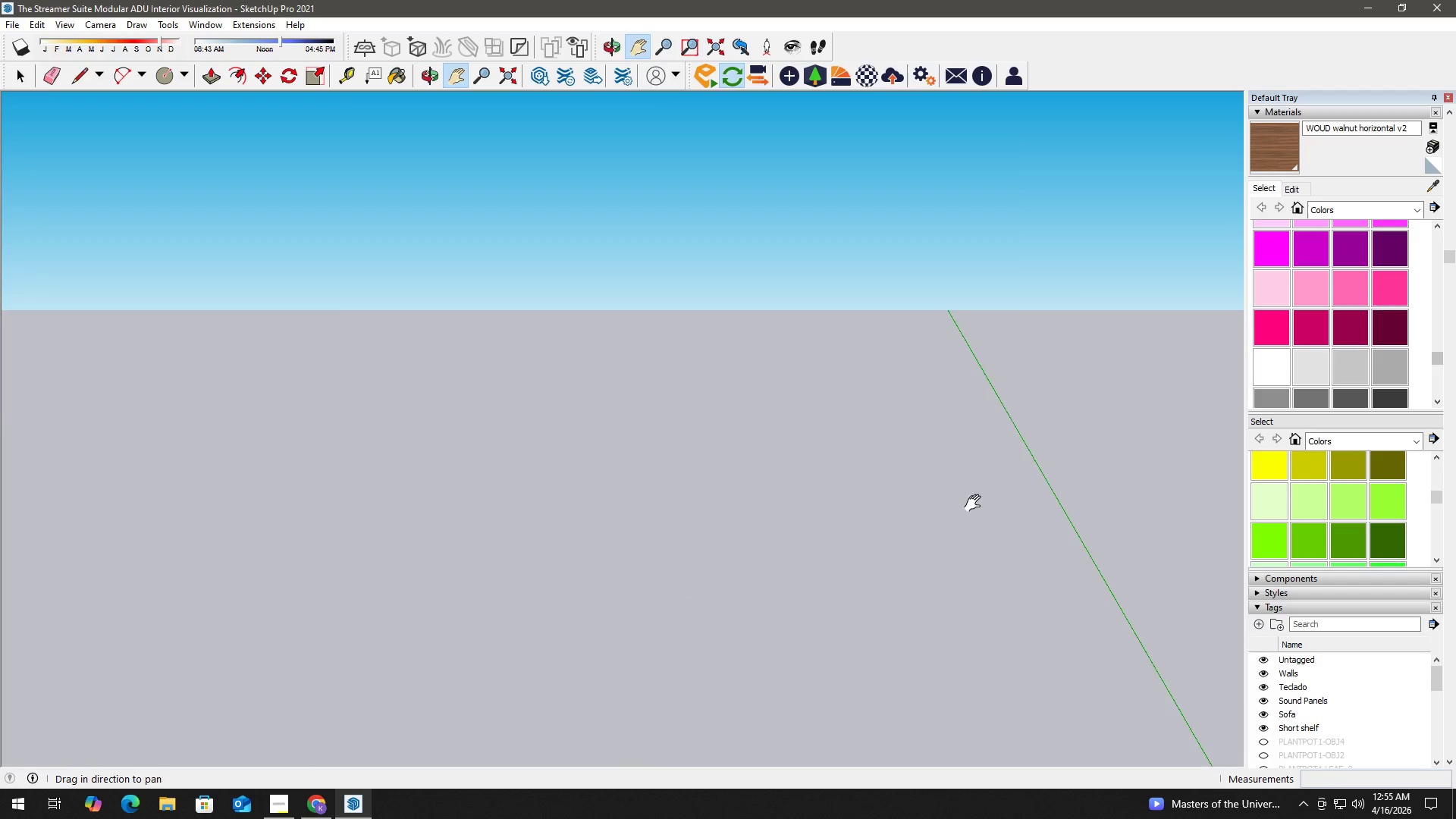 
left_click_drag(start_coordinate=[970, 501], to_coordinate=[371, 247])
 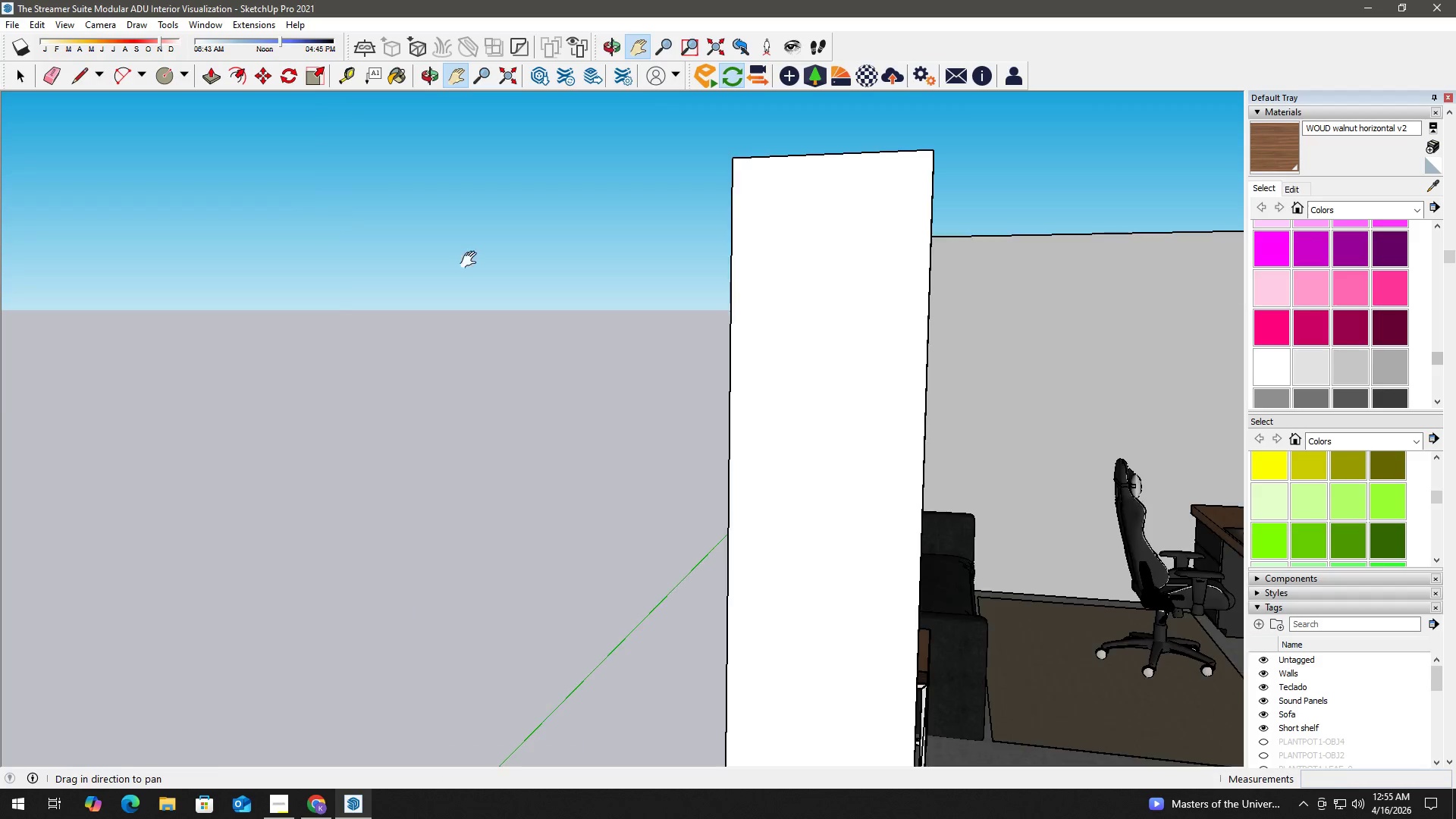 
left_click_drag(start_coordinate=[491, 259], to_coordinate=[140, 172])
 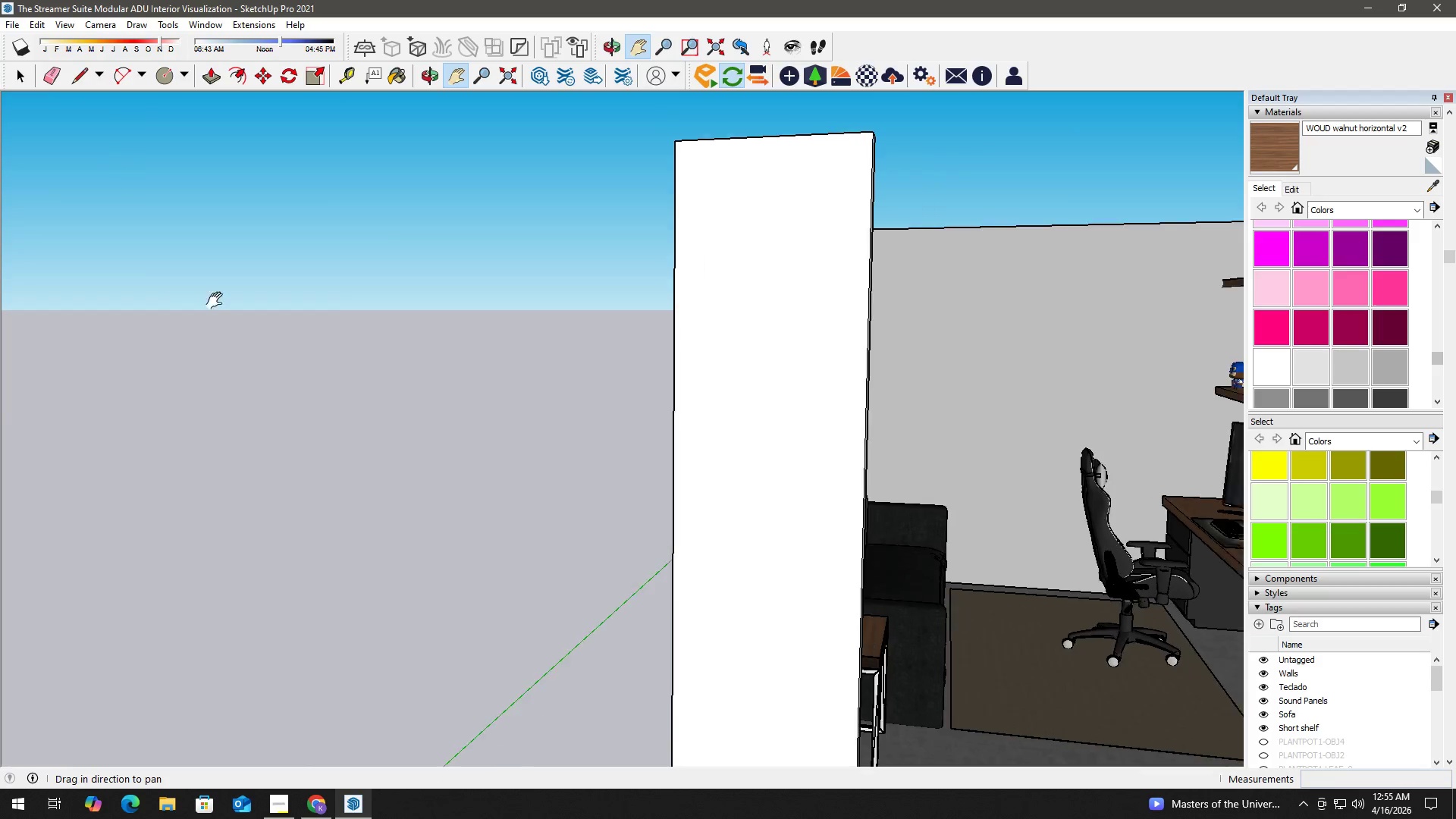 
scroll: coordinate [577, 409], scroll_direction: down, amount: 8.0
 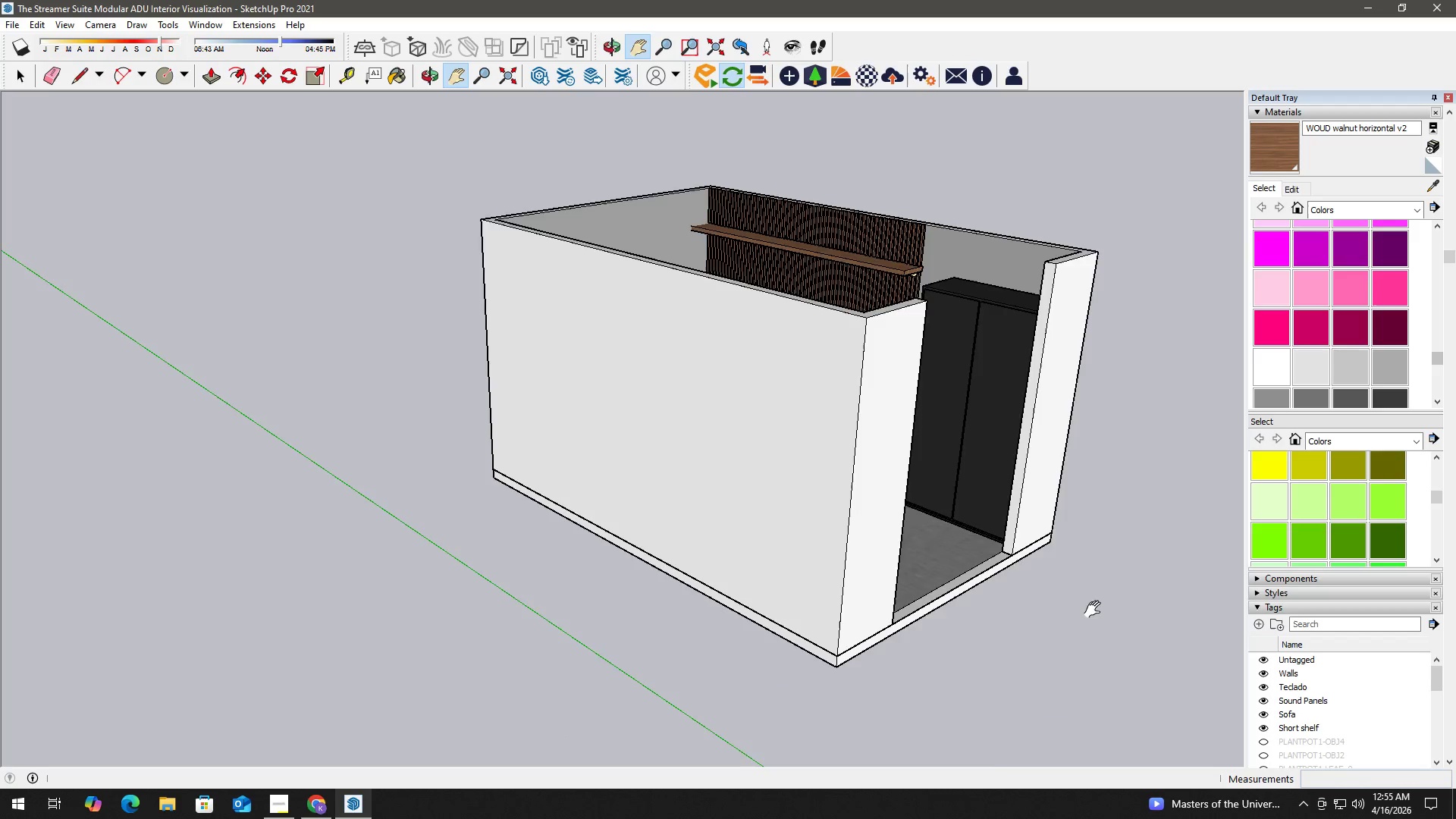 
key(Space)
 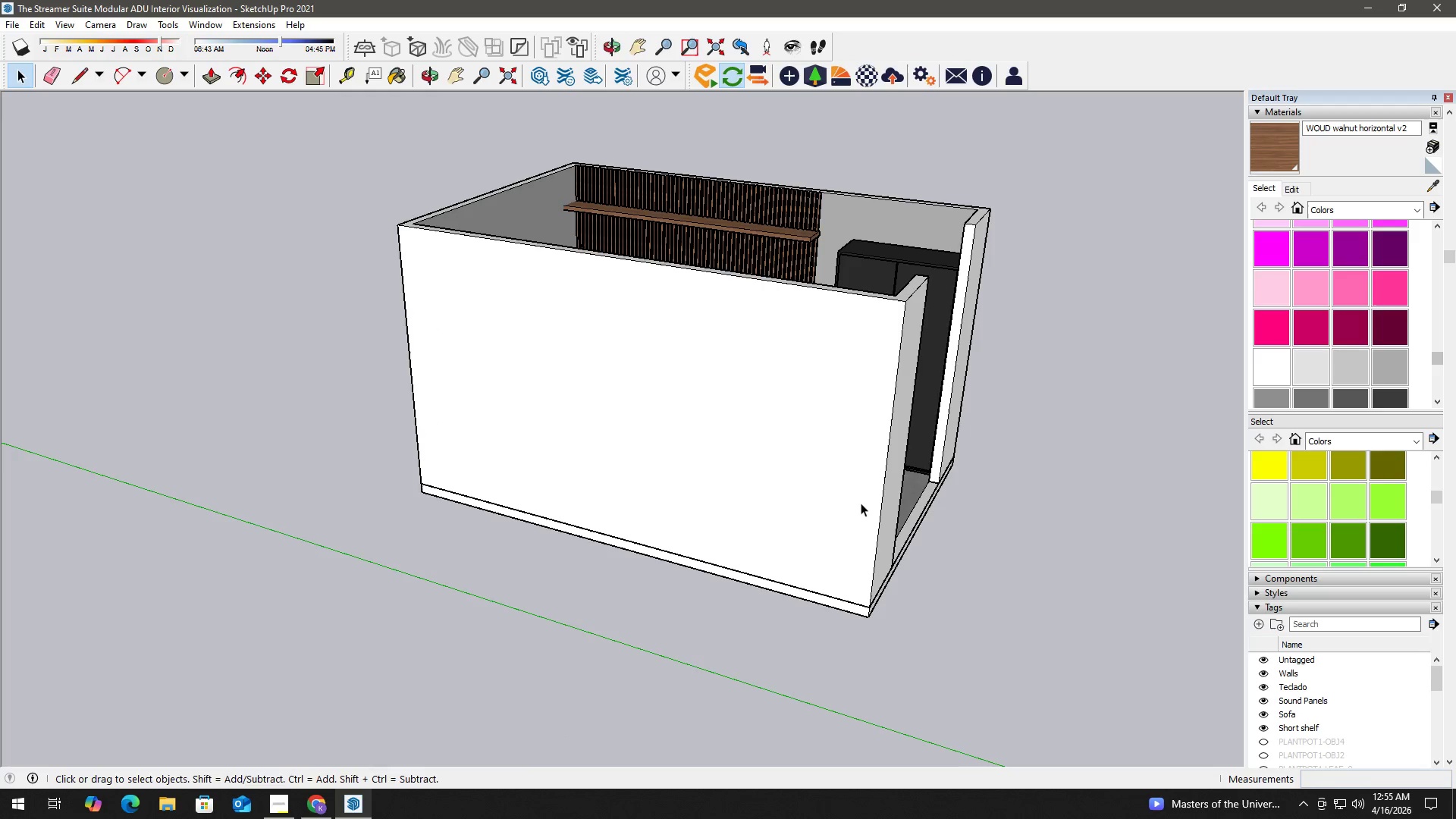 
key(H)
 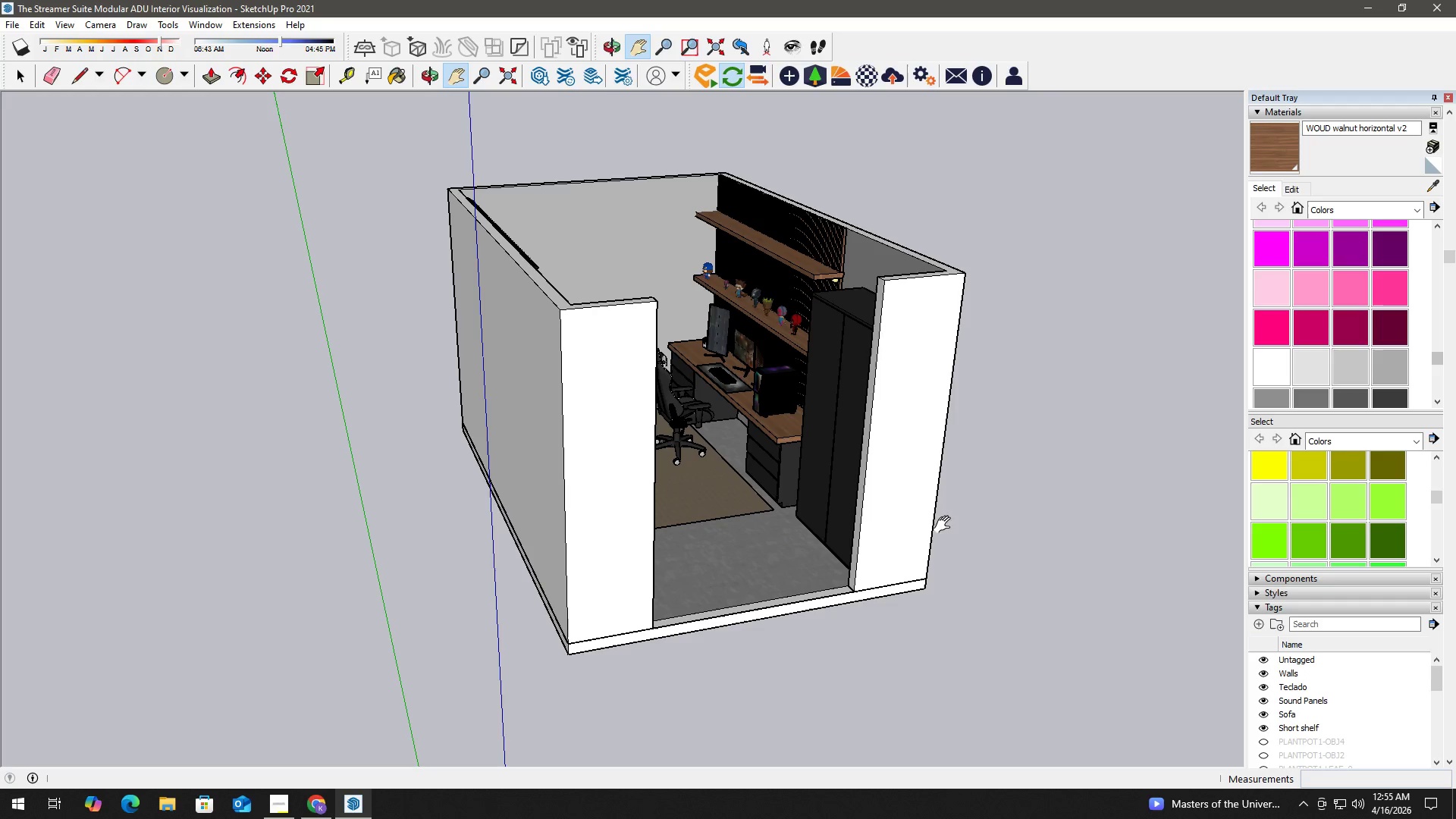 
key(Space)
 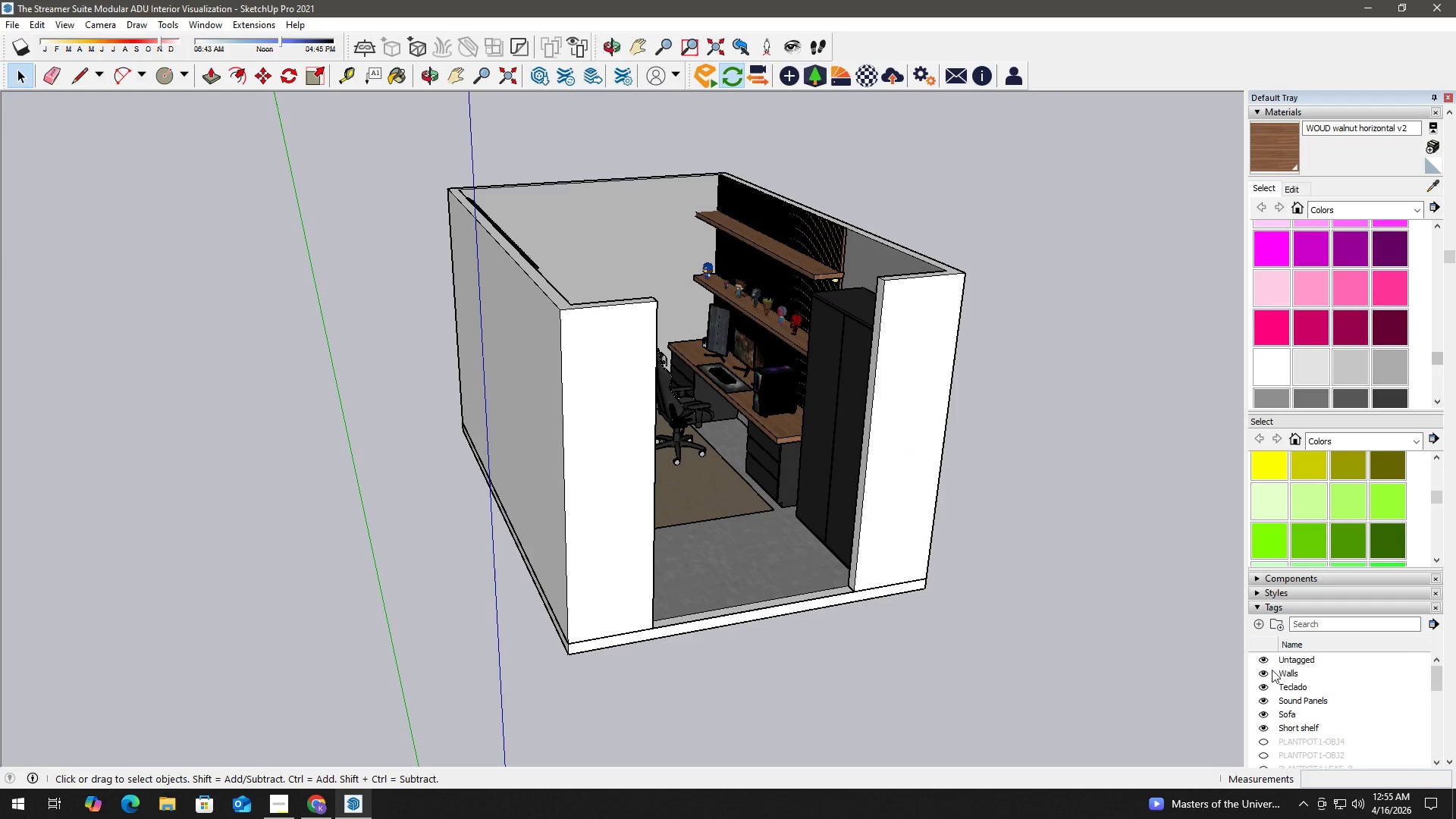 
left_click([1263, 671])
 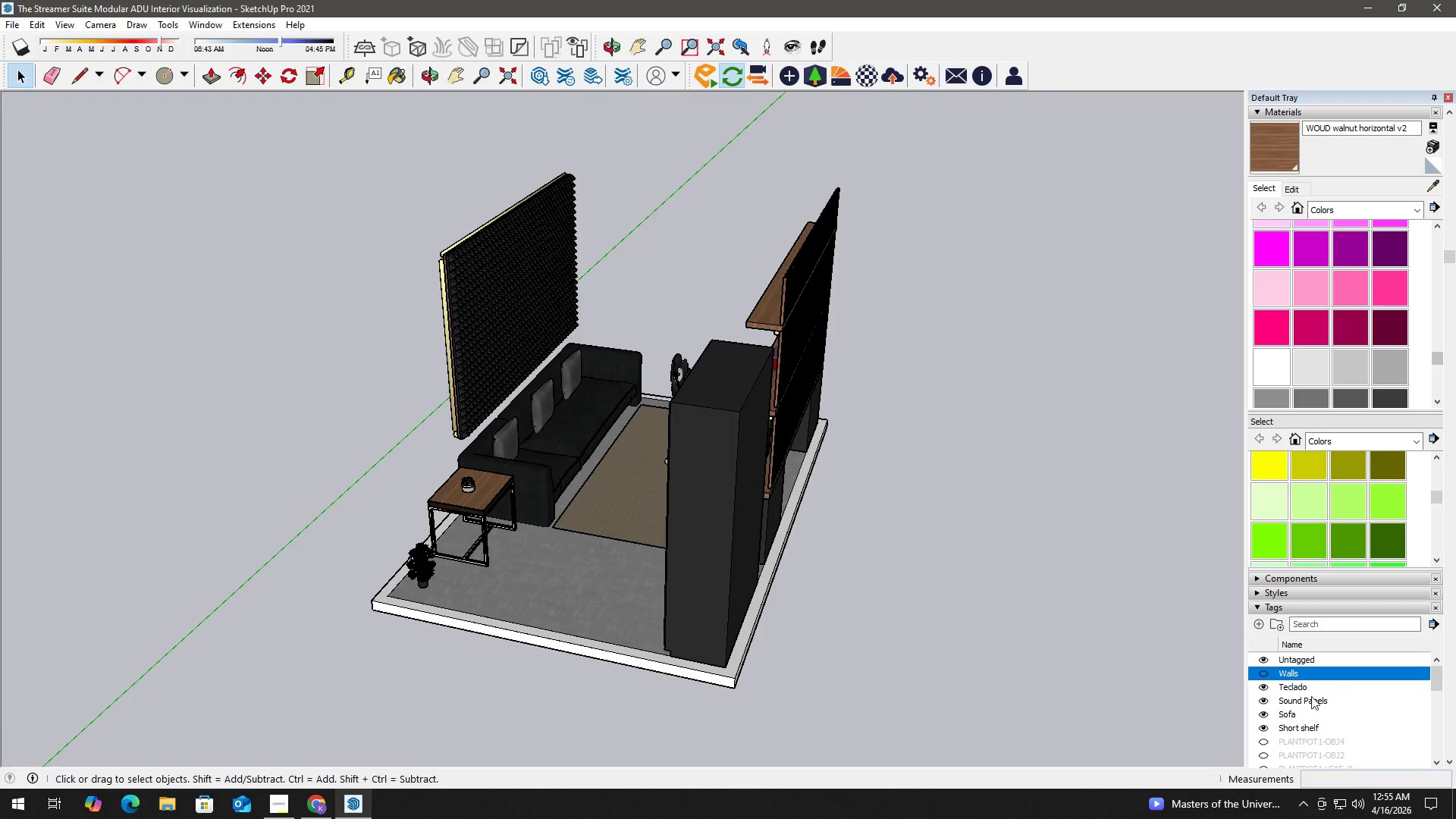 
left_click([1261, 677])
 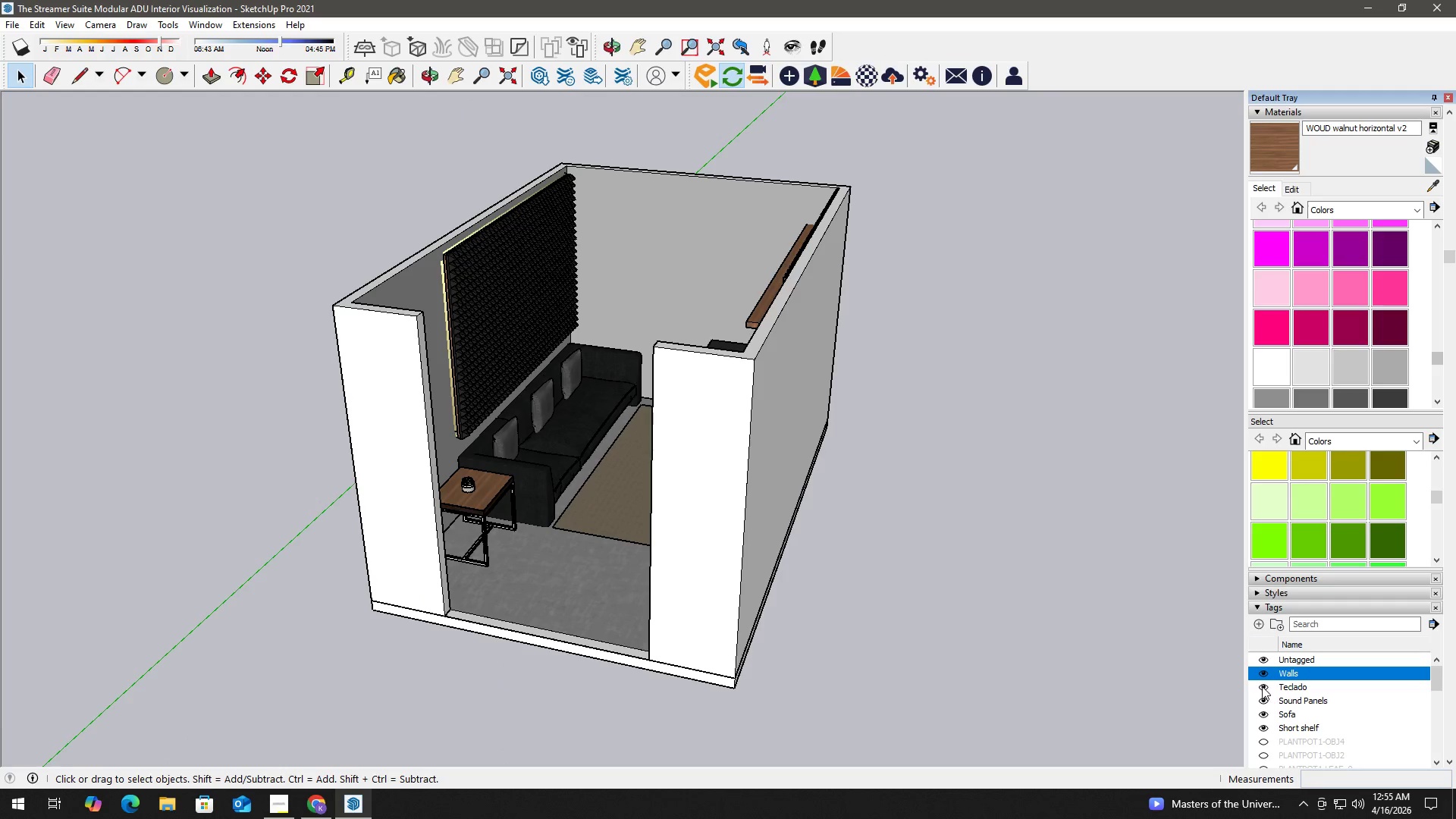 
left_click([1262, 686])
 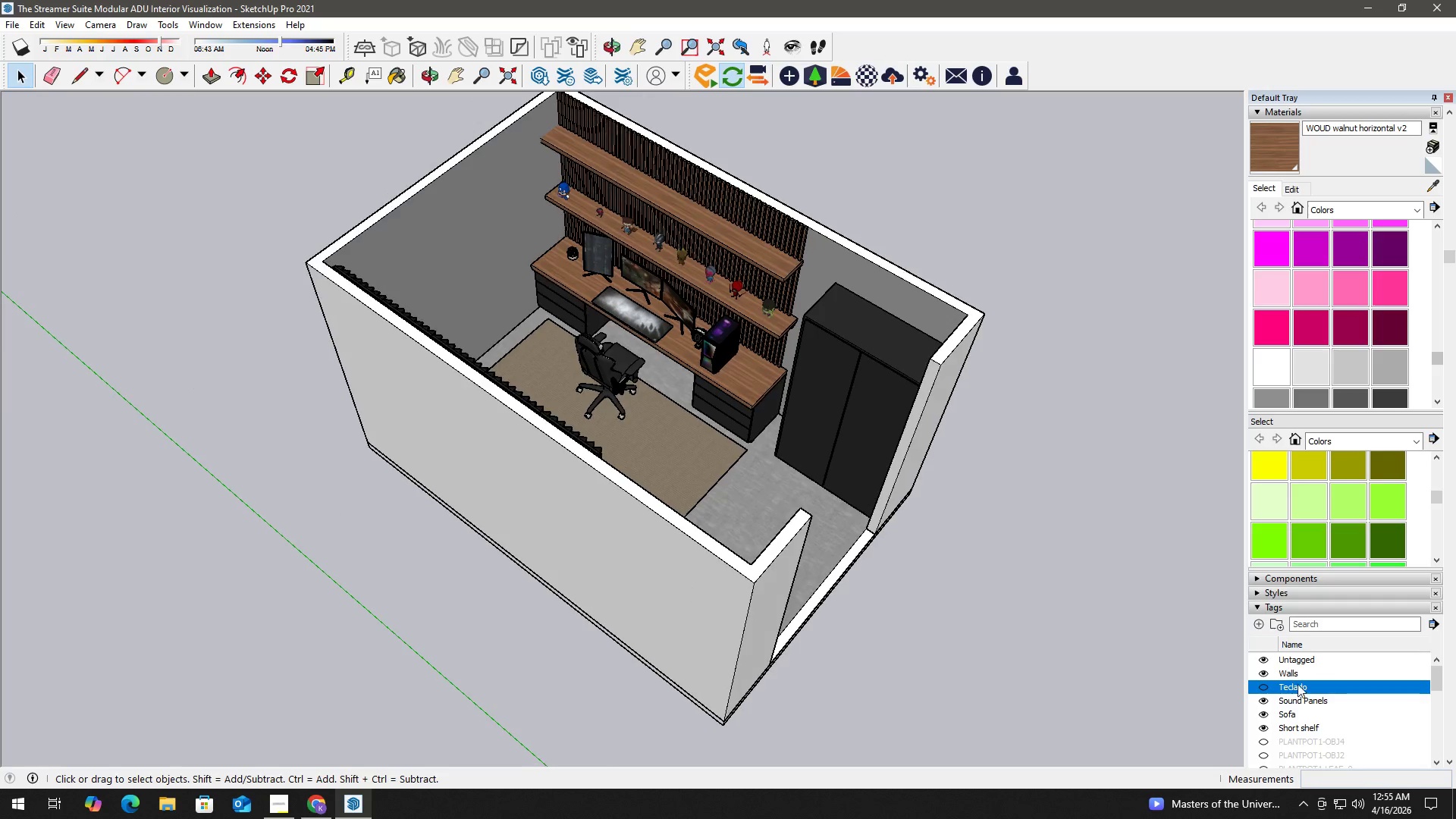 
left_click([1264, 701])
 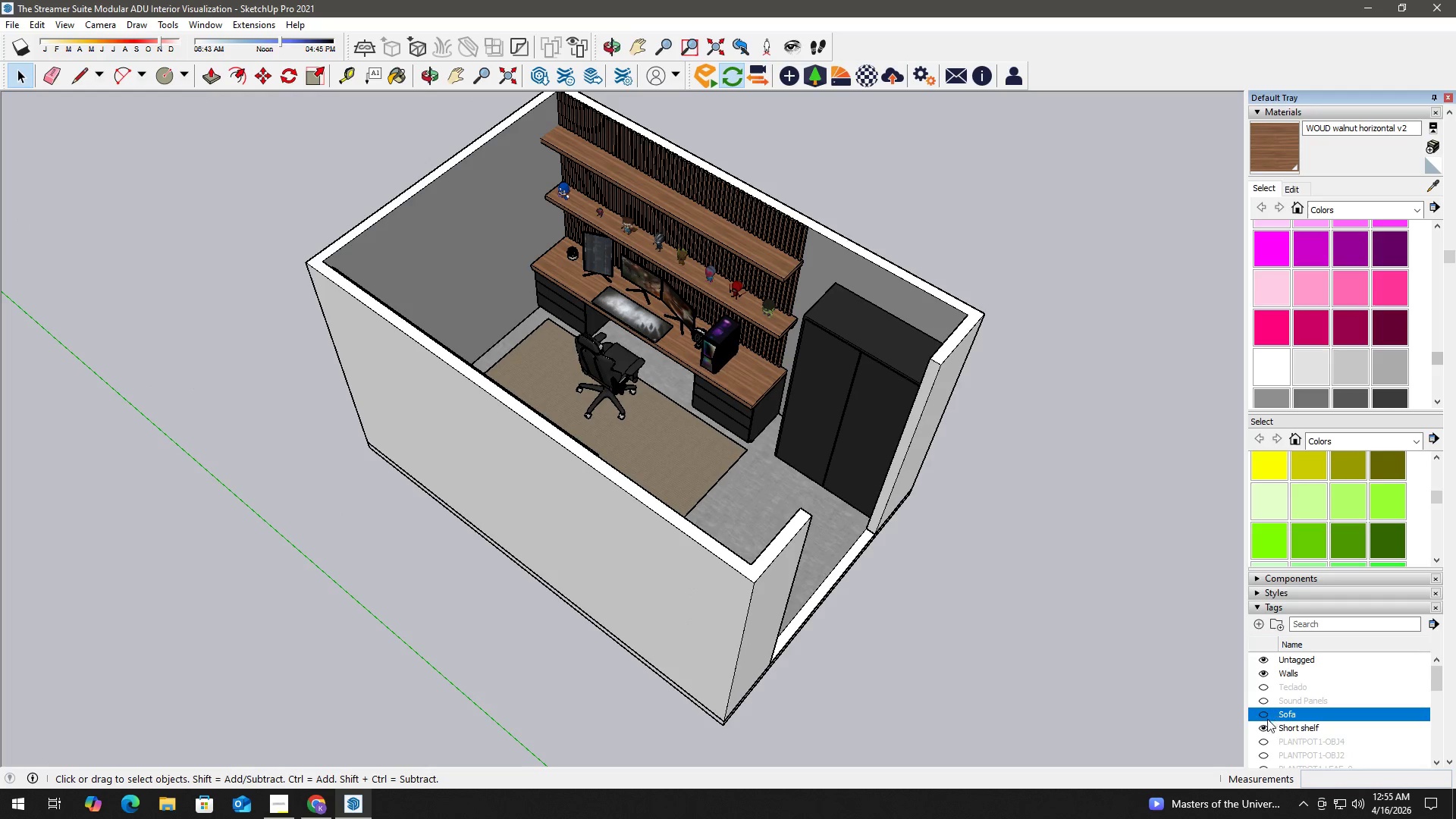 
double_click([1266, 724])
 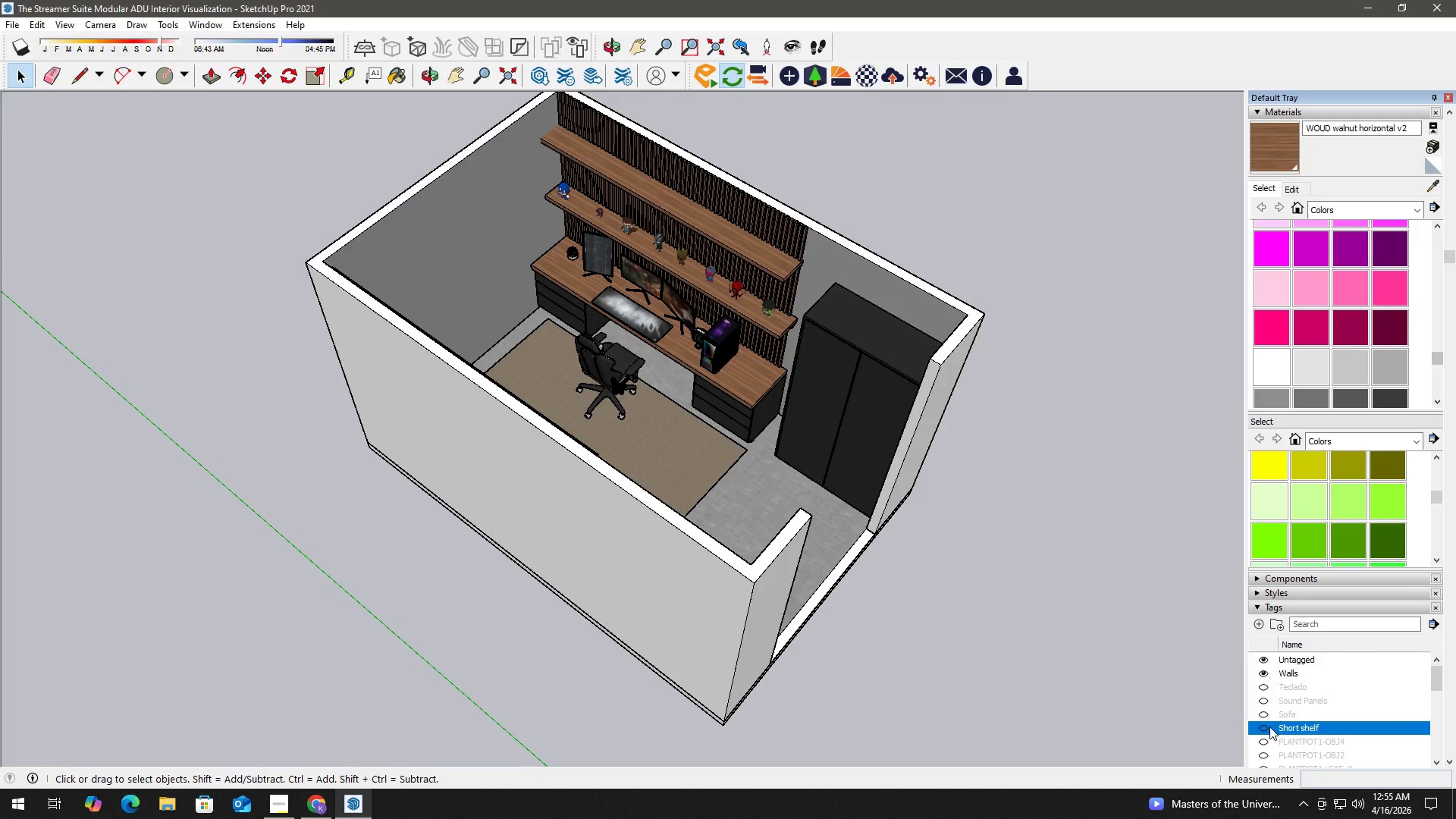 
scroll: coordinate [1285, 717], scroll_direction: down, amount: 5.0
 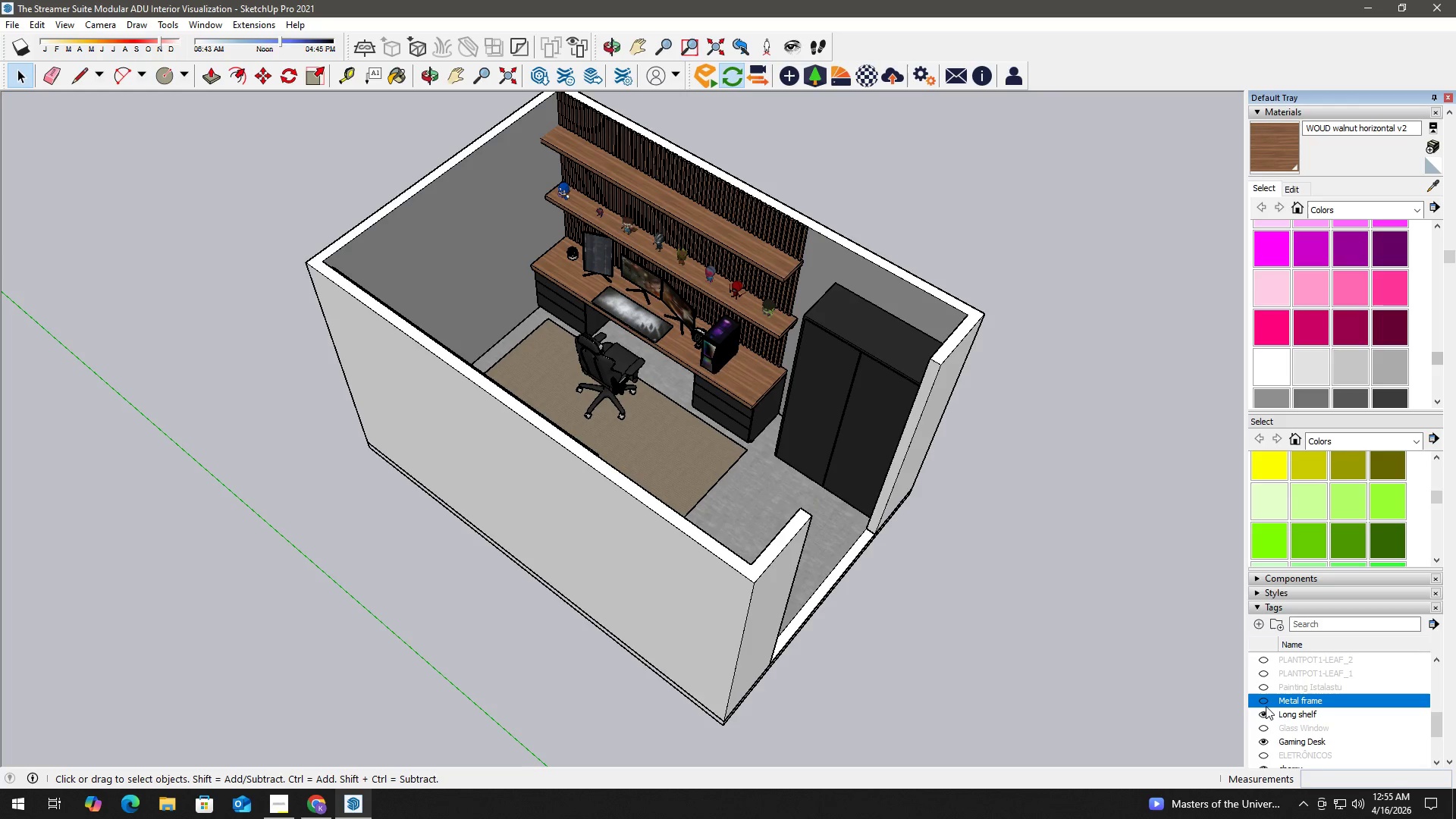 
double_click([1266, 711])
 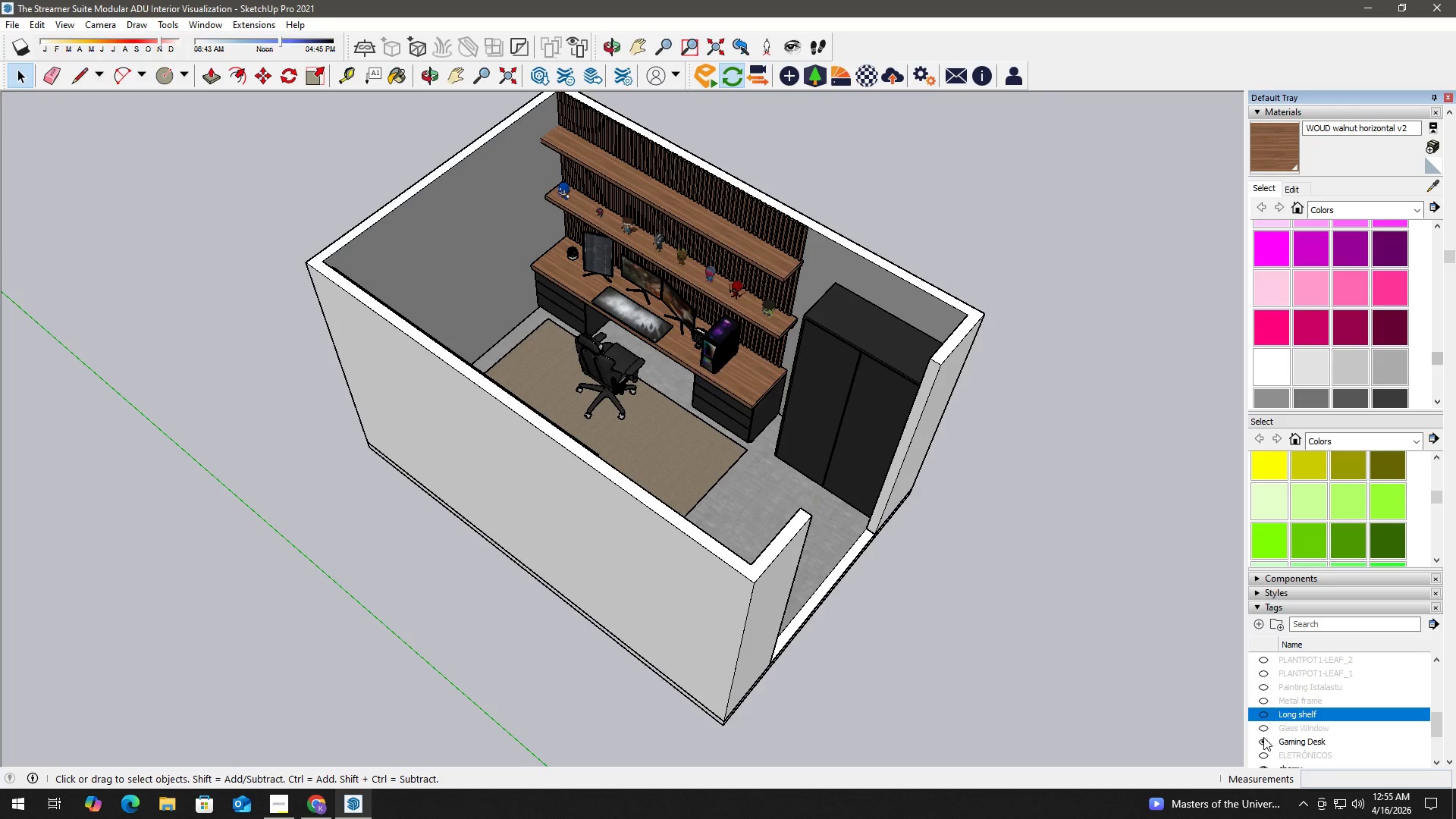 
left_click([1263, 739])
 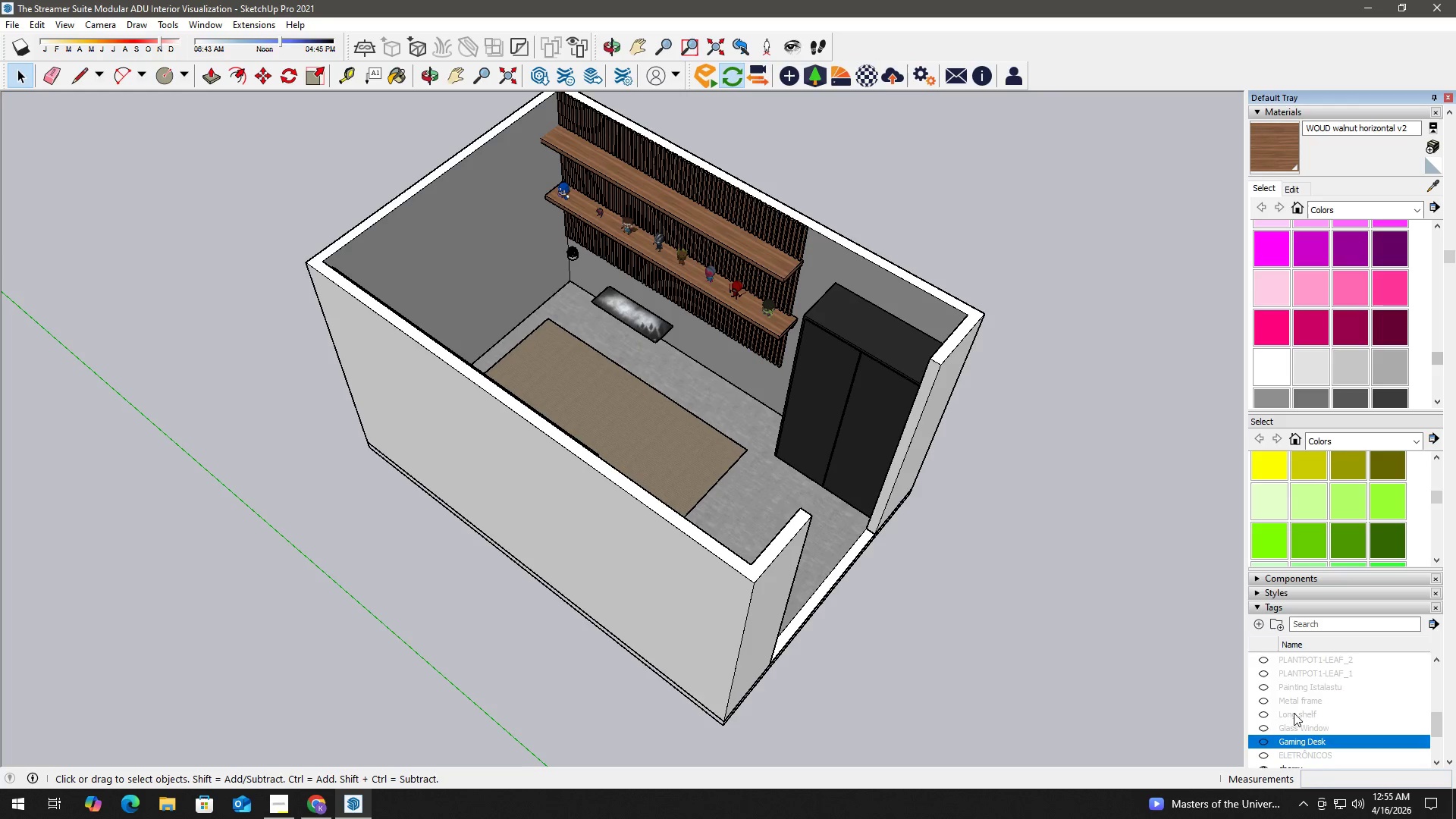 
scroll: coordinate [1294, 711], scroll_direction: down, amount: 2.0
 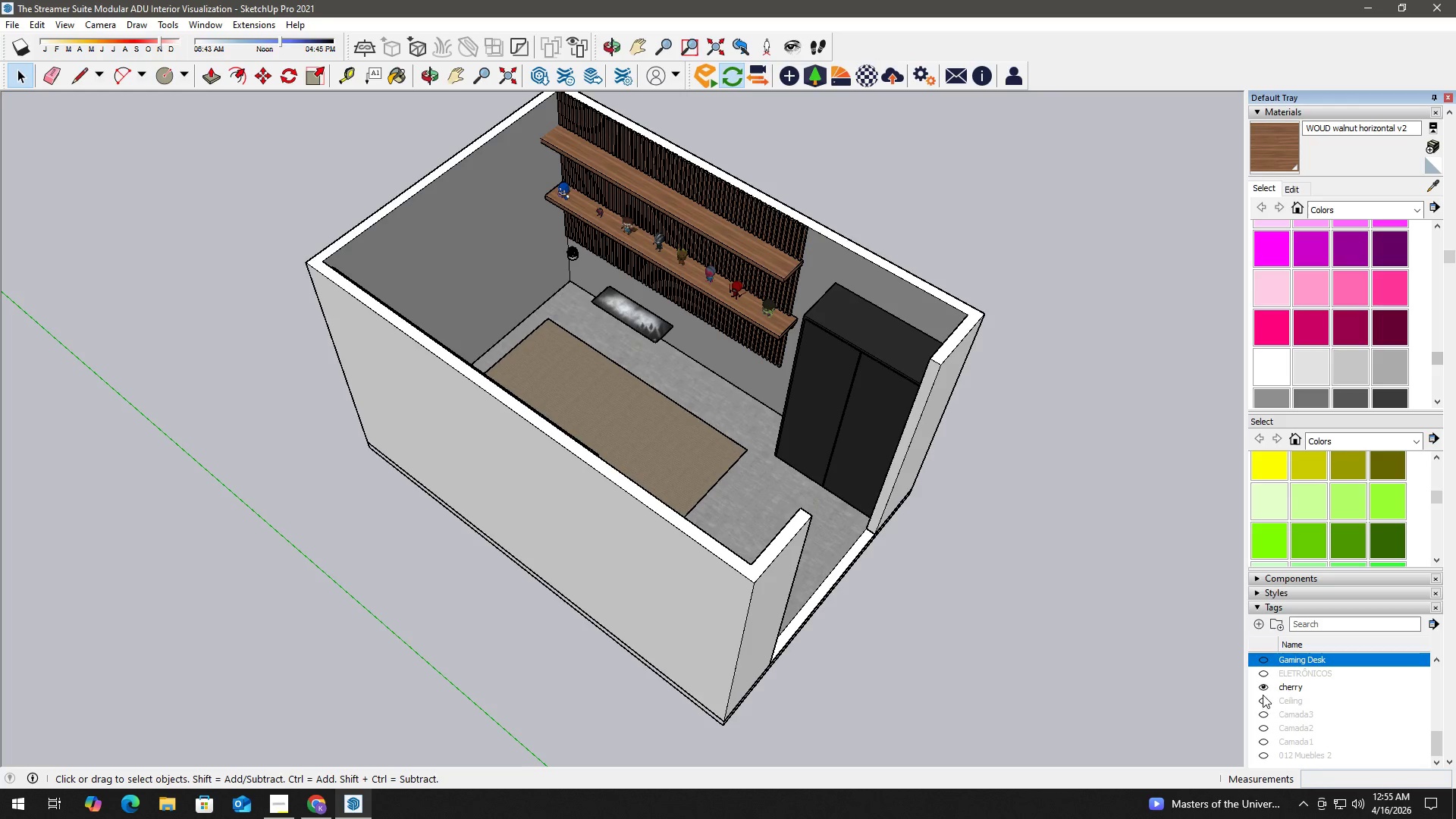 
left_click([1263, 690])
 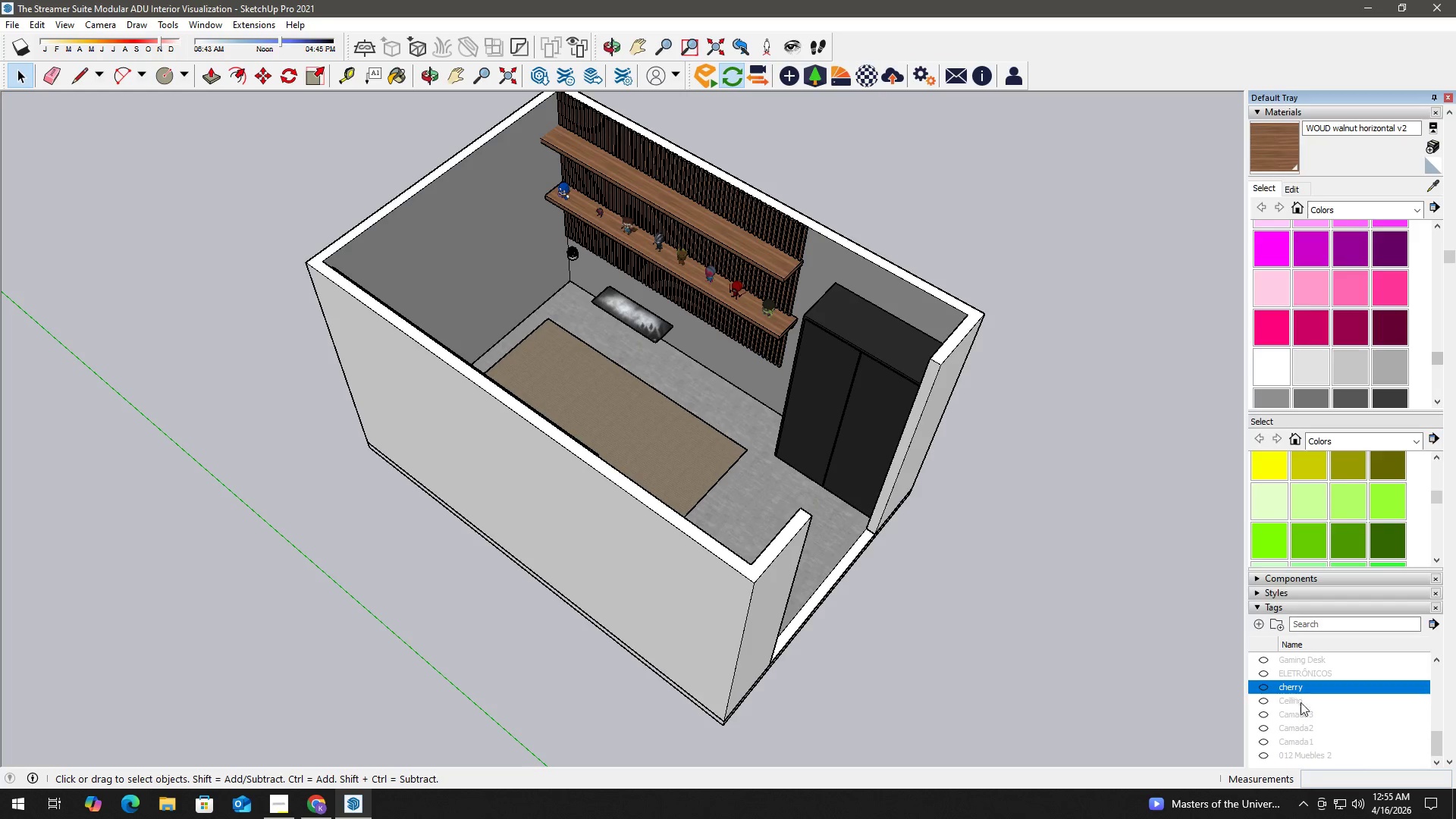 
scroll: coordinate [1299, 707], scroll_direction: down, amount: 3.0
 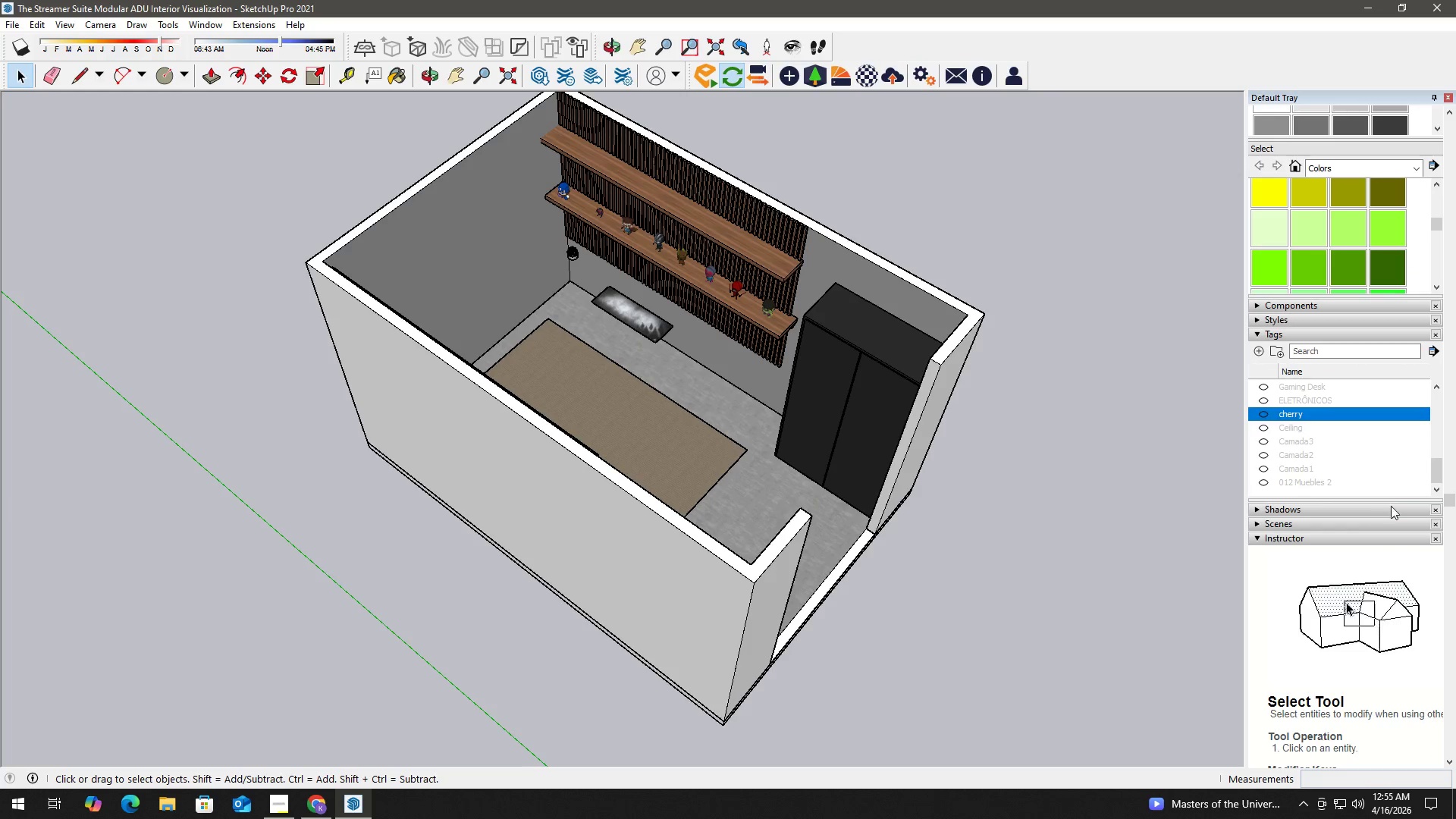 
scroll: coordinate [1352, 454], scroll_direction: up, amount: 9.0
 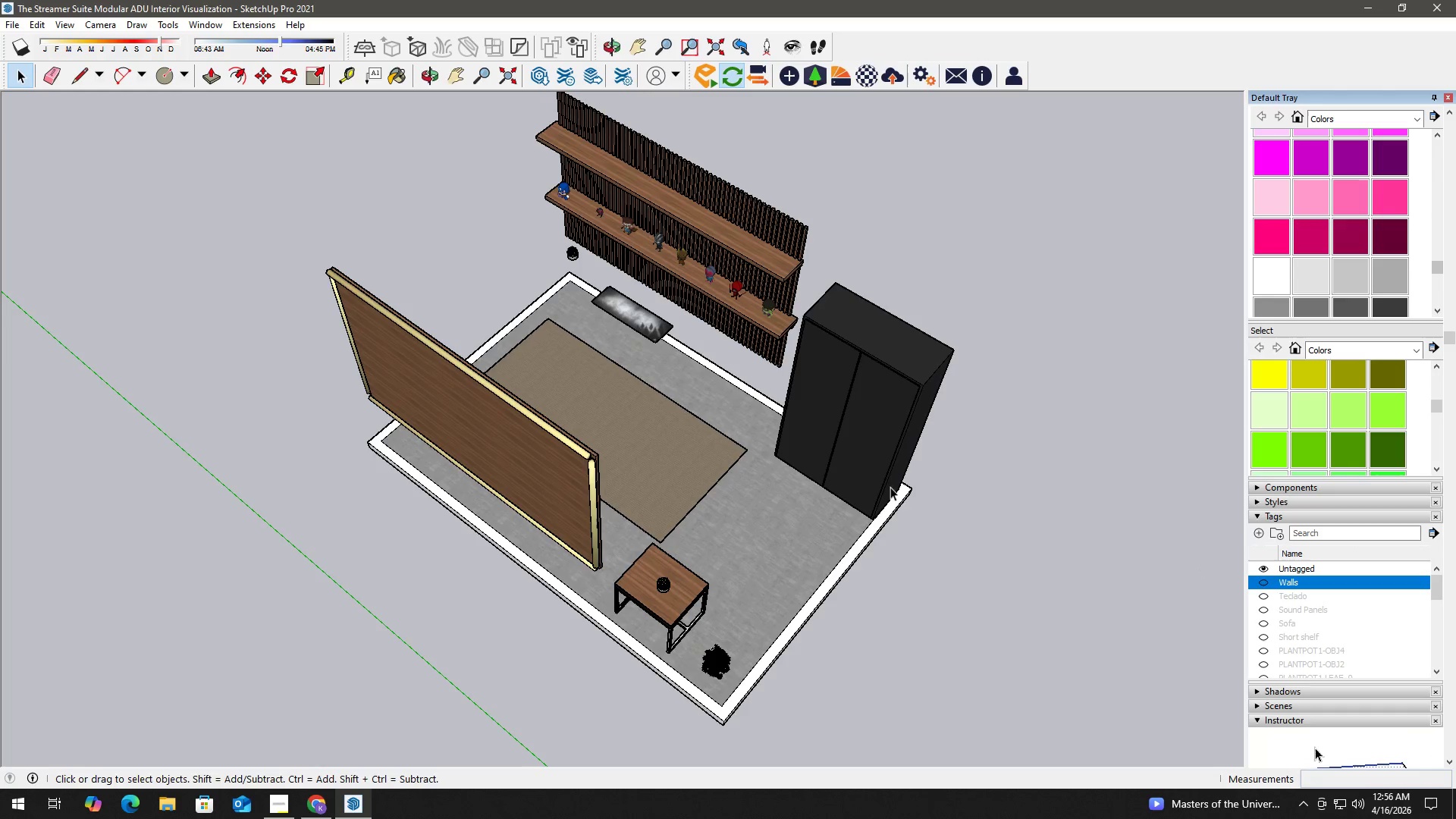 
key(H)
 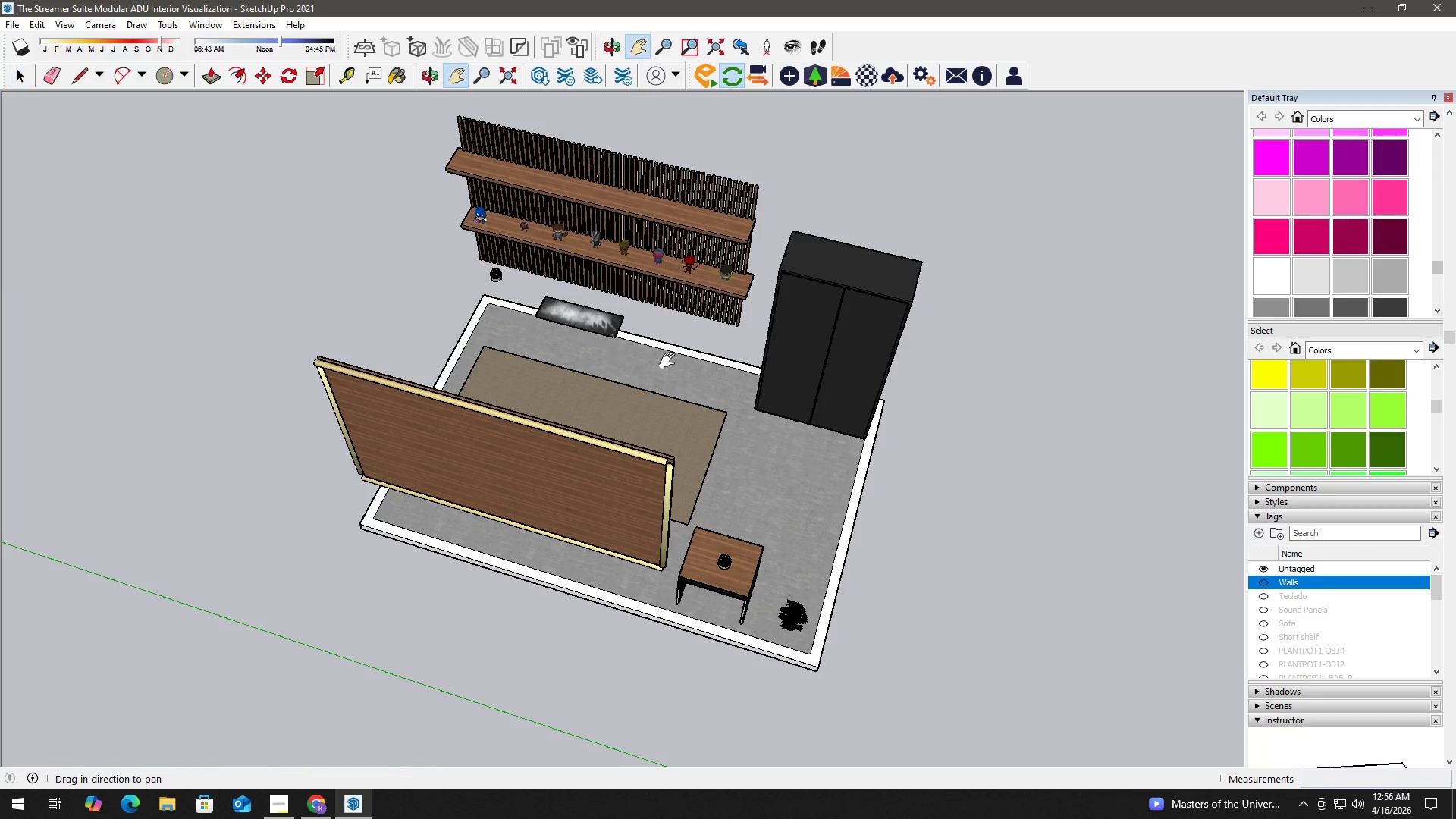 
left_click_drag(start_coordinate=[481, 336], to_coordinate=[612, 507])
 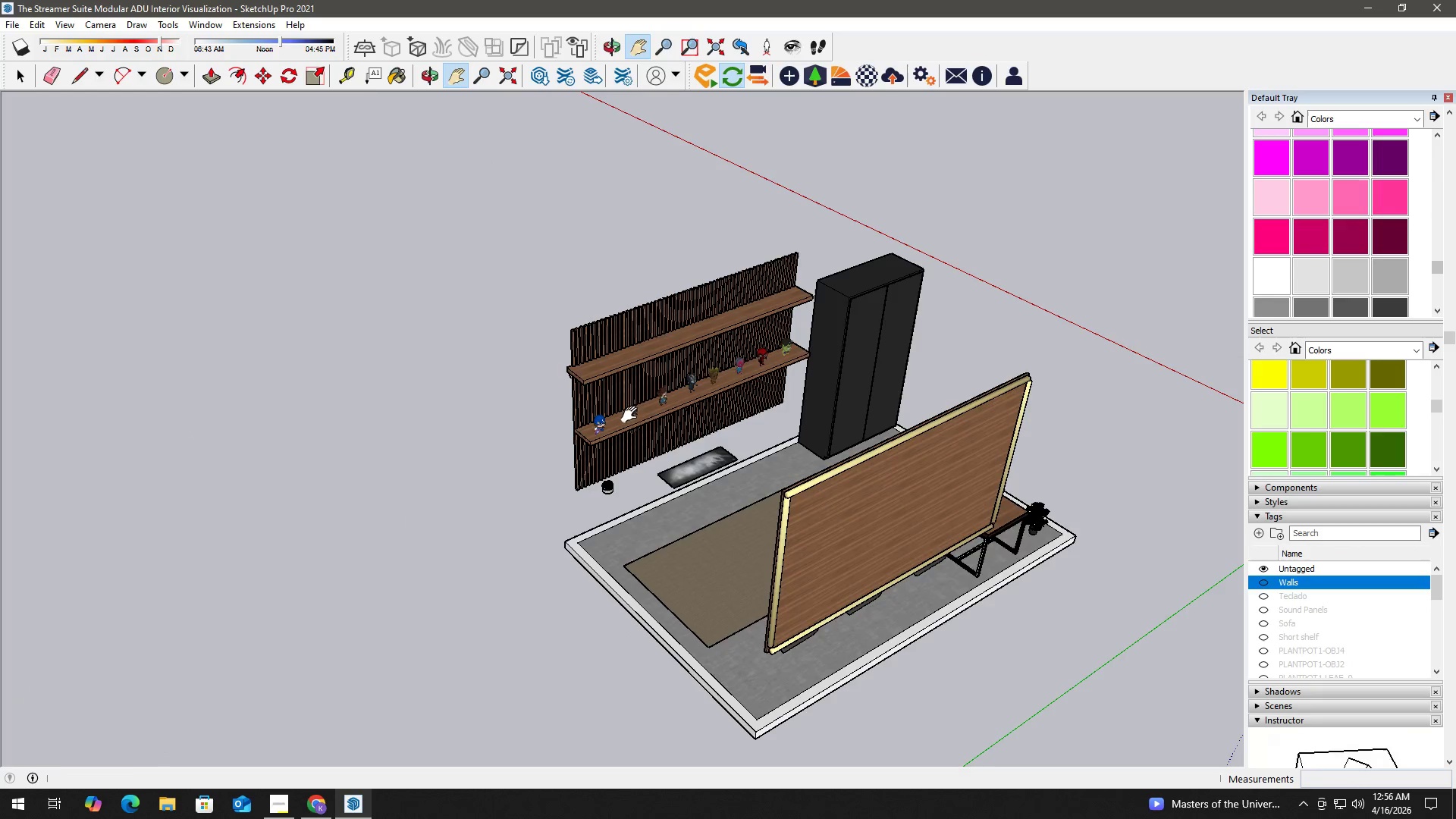 
key(Space)
 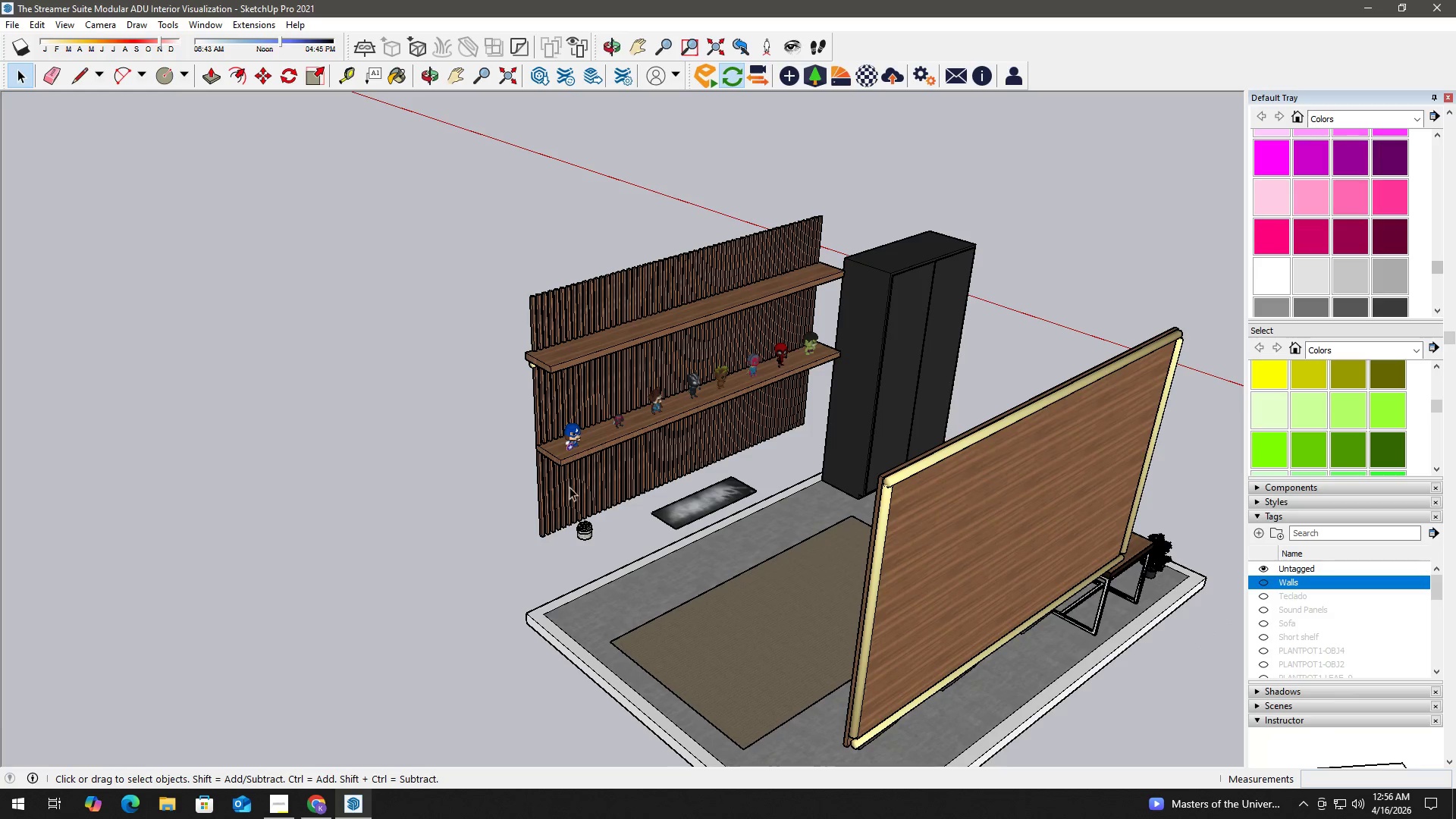 
scroll: coordinate [663, 393], scroll_direction: up, amount: 3.0
 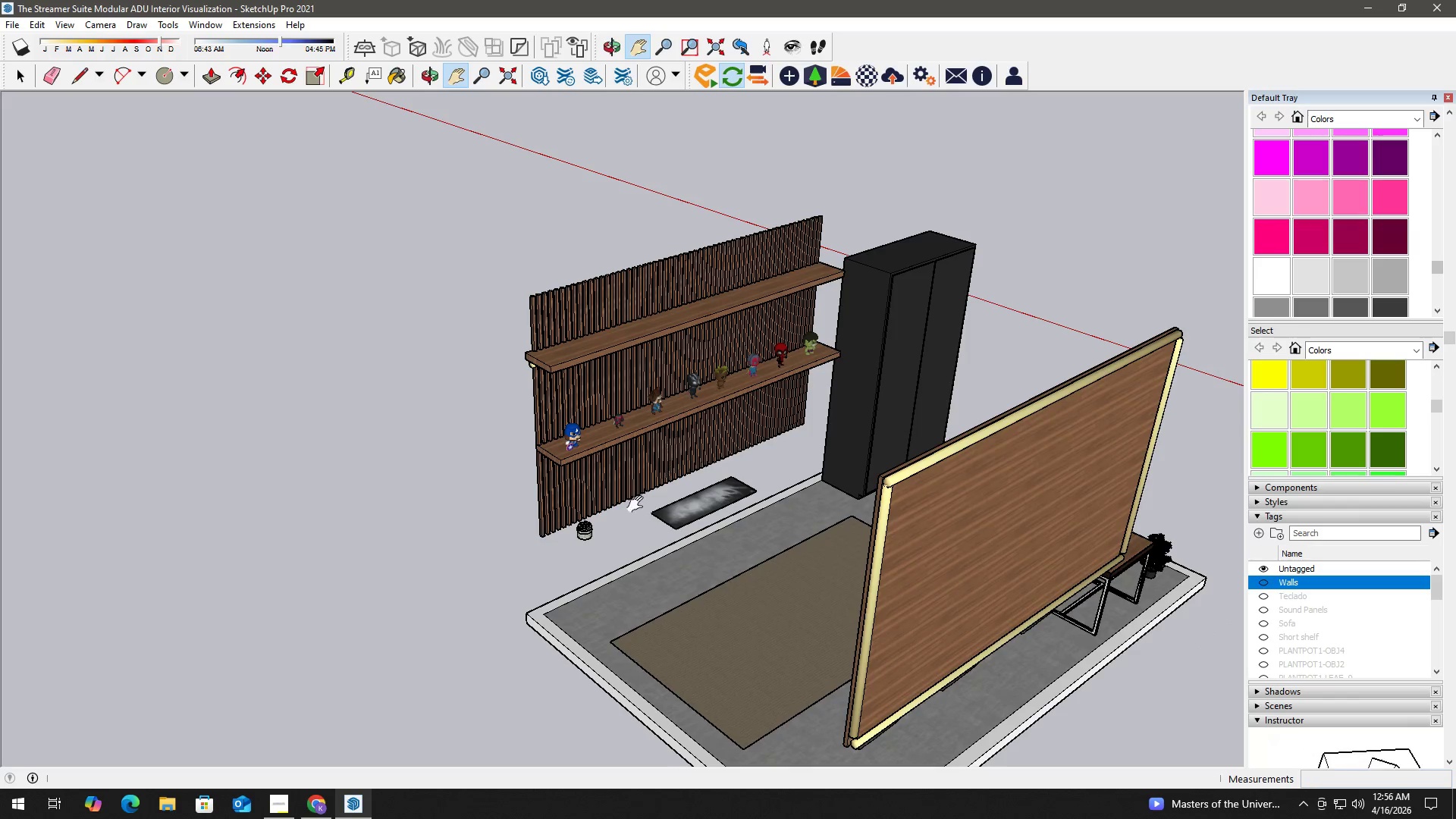 
left_click([569, 485])
 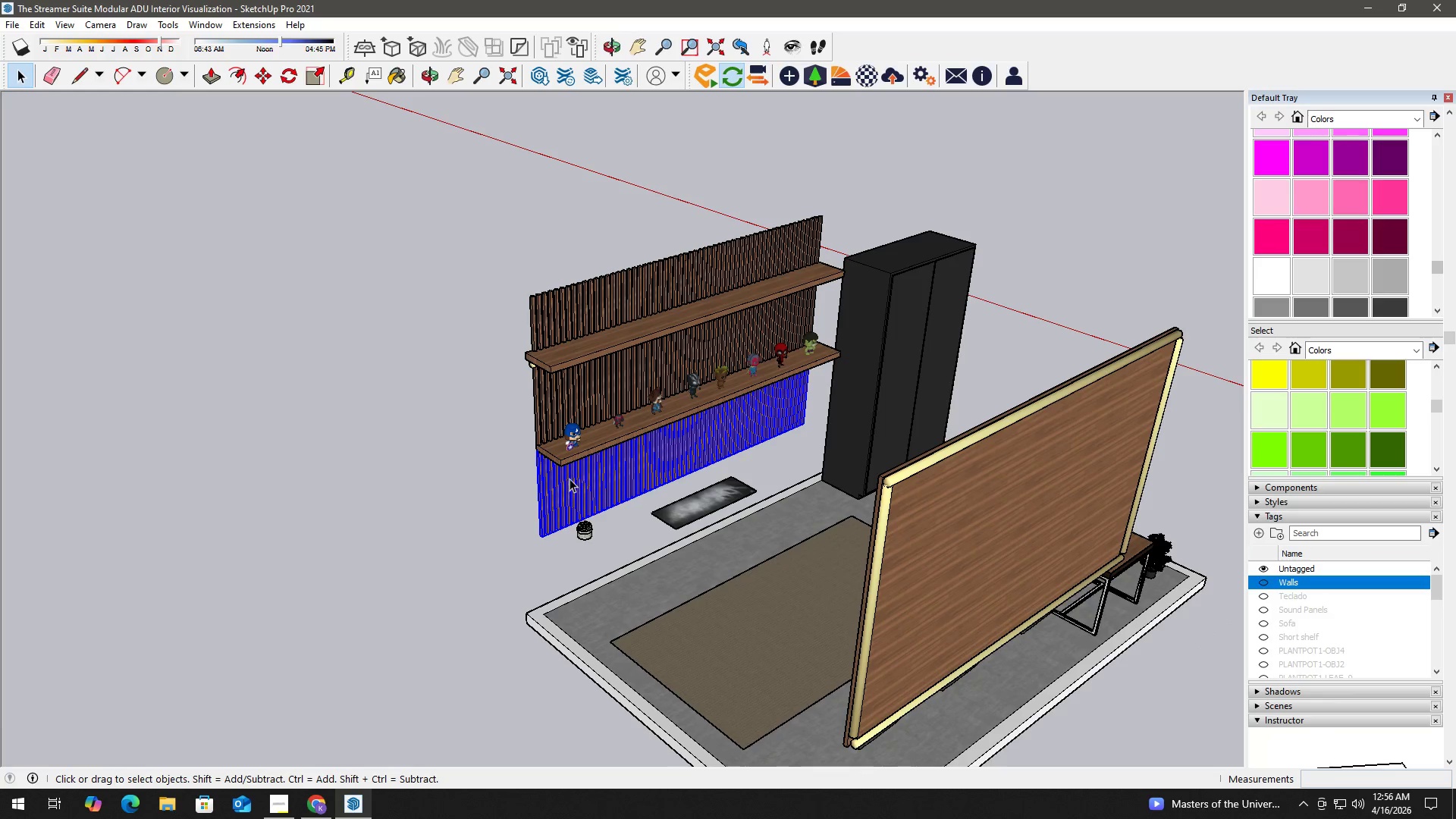 
hold_key(key=ControlLeft, duration=1.5)
left_click([554, 414])
 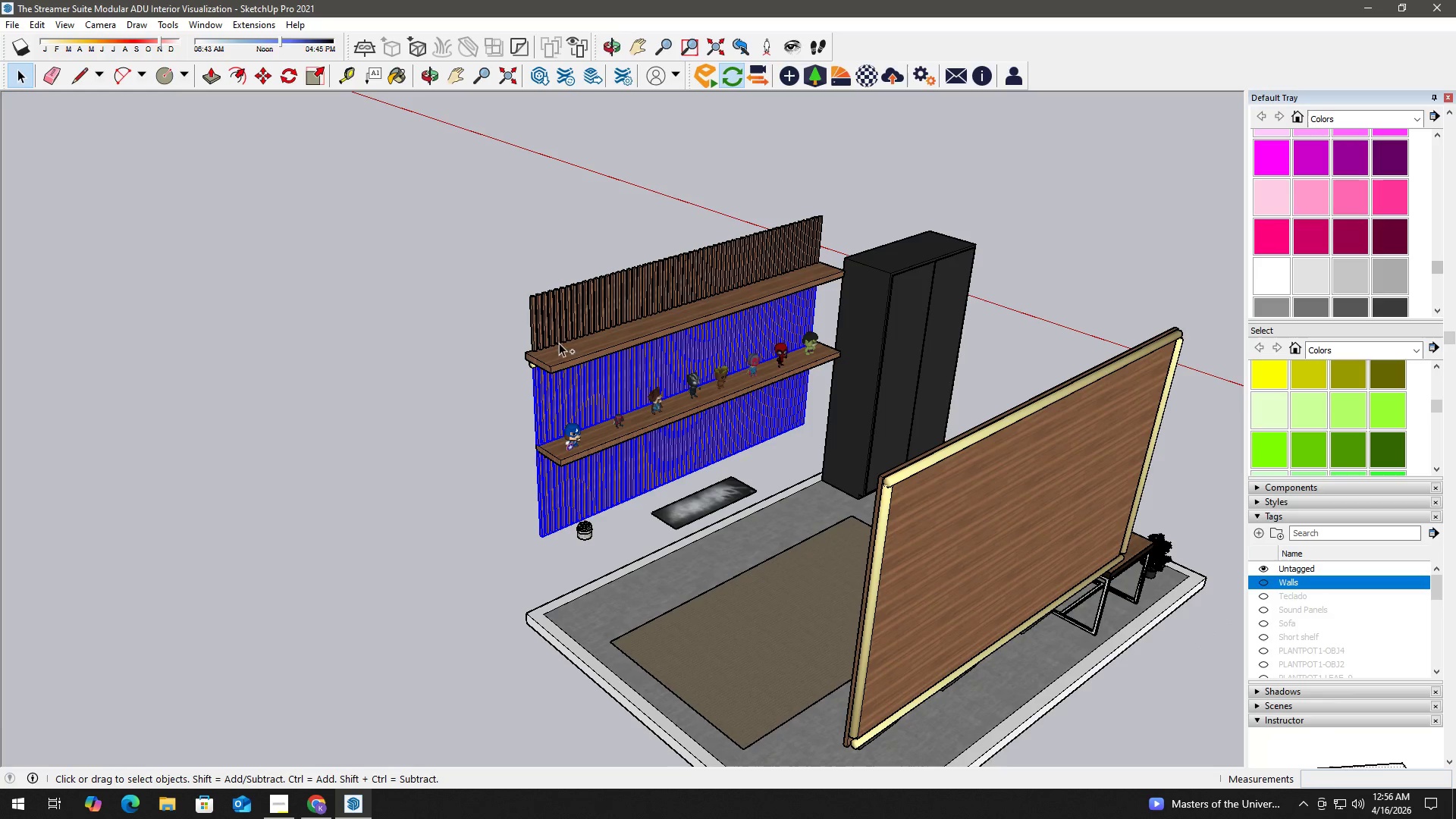 
double_click([565, 317])
 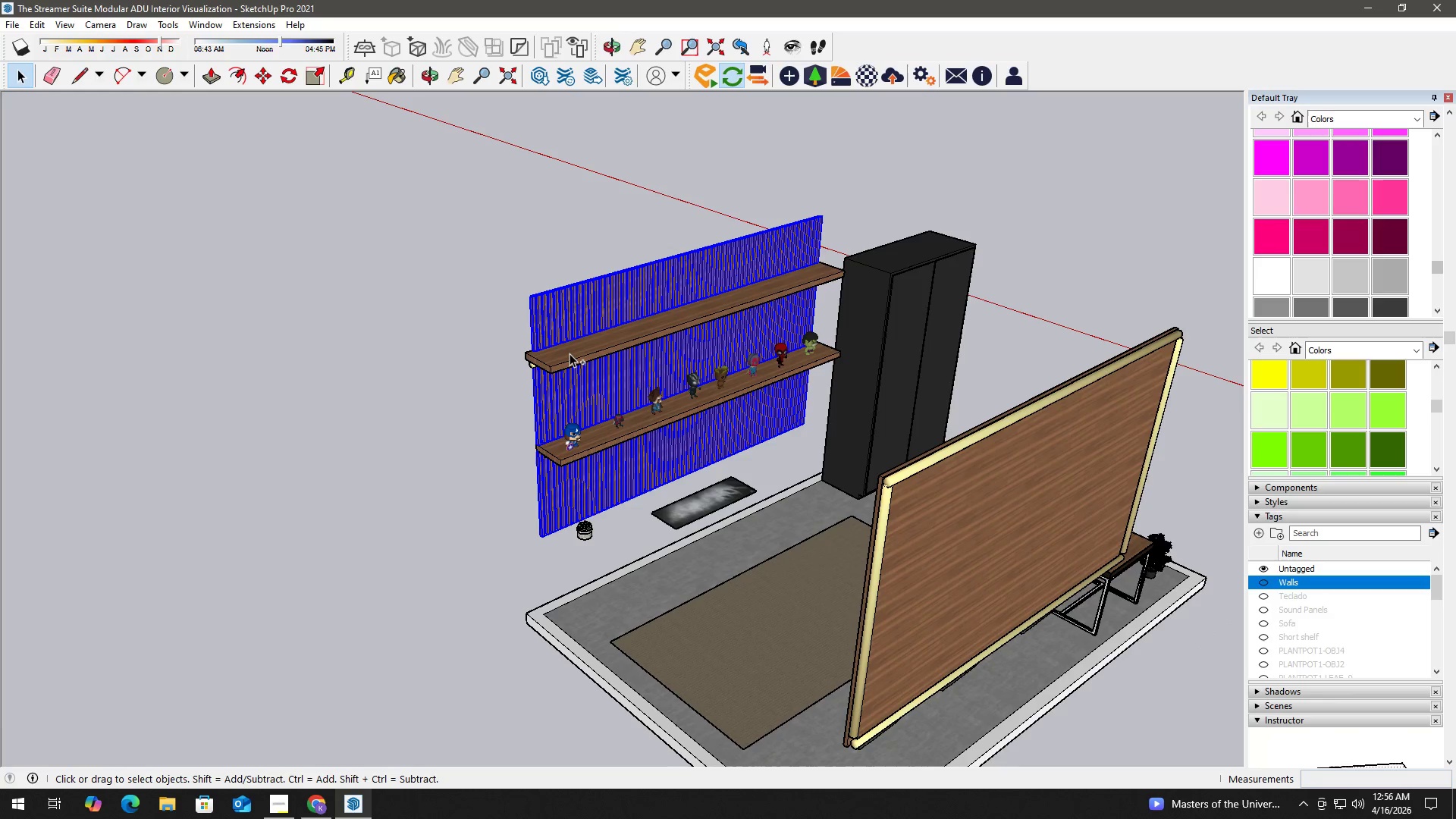 
triple_click([570, 353])
 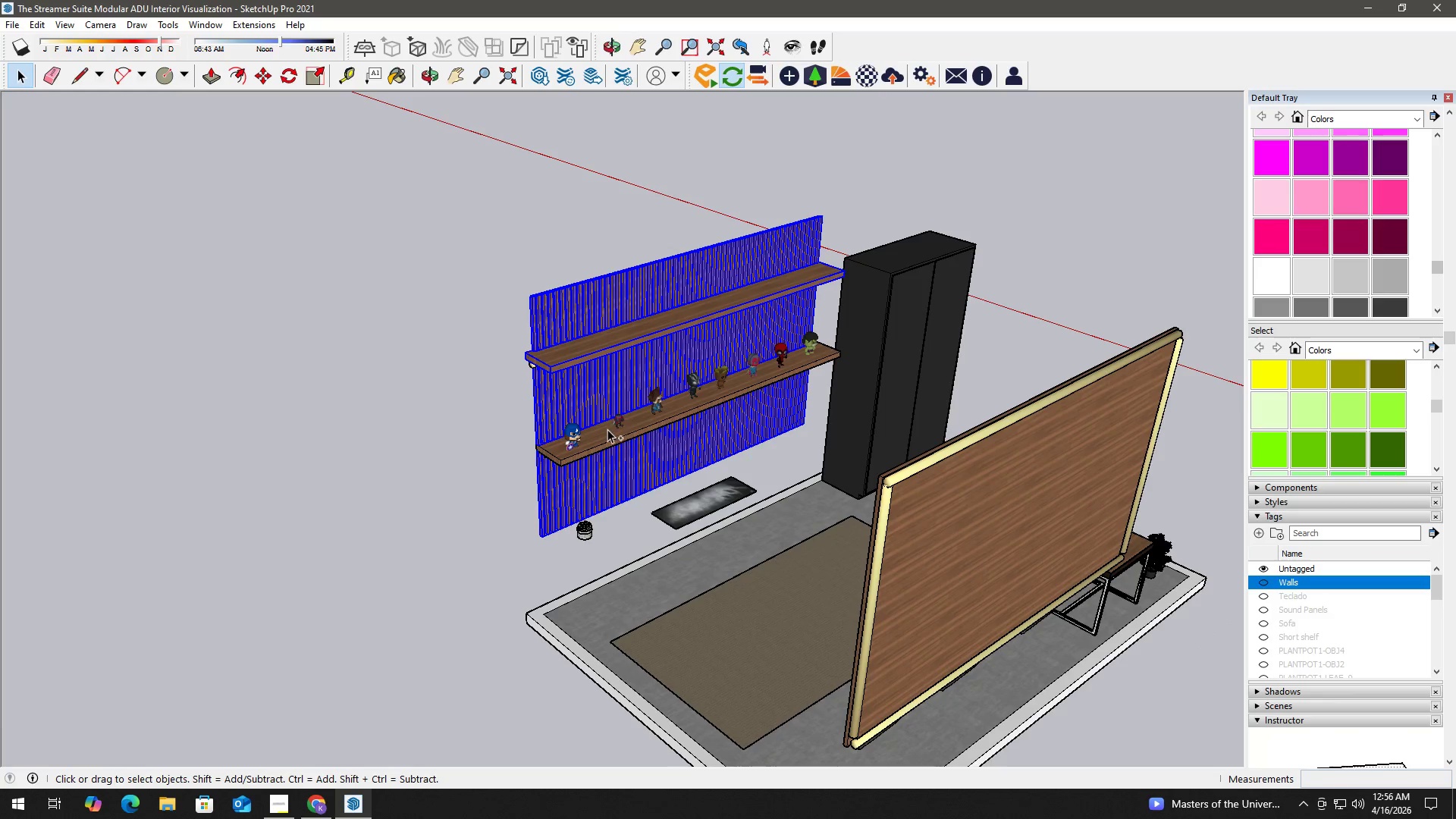 
triple_click([605, 432])
 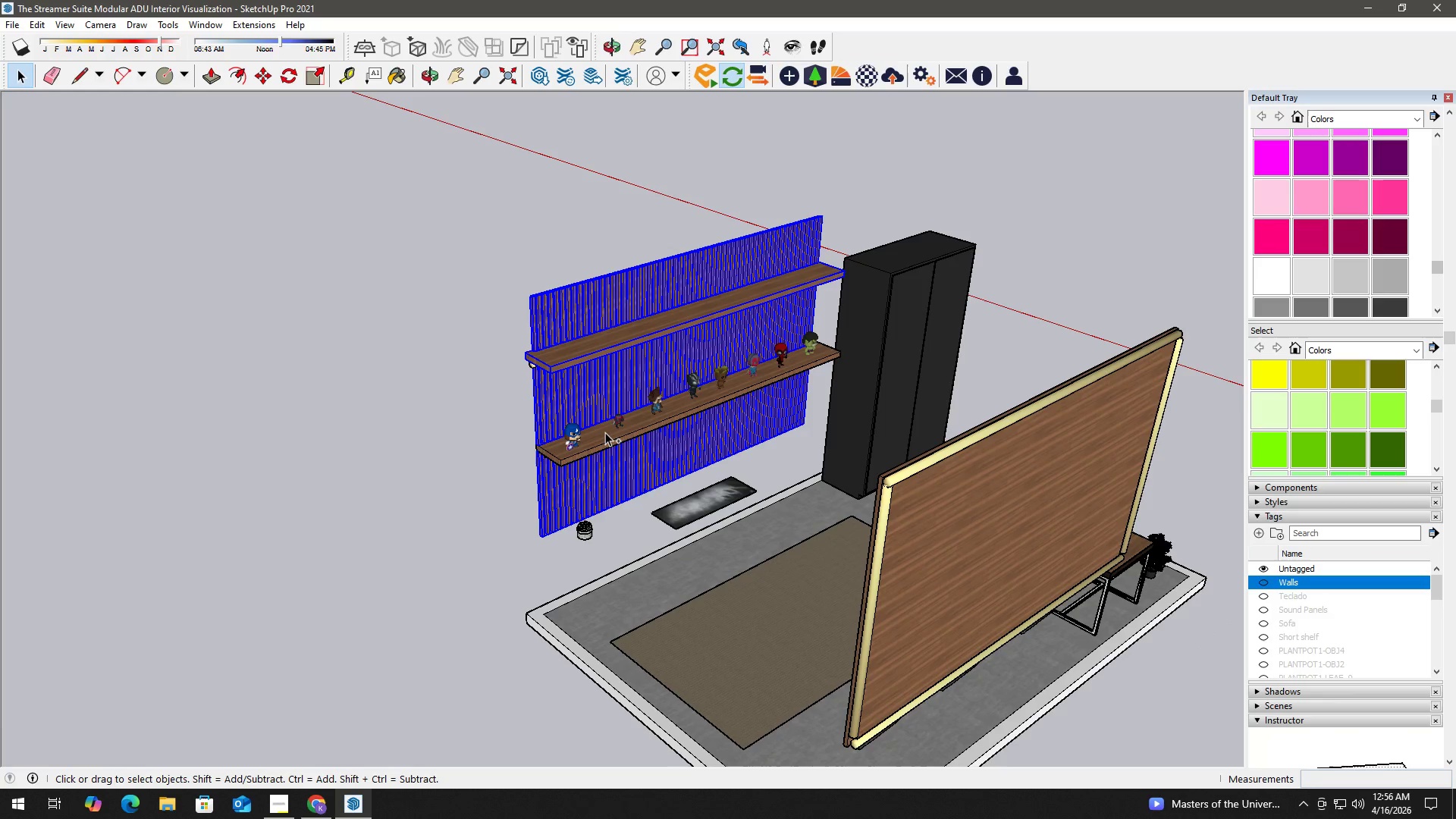 
key(Control+ControlLeft)
 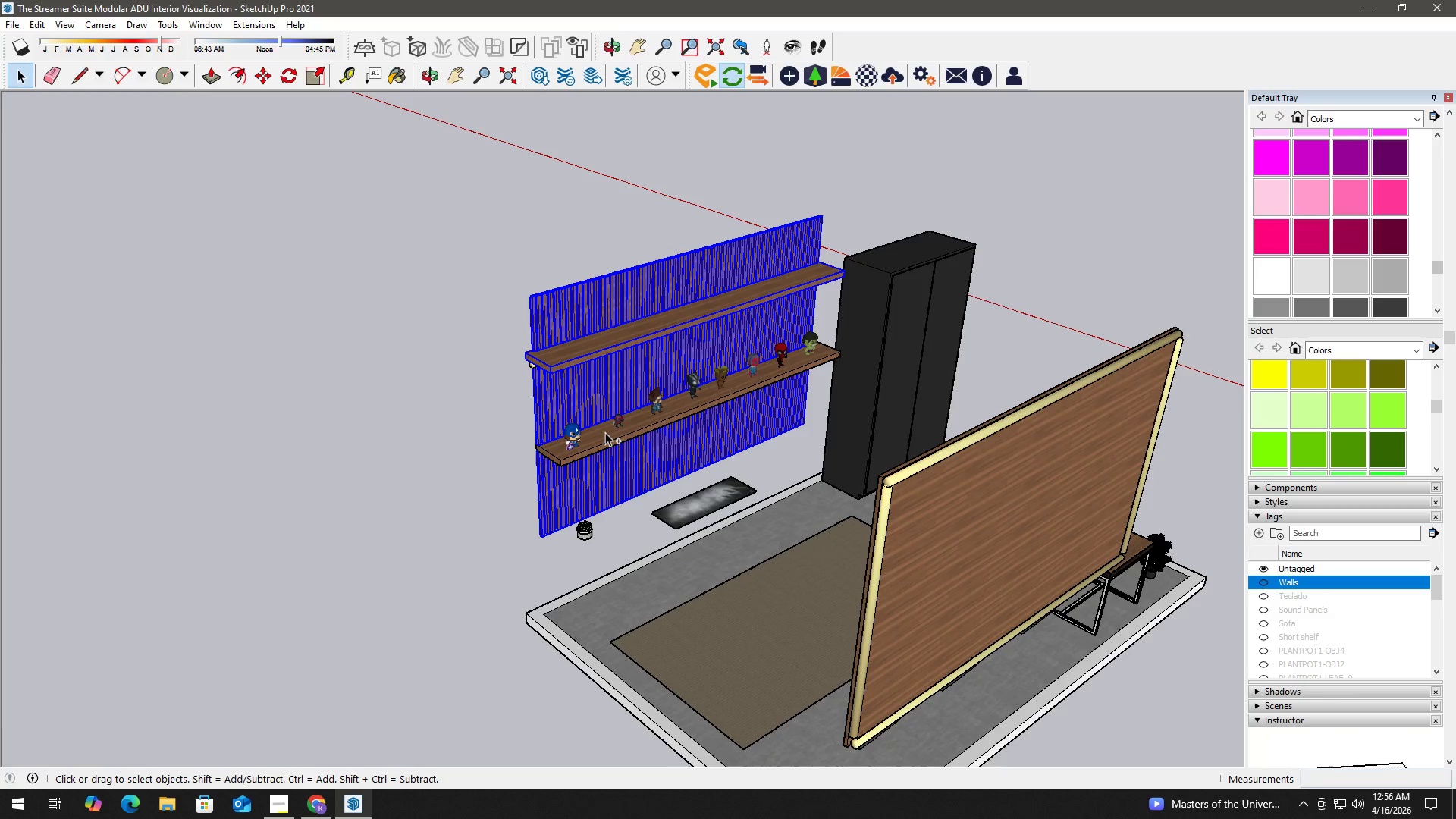 
key(Control+ControlLeft)
 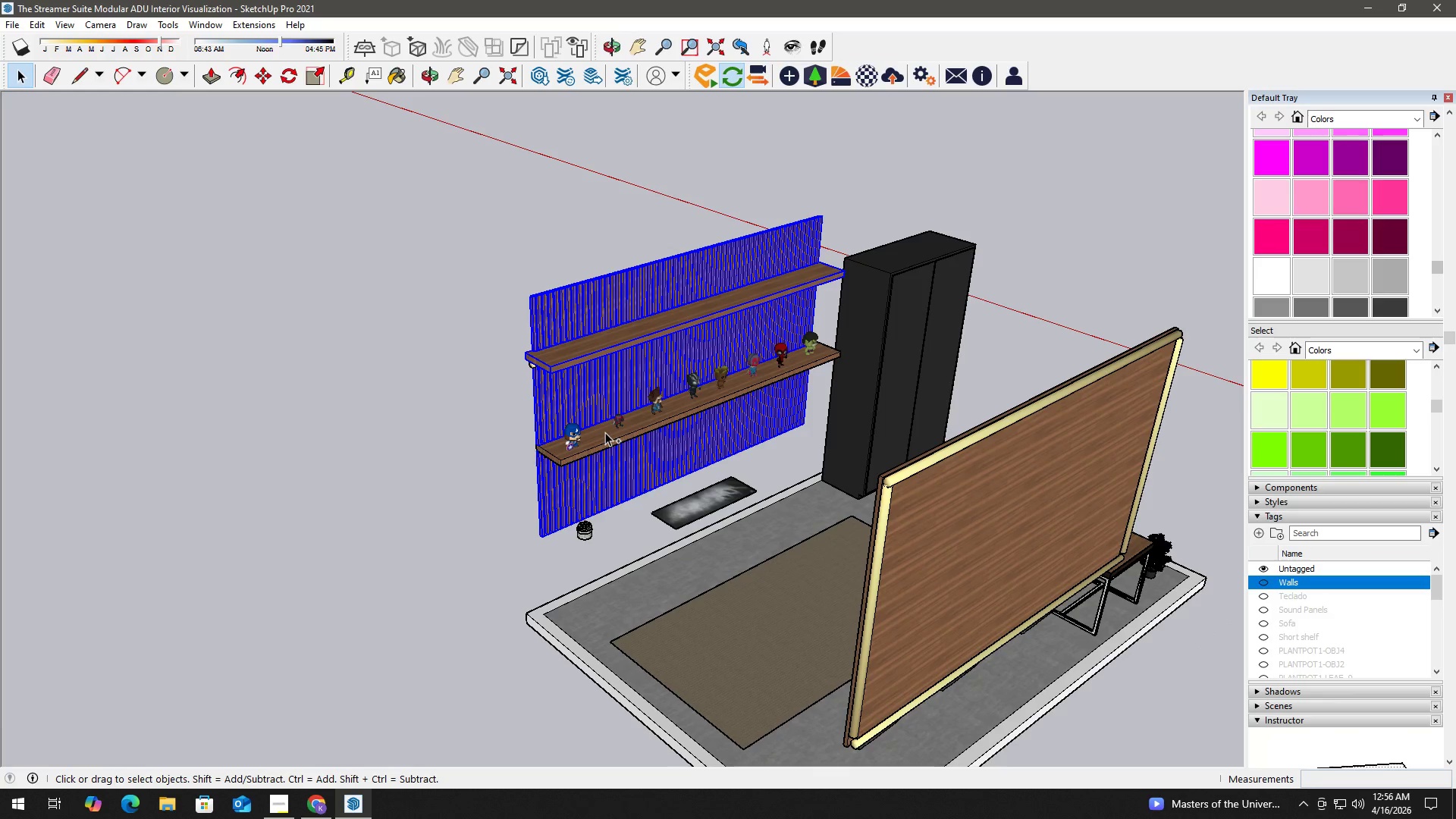 
key(Control+ControlLeft)
 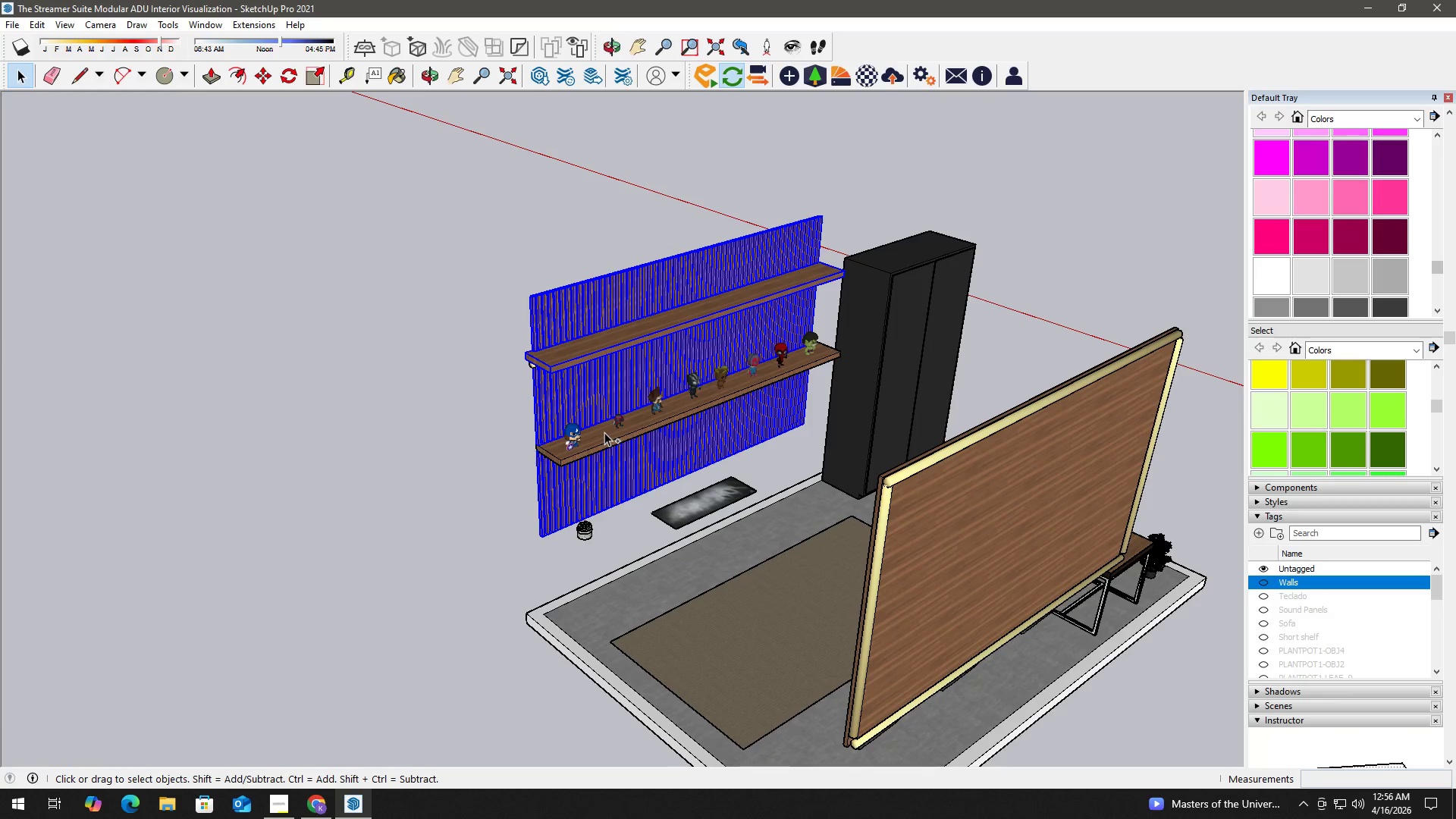 
key(Control+ControlLeft)
 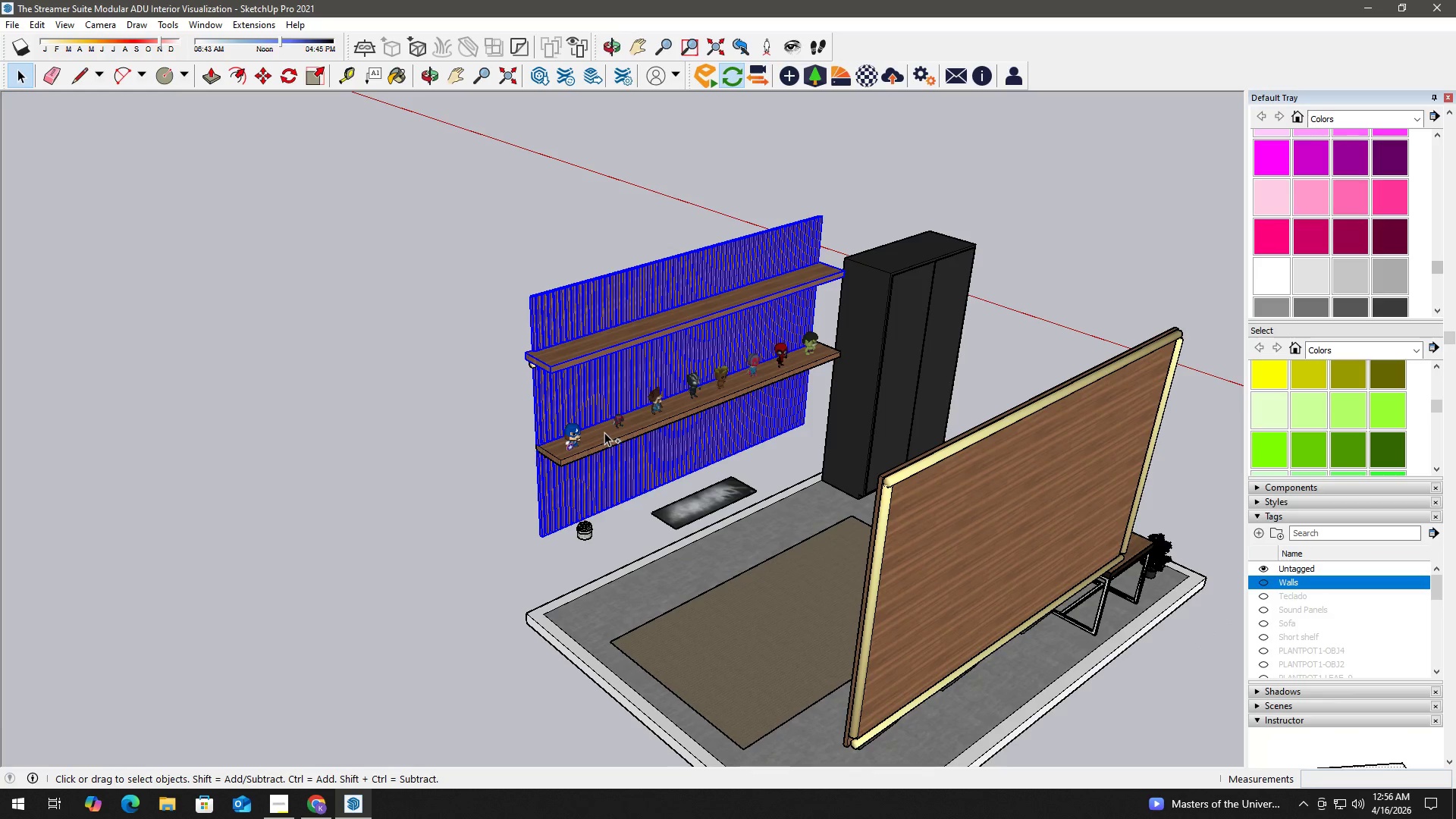 
key(Control+ControlLeft)
 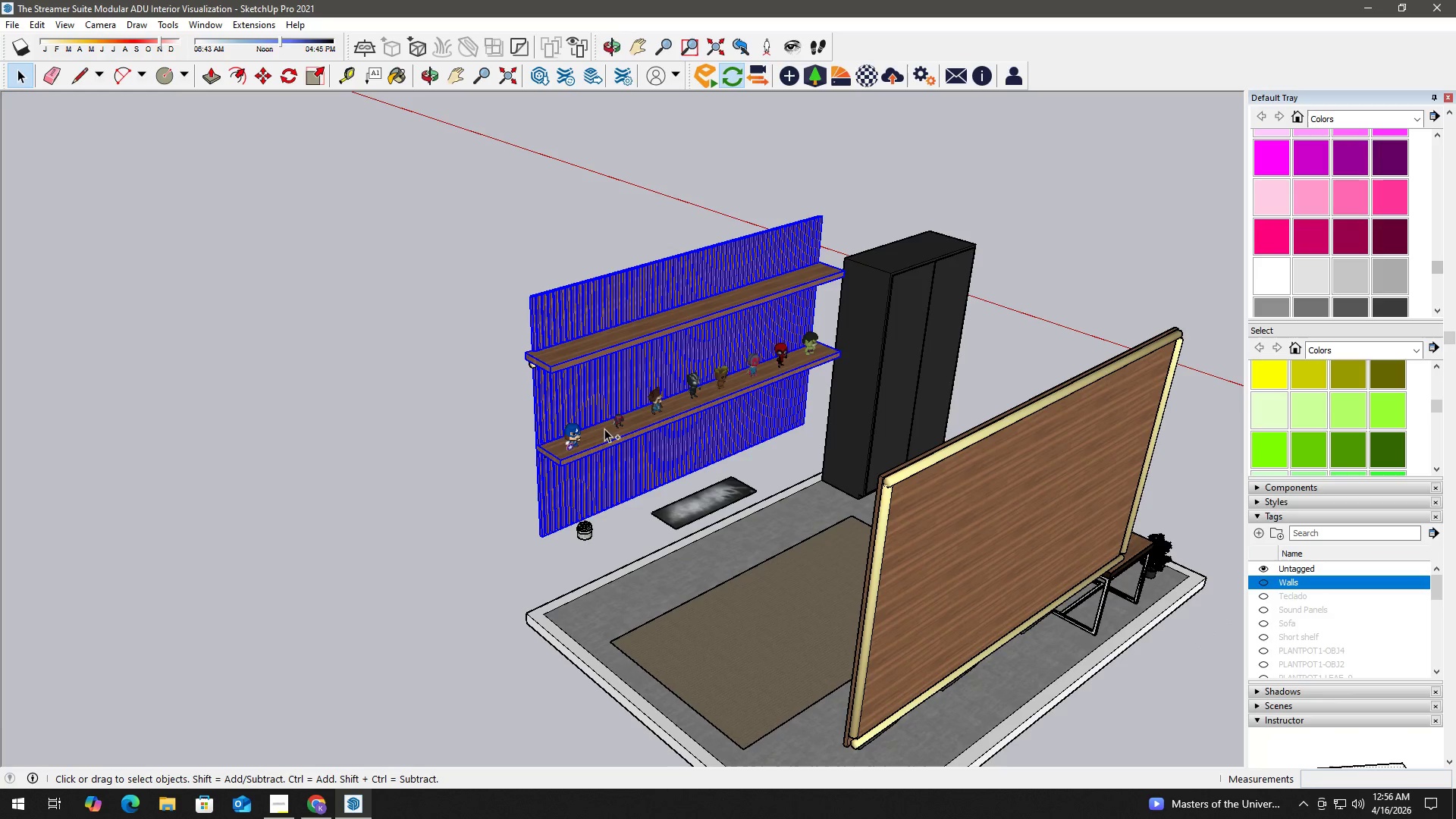 
key(Control+ControlLeft)
 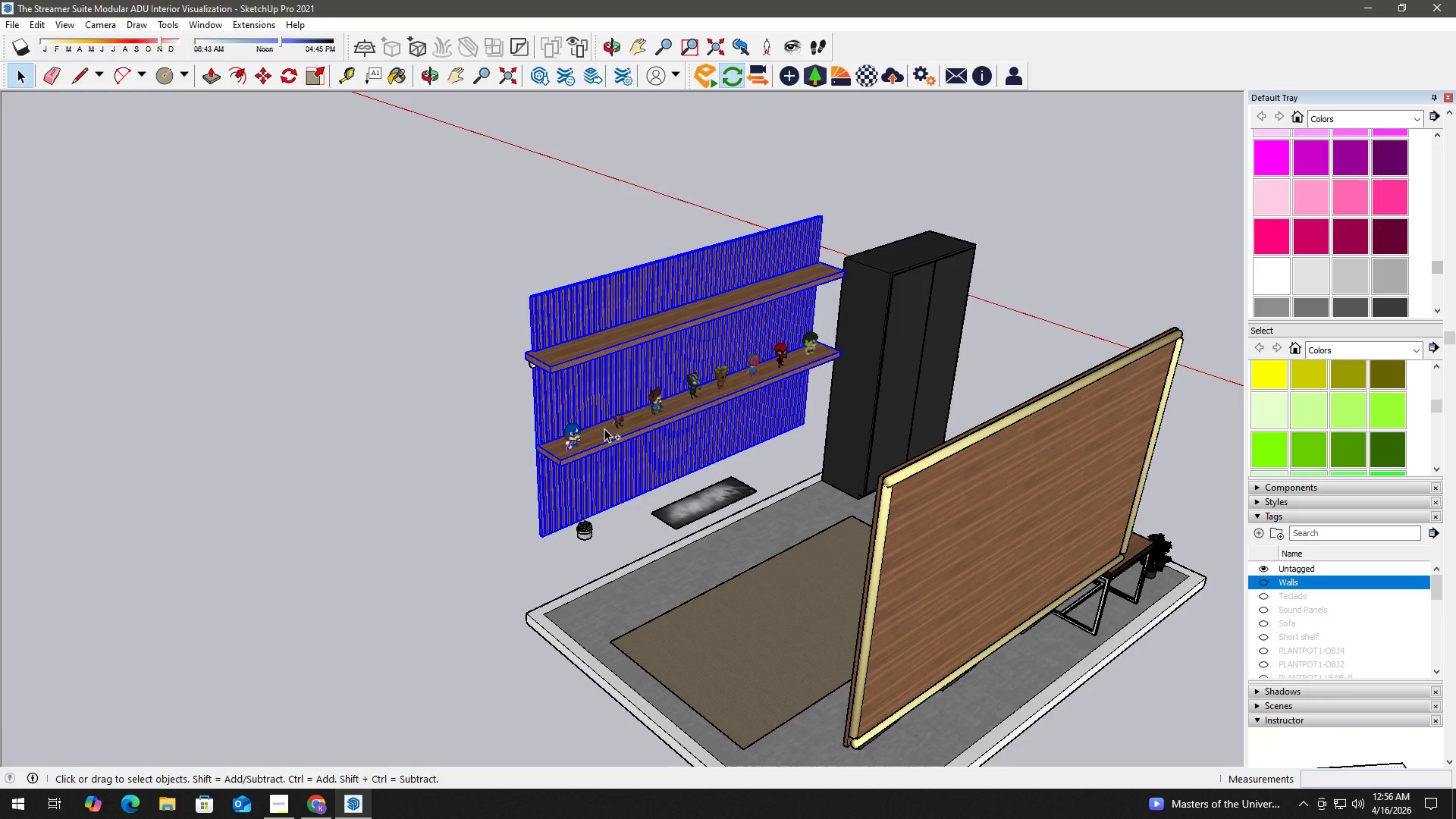 
key(Control+ControlLeft)
 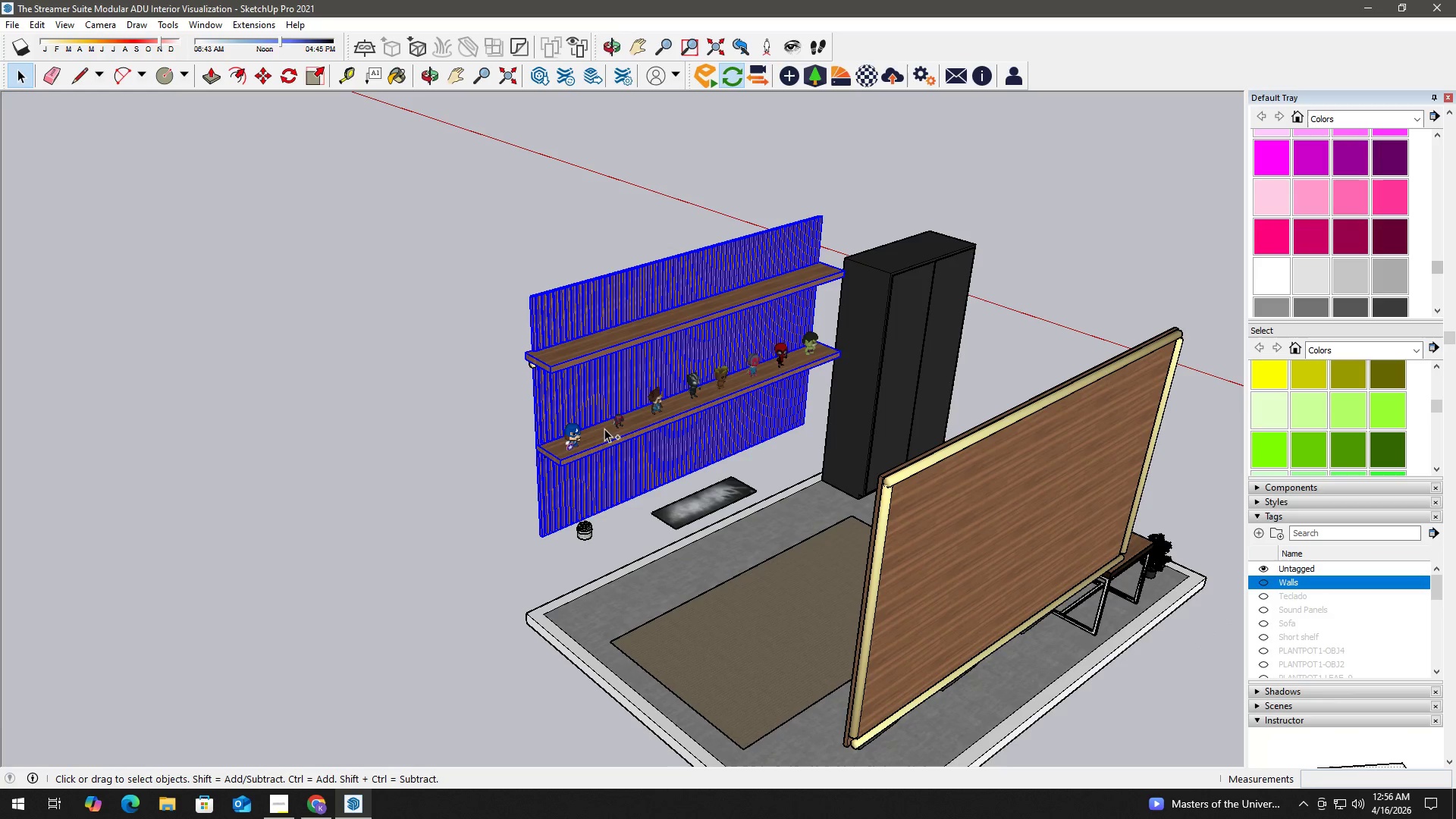 
key(Control+ControlLeft)
 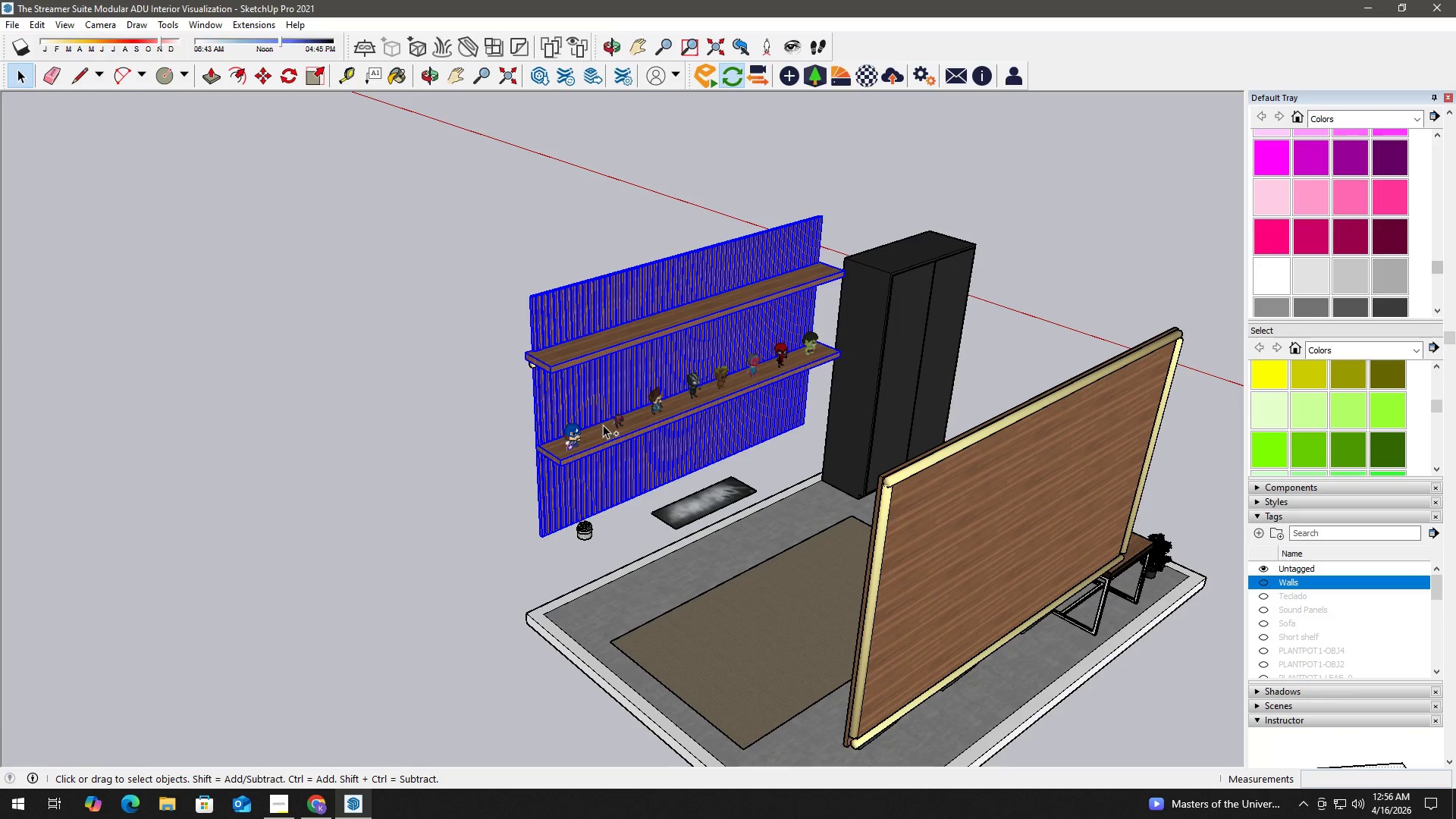 
right_click([588, 350])
 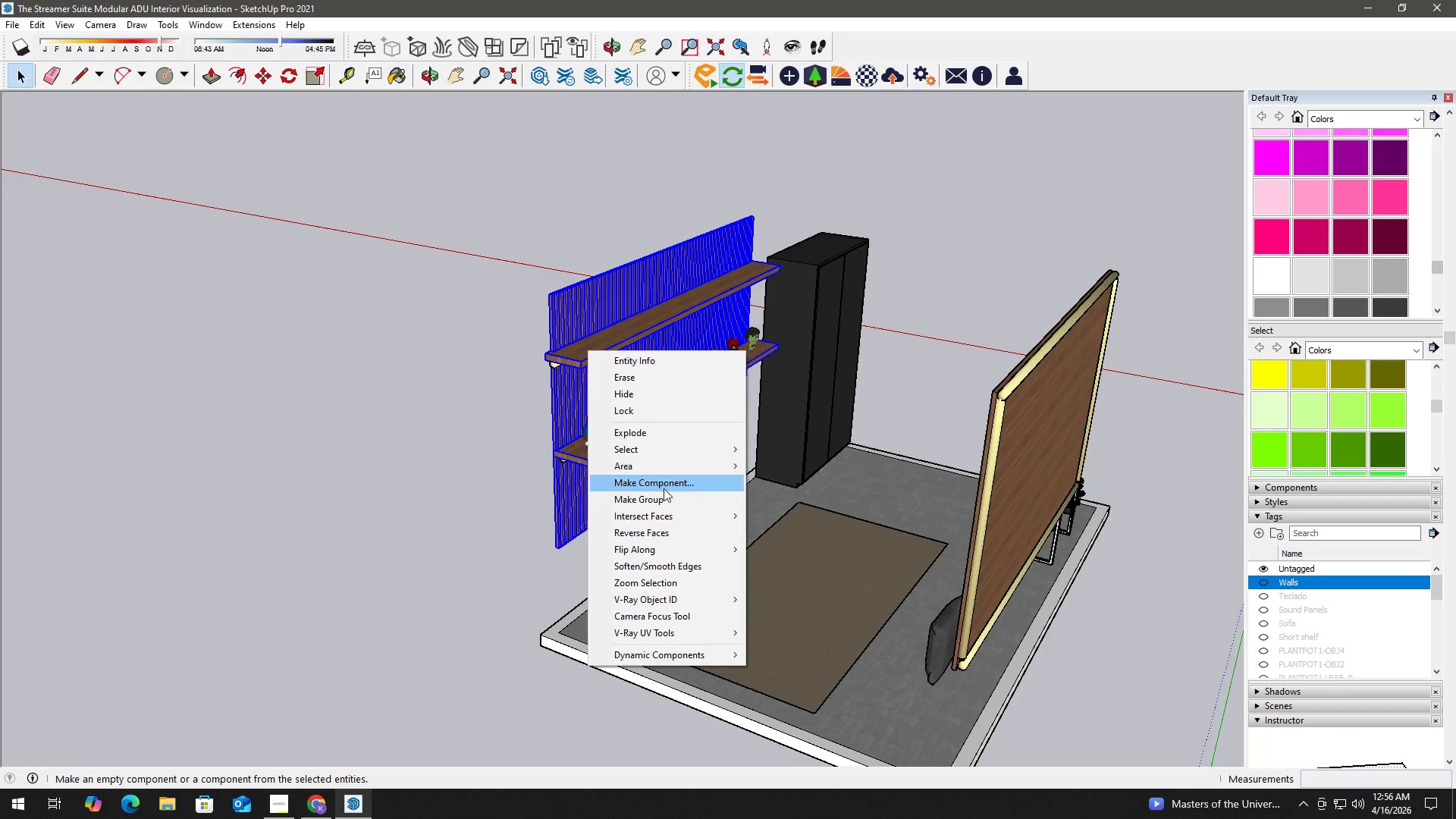 
left_click([664, 488])
 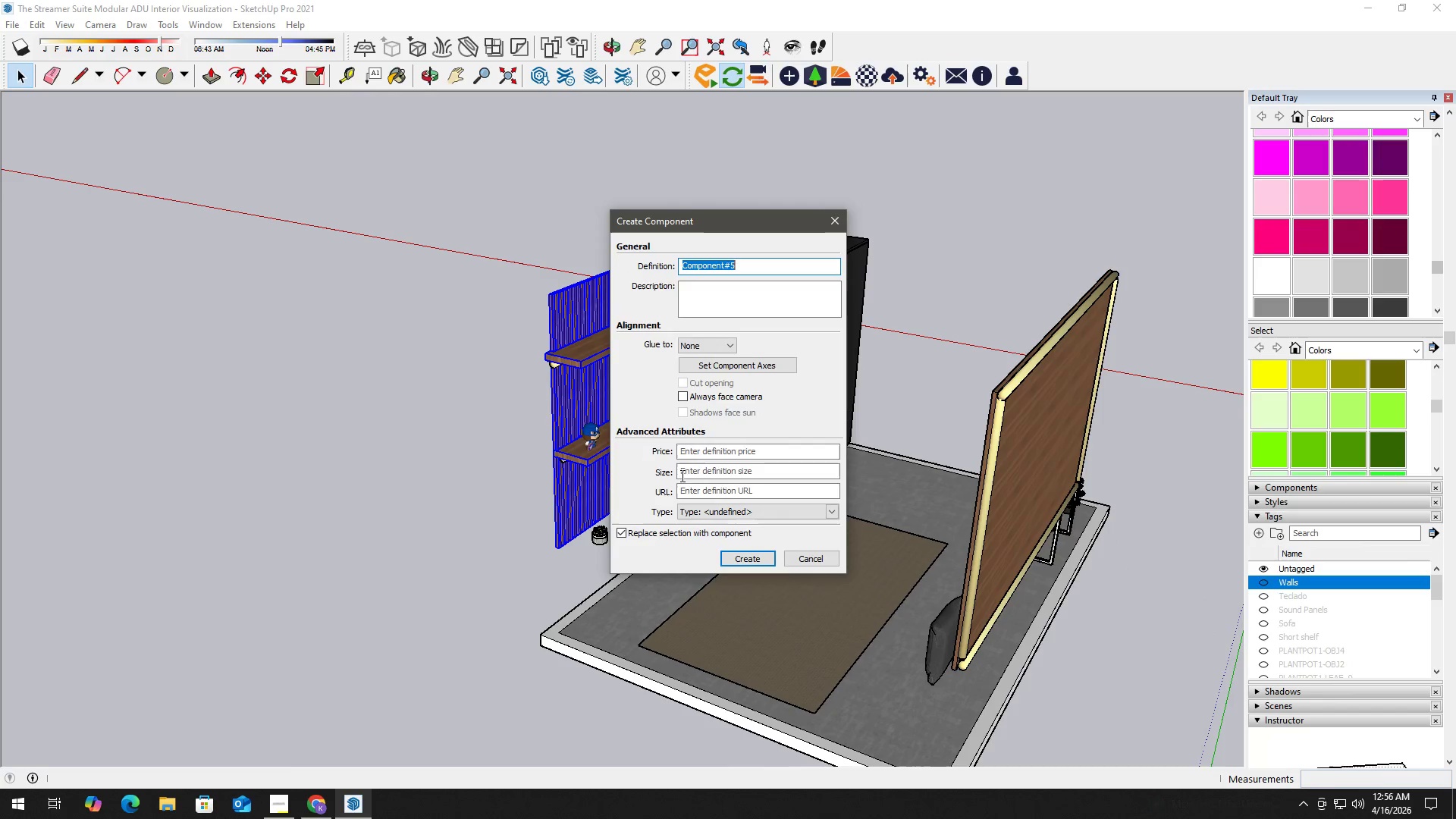 
type(She)
 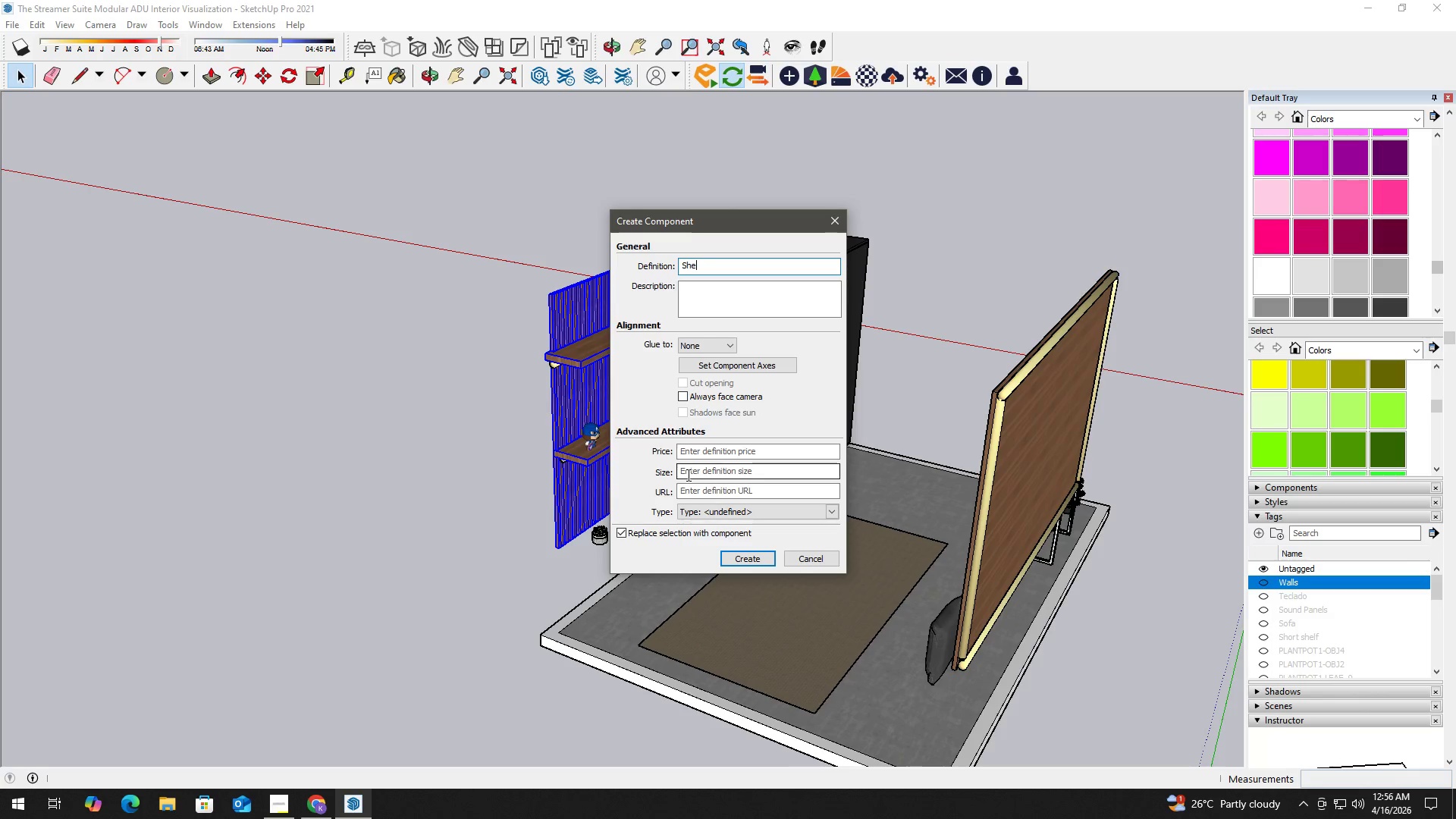 
wait(12.73)
 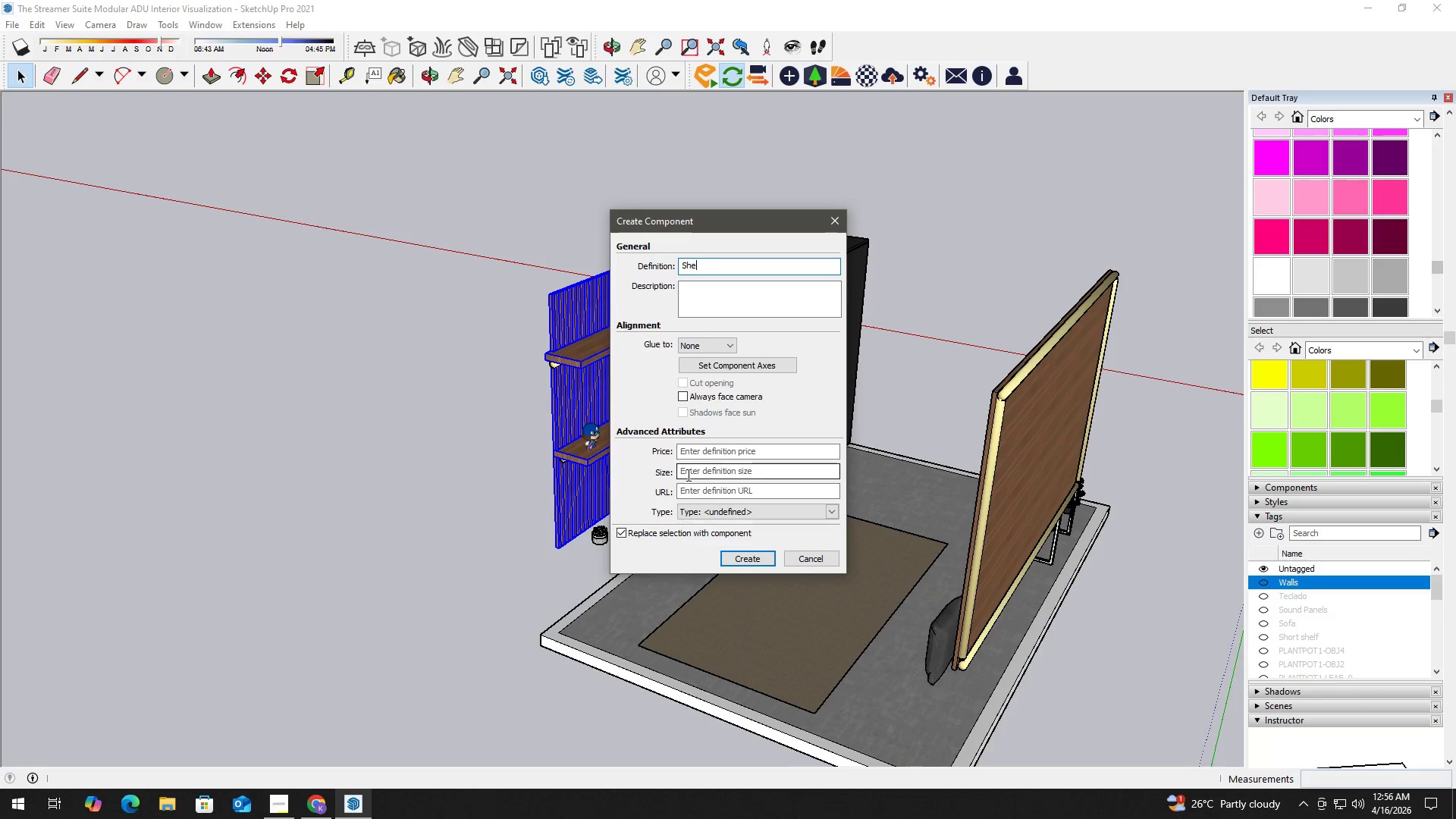 
key(Backspace)
key(Backspace)
key(Backspace)
type(custom cabinetry)
 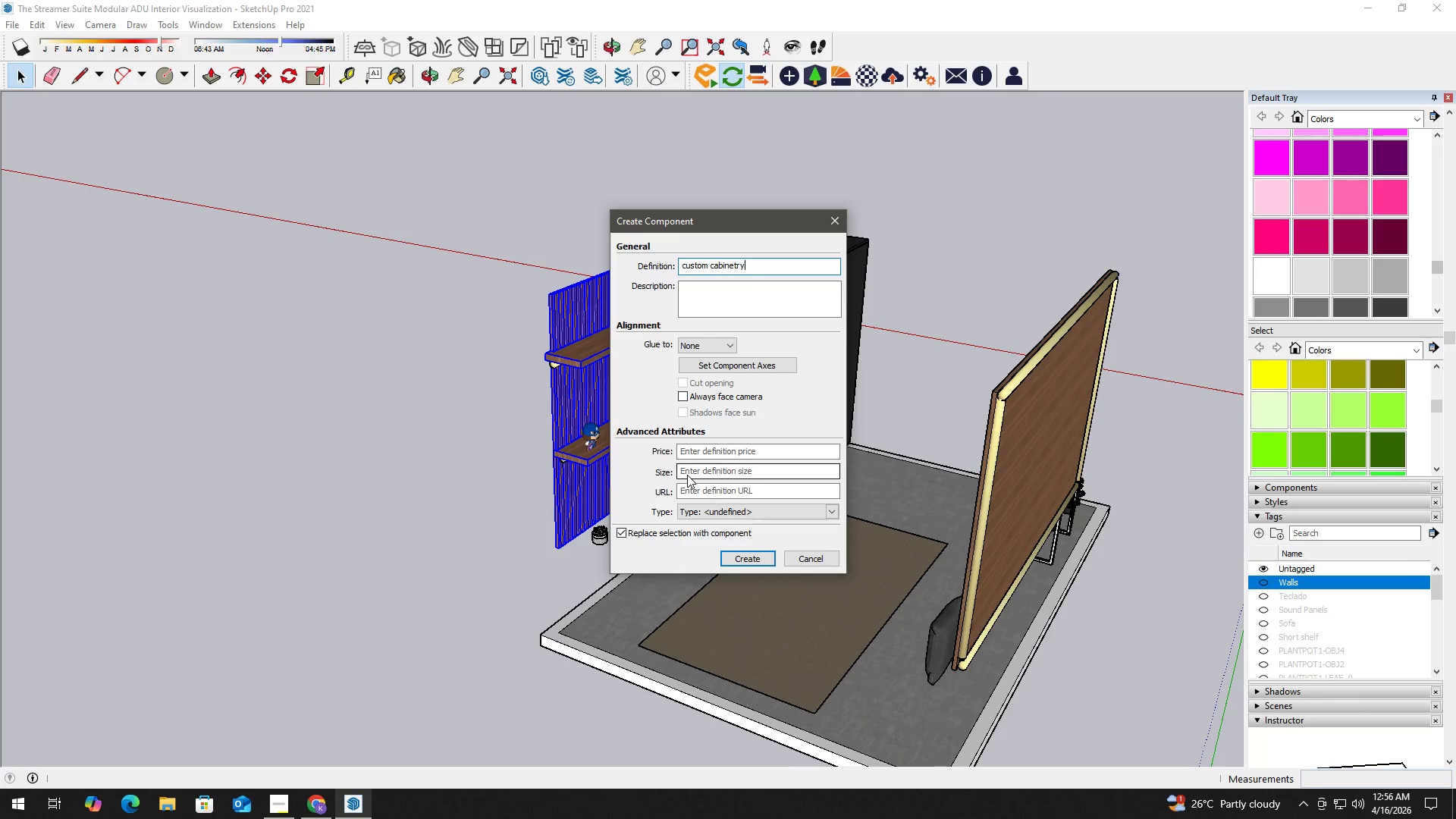 
key(Enter)
 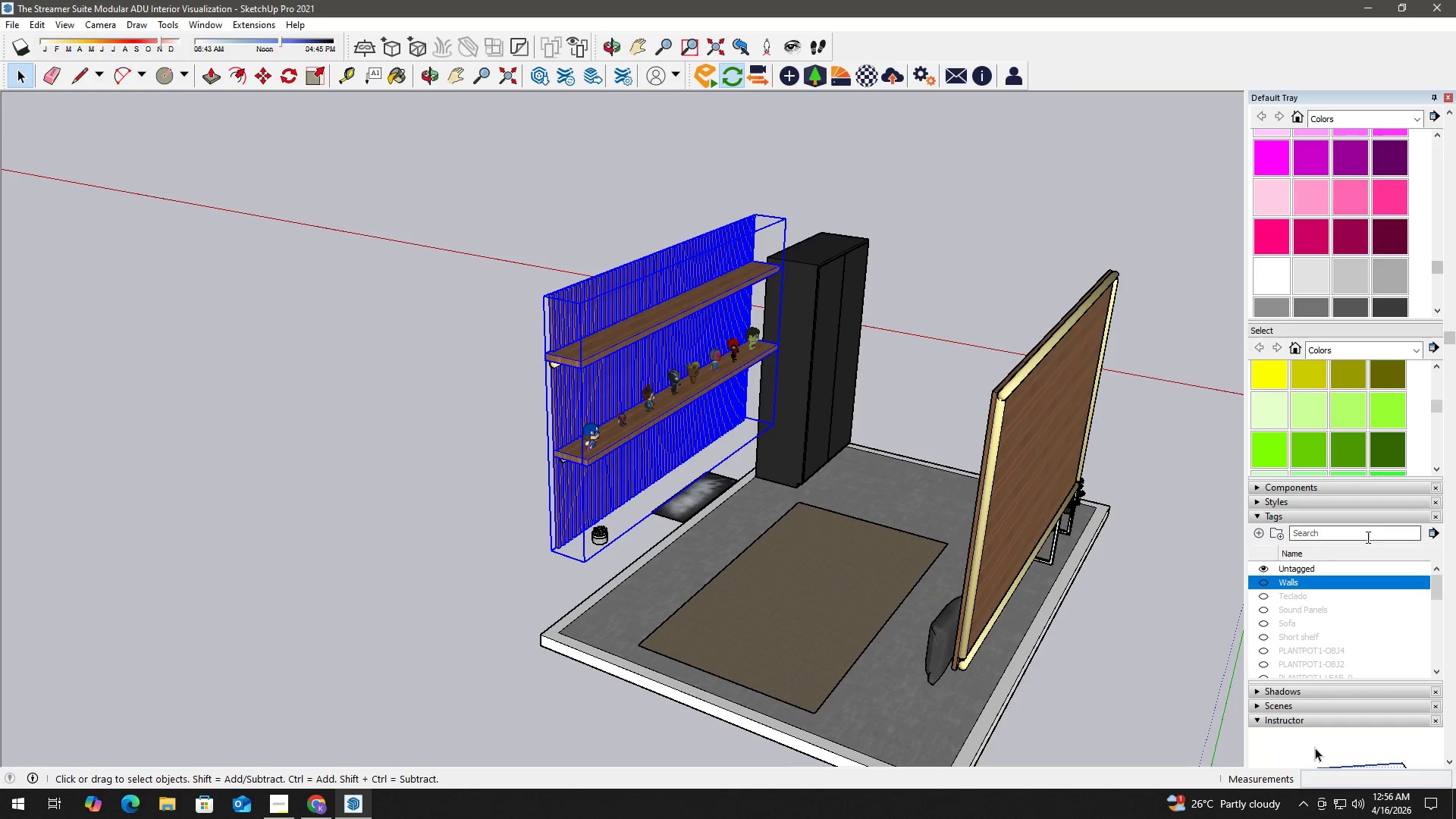 
left_click([1254, 537])
 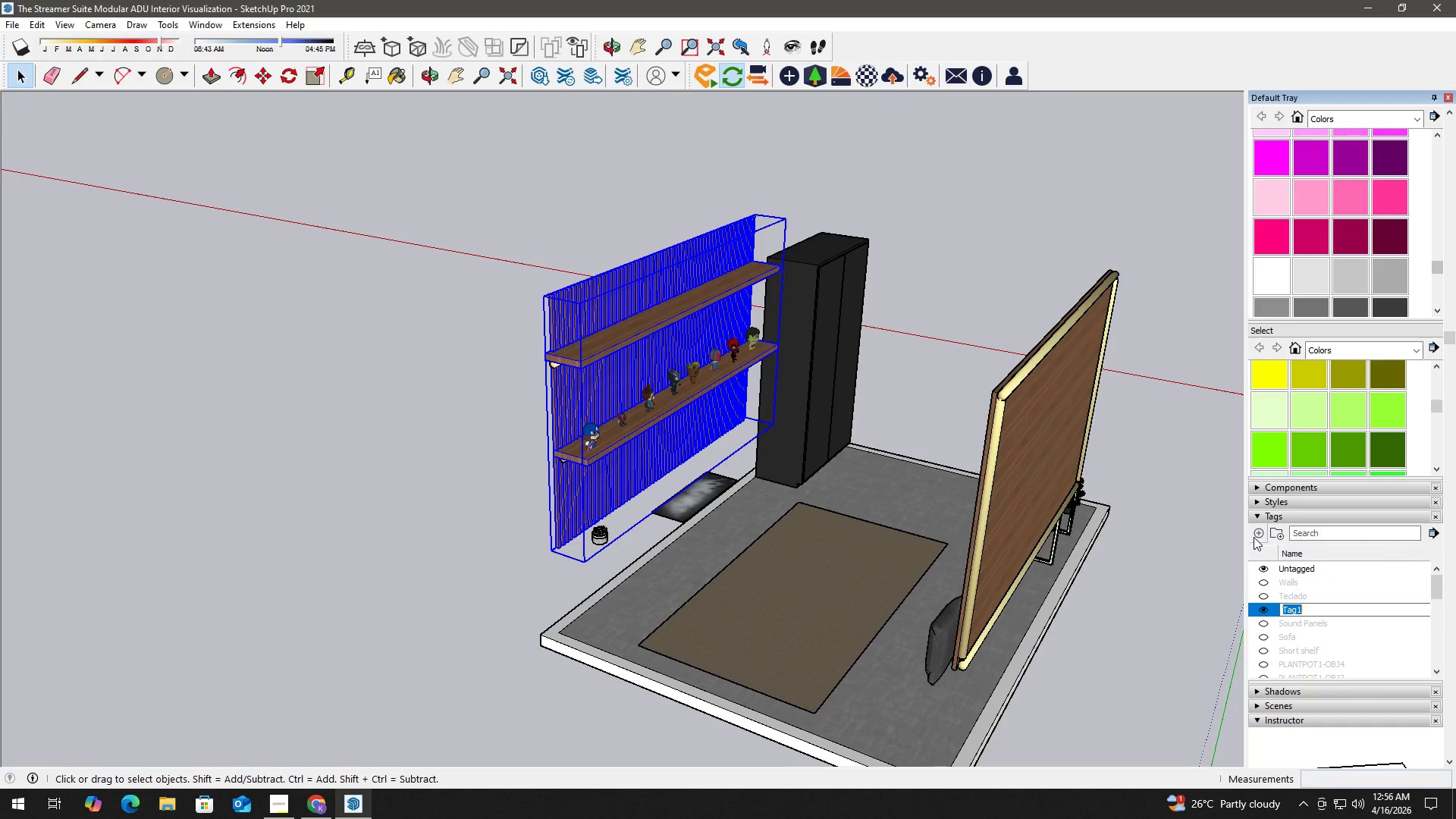 
type(Cus)
key(Backspace)
key(Backspace)
key(Backspace)
key(Backspace)
type(Custom Cabinetry)
 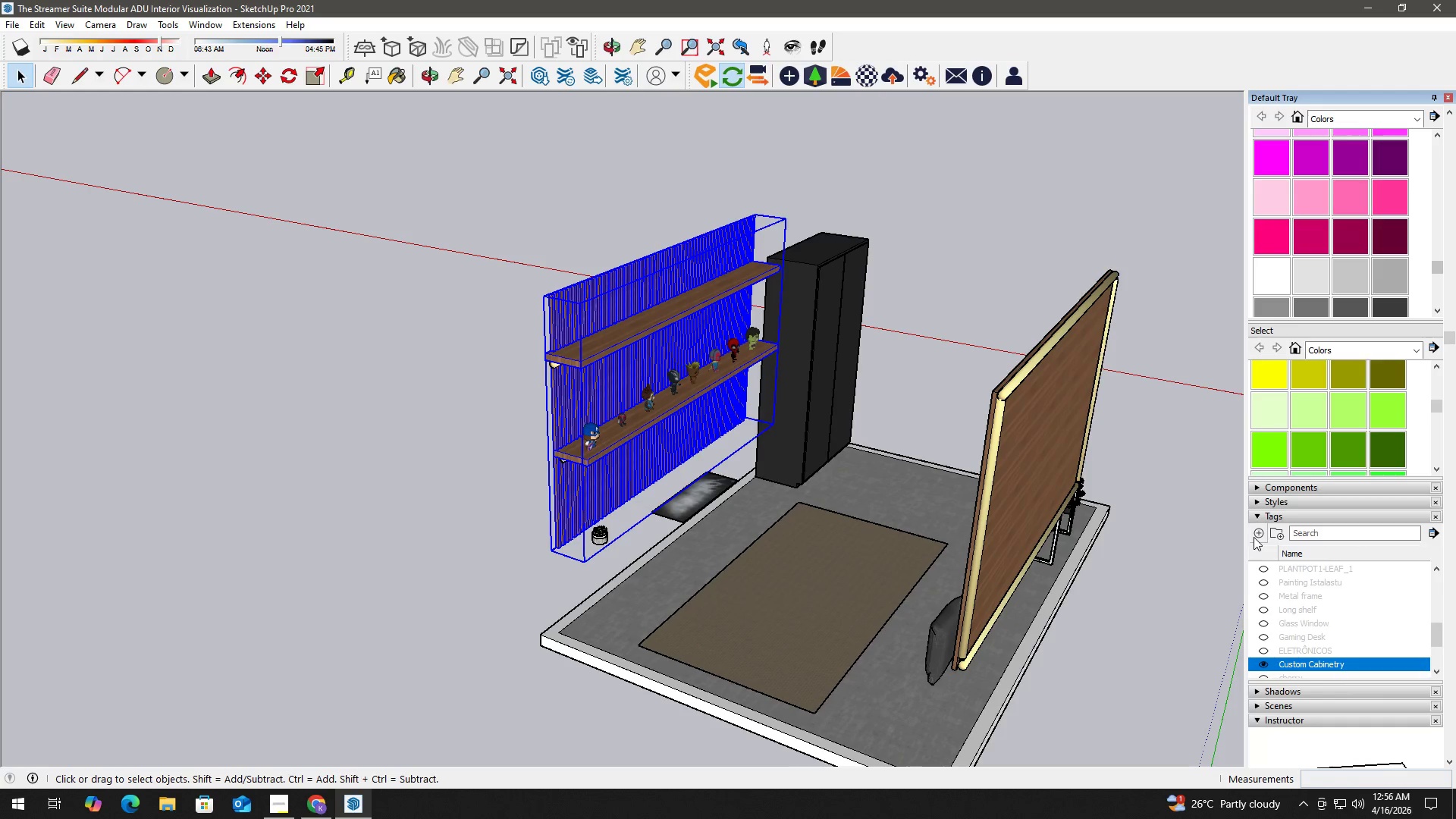 
 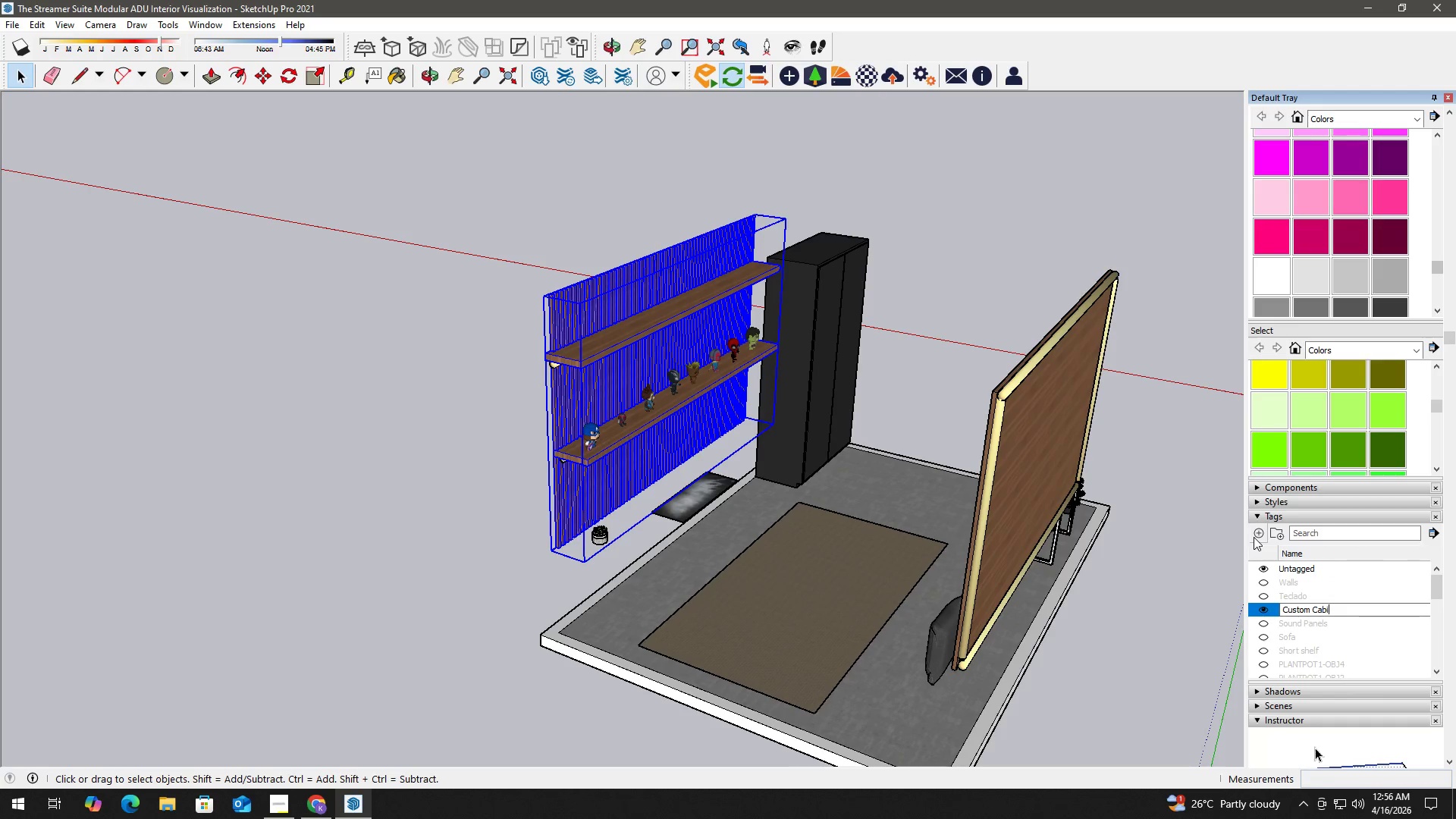 
key(Enter)
 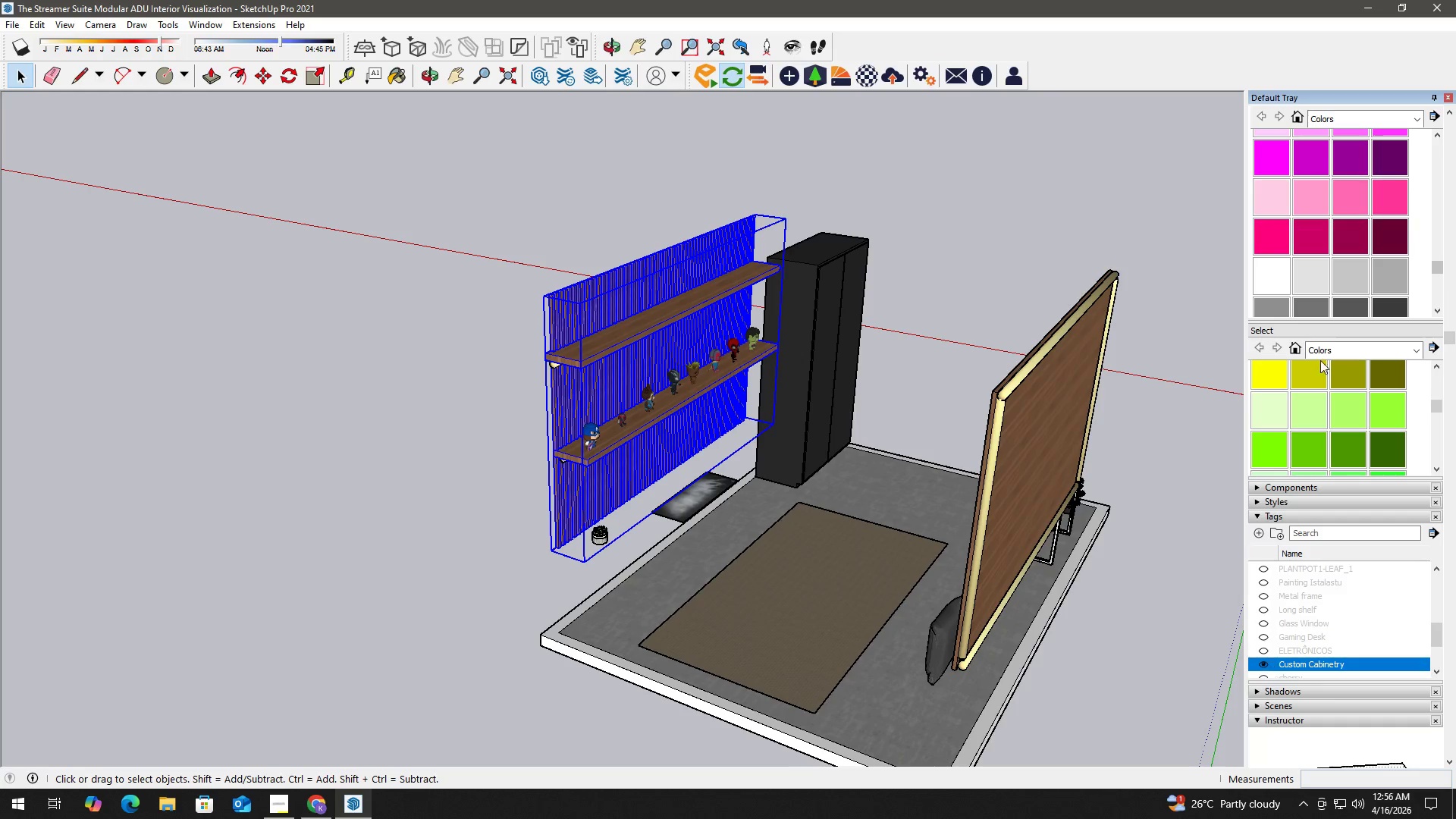 
left_click([1400, 149])
 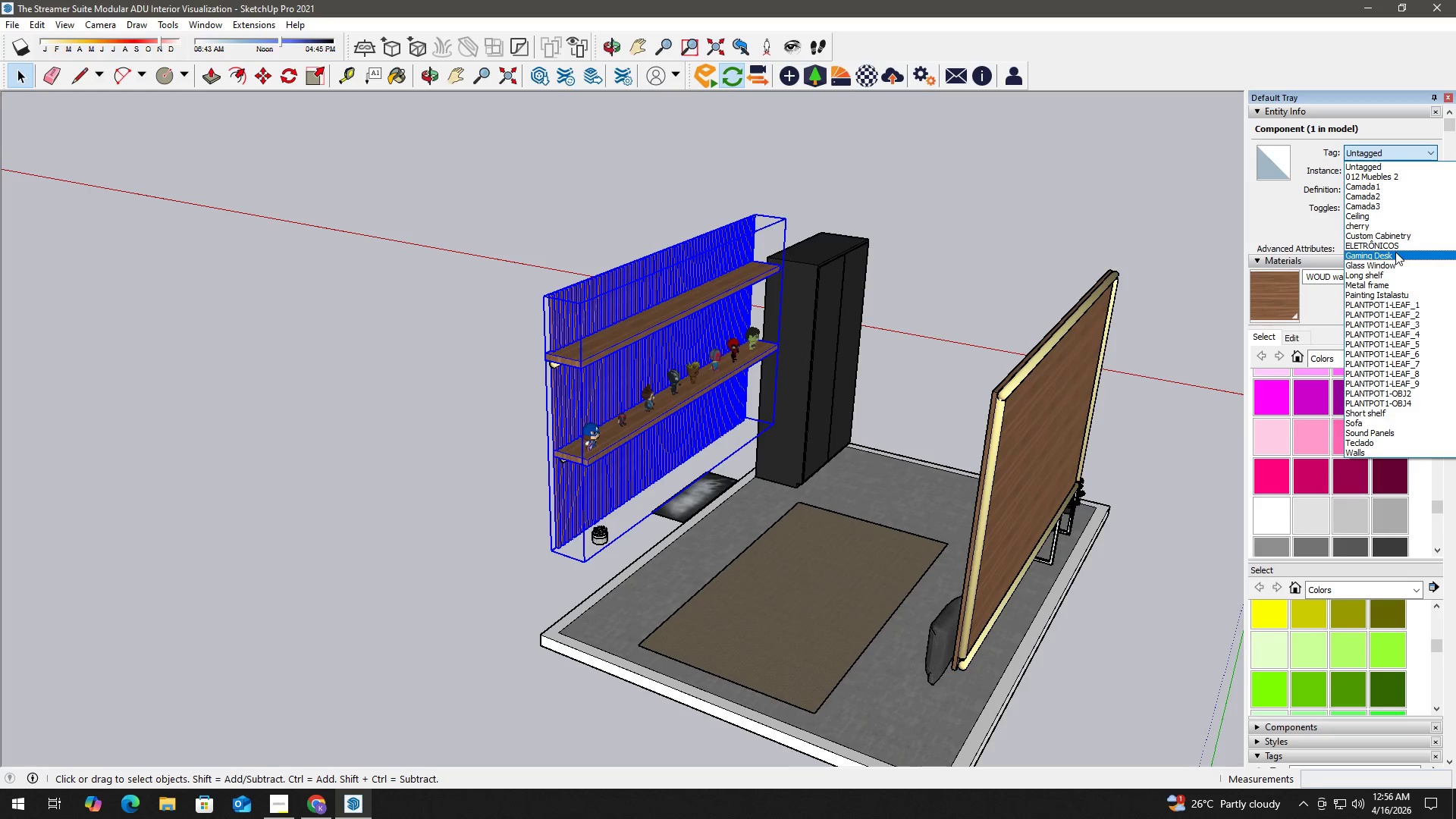 
scroll: coordinate [1455, 203], scroll_direction: up, amount: 8.0
 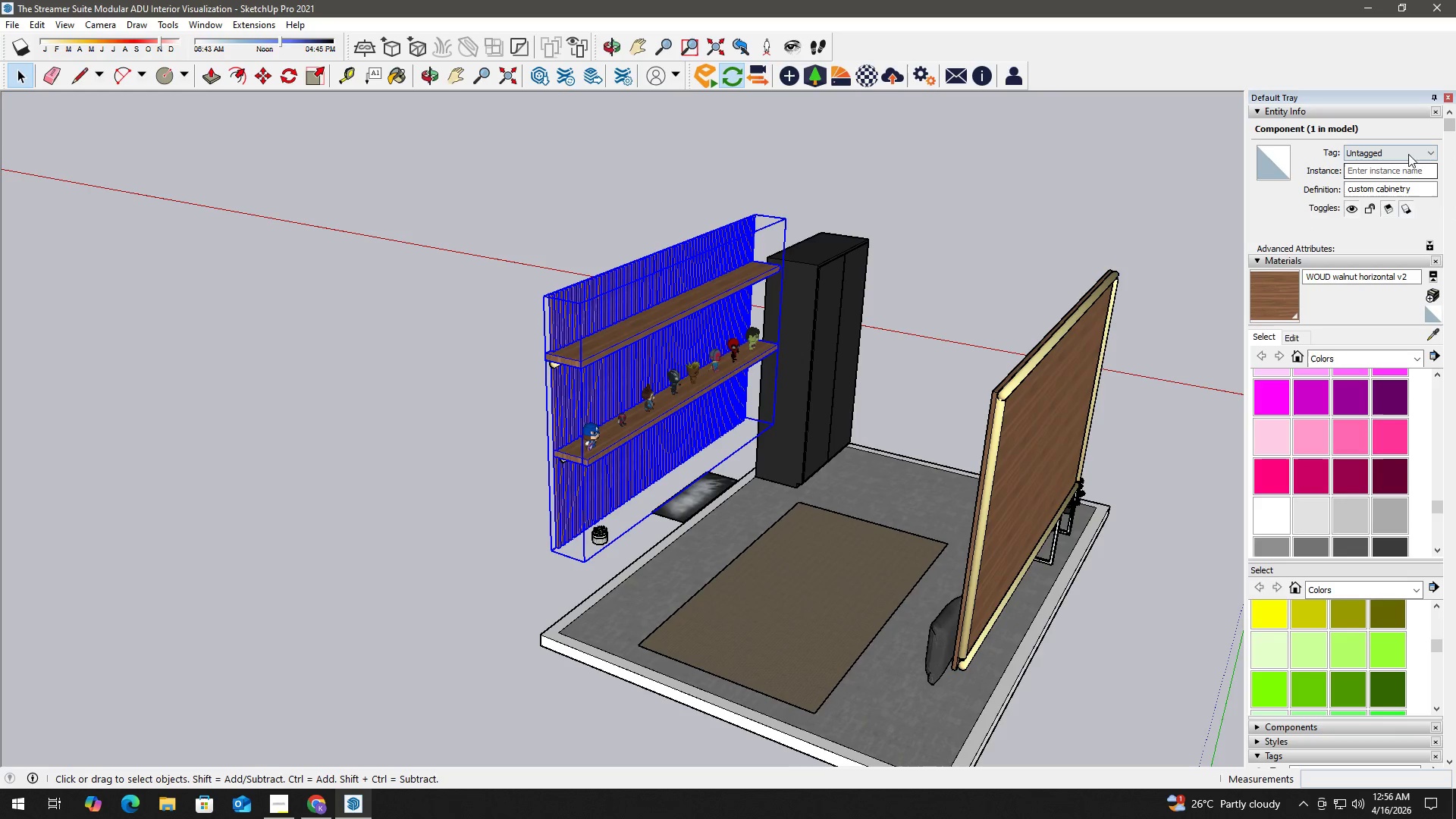 
left_click([1395, 238])
 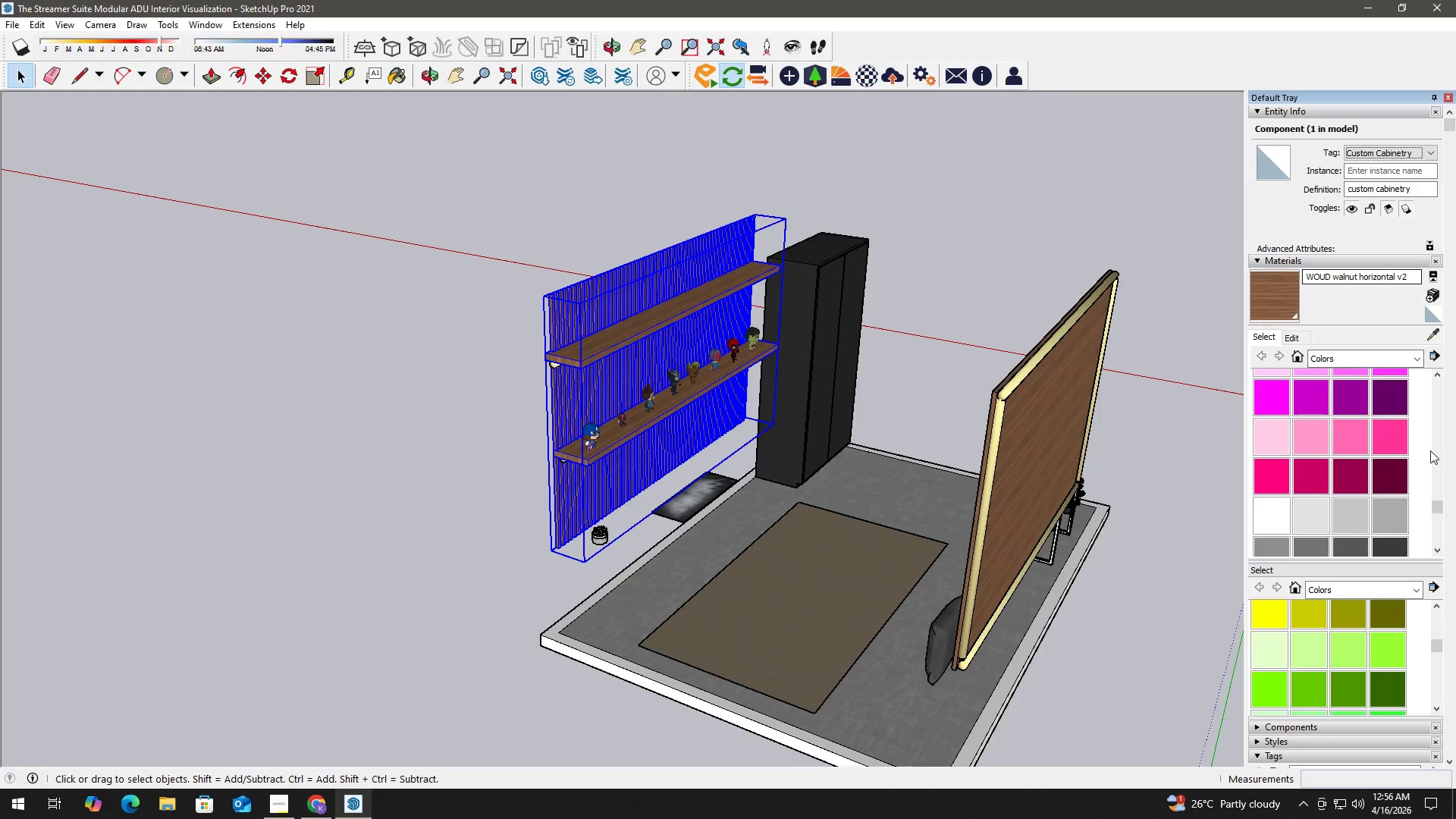 
scroll: coordinate [1454, 541], scroll_direction: down, amount: 3.0
 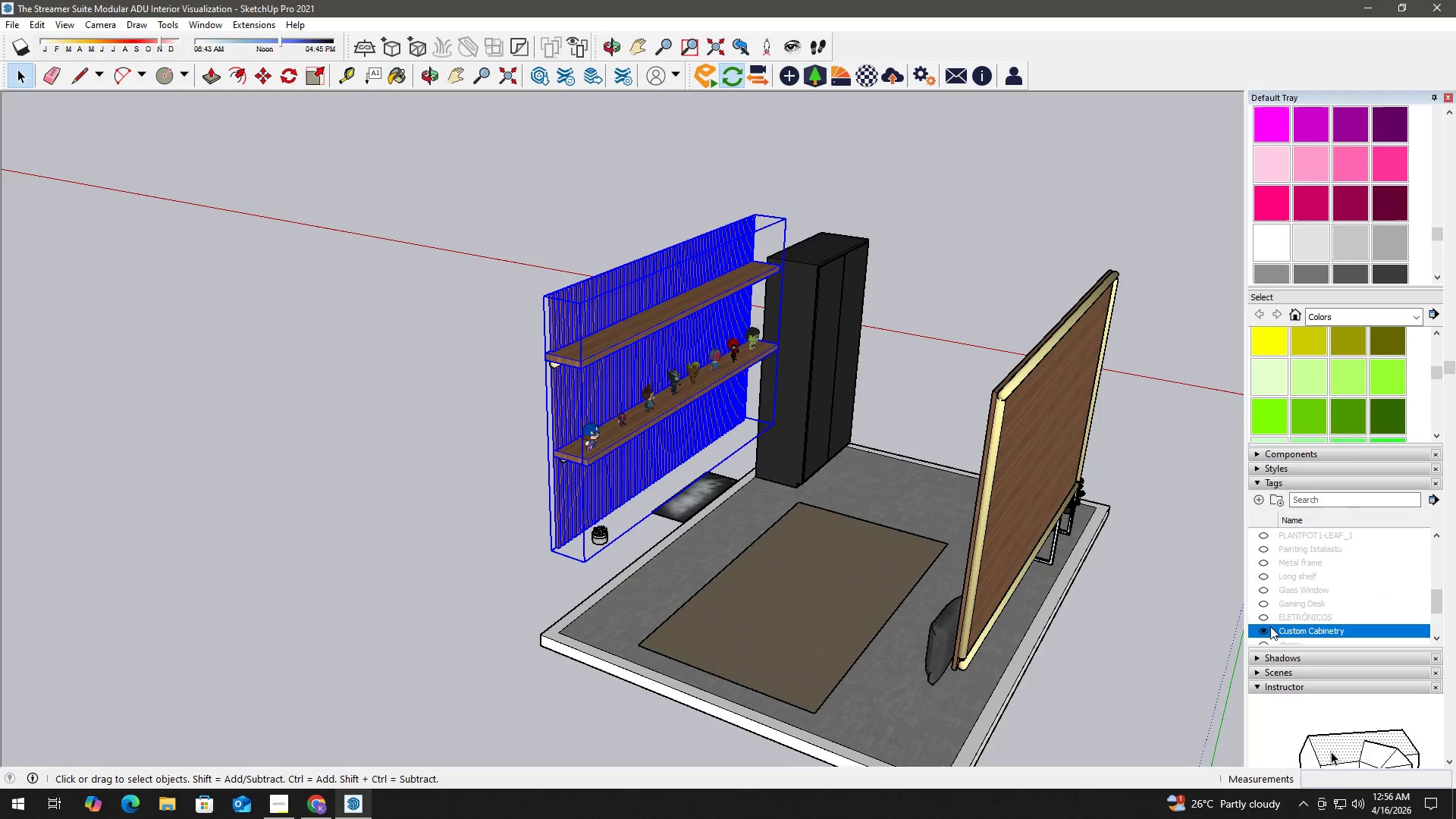 
left_click([1267, 632])
 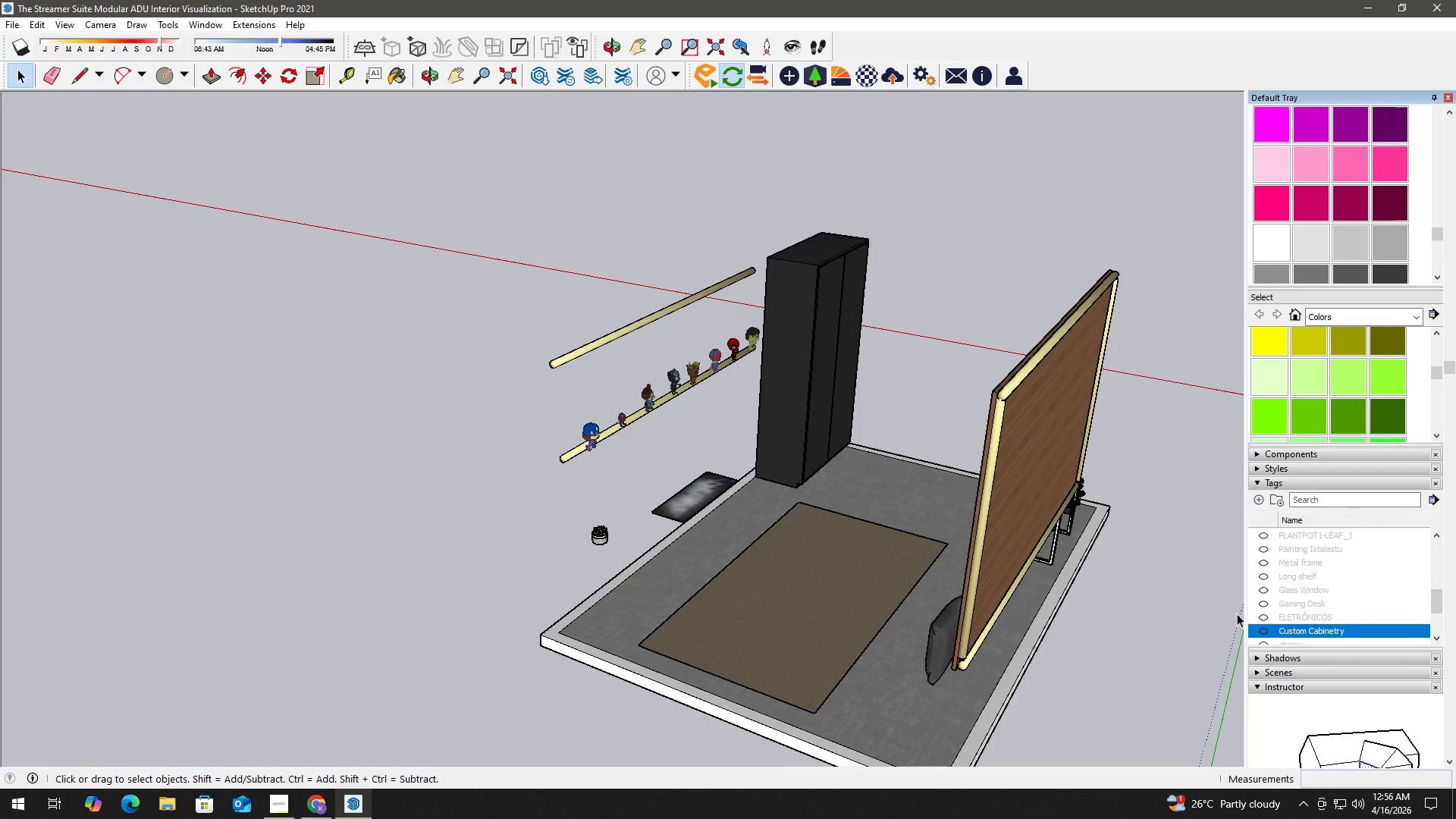 
left_click([1260, 629])
 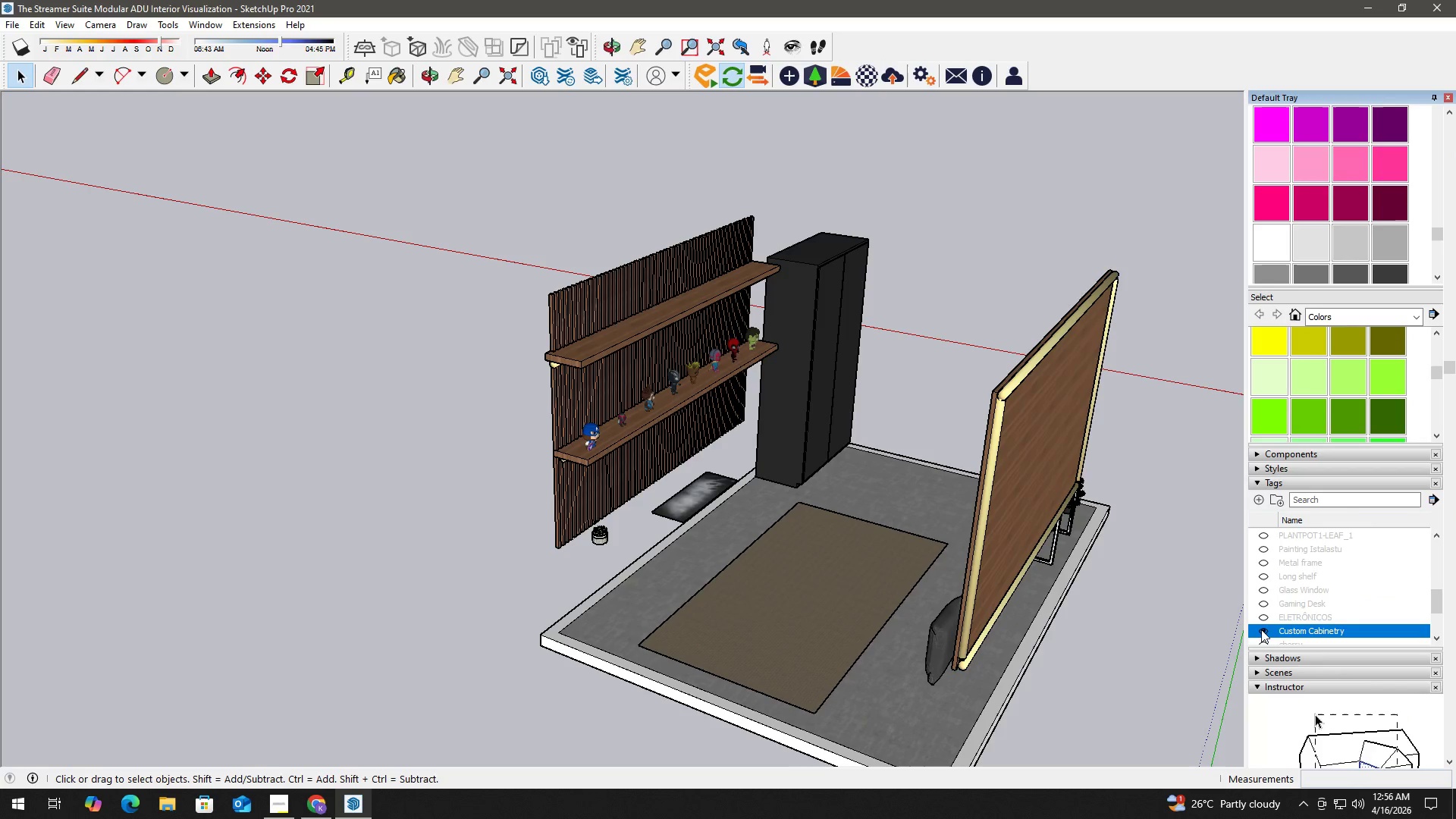 
left_click([1261, 629])
 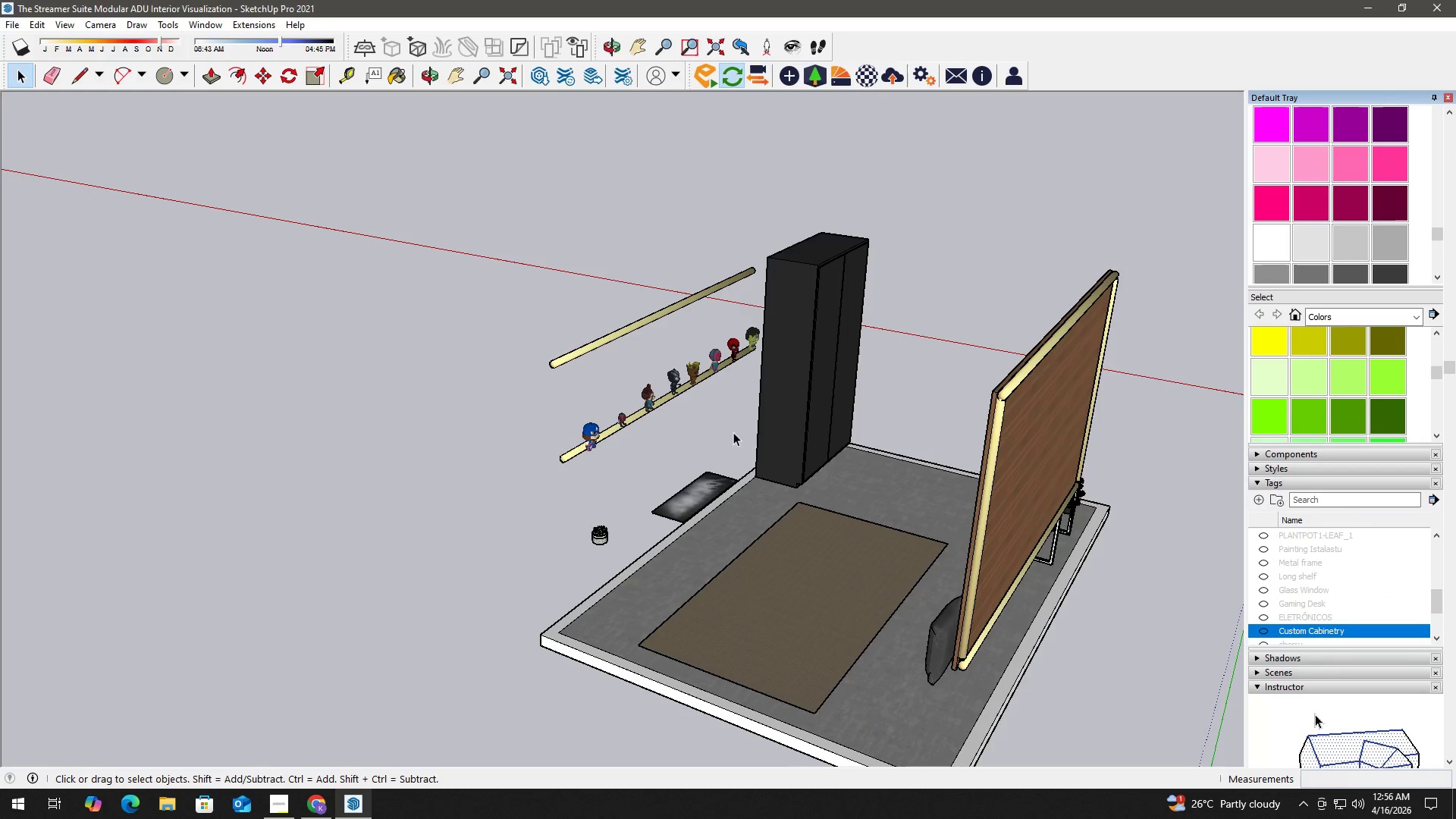 
key(Space)
 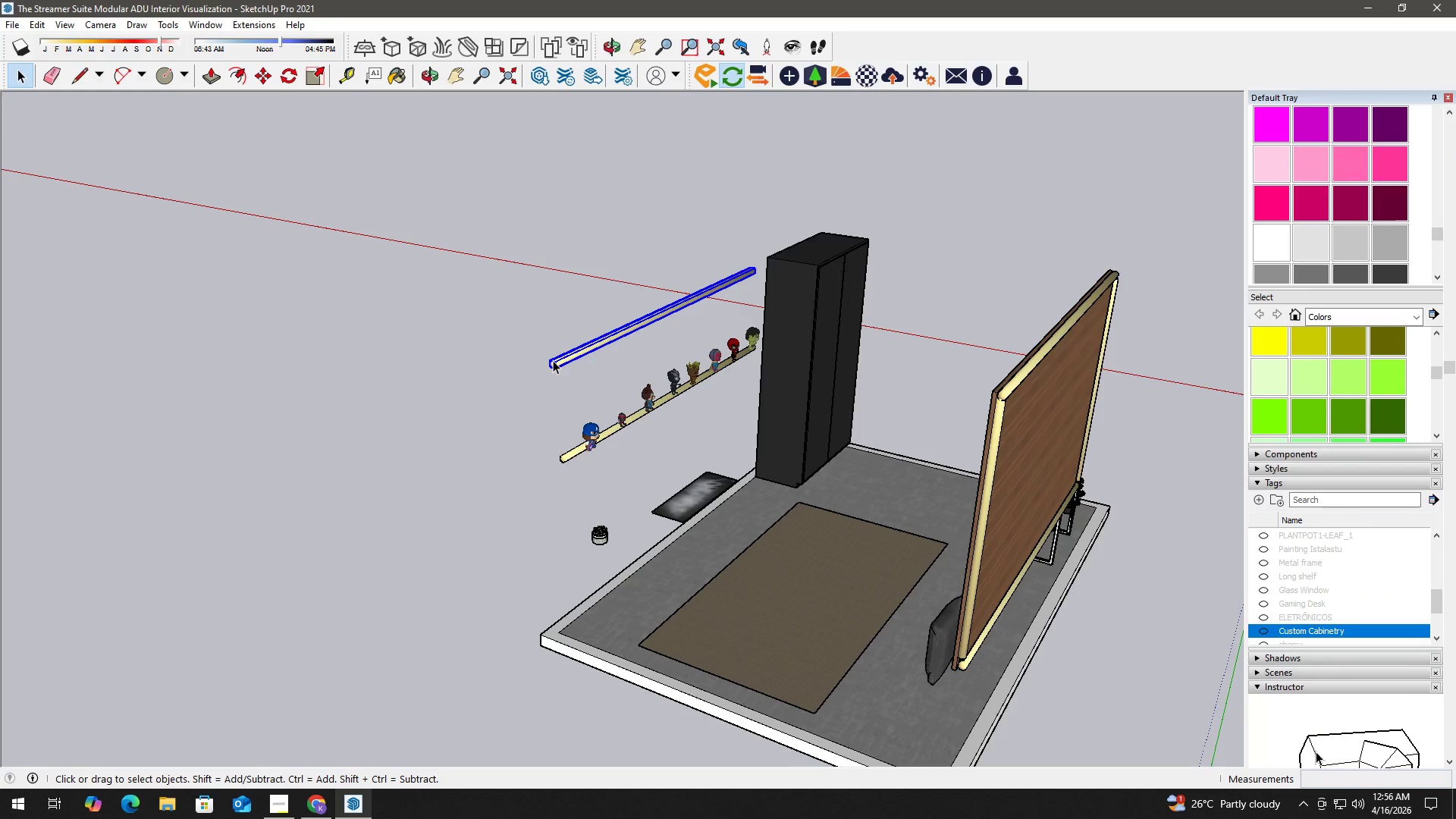 
hold_key(key=ControlLeft, duration=1.52)
left_click([568, 457])
 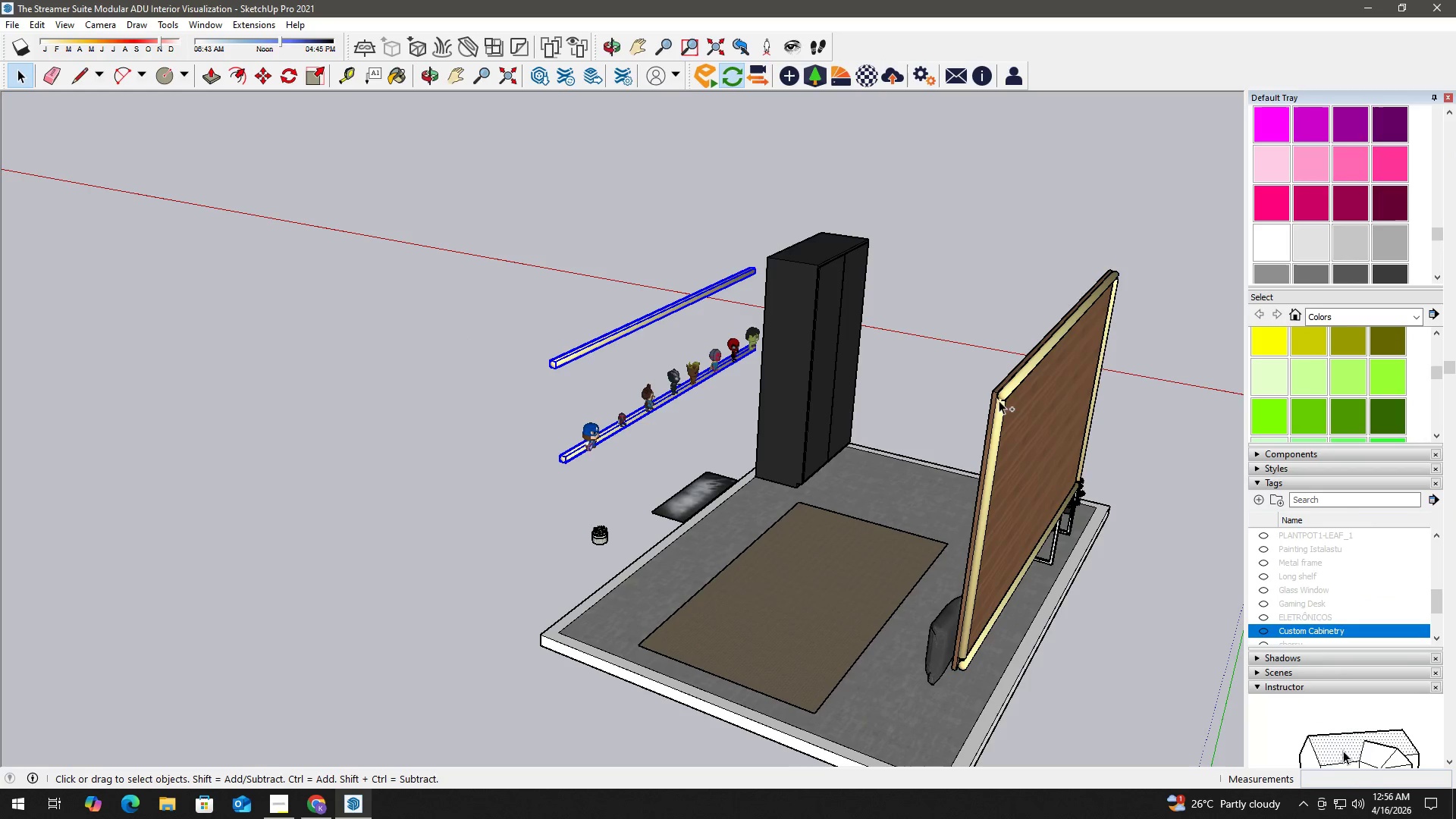 
left_click([1003, 391])
 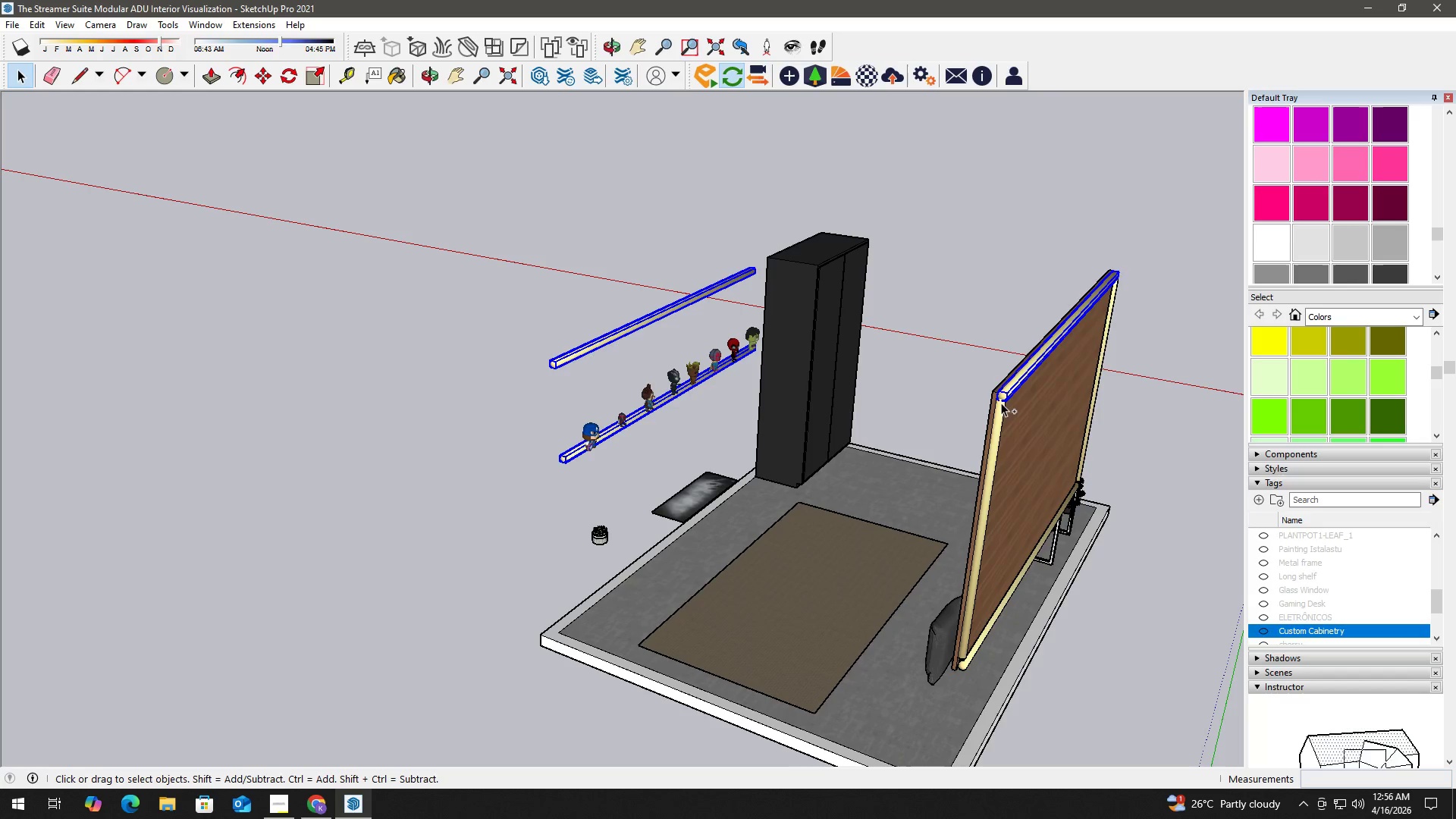 
hold_key(key=ControlLeft, duration=1.51)
double_click([991, 425])
 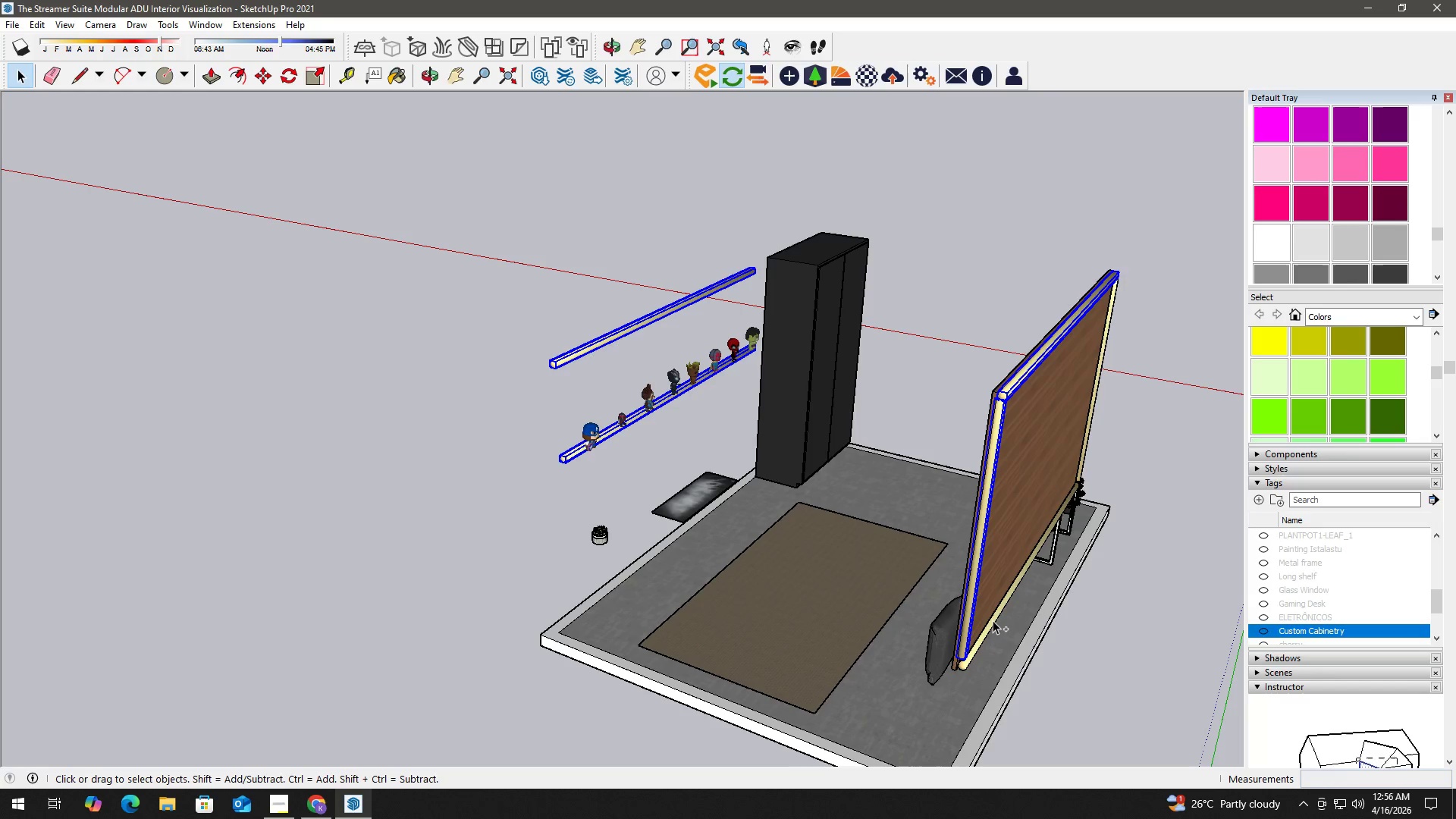 
hold_key(key=ControlLeft, duration=1.53)
left_click([992, 621])
 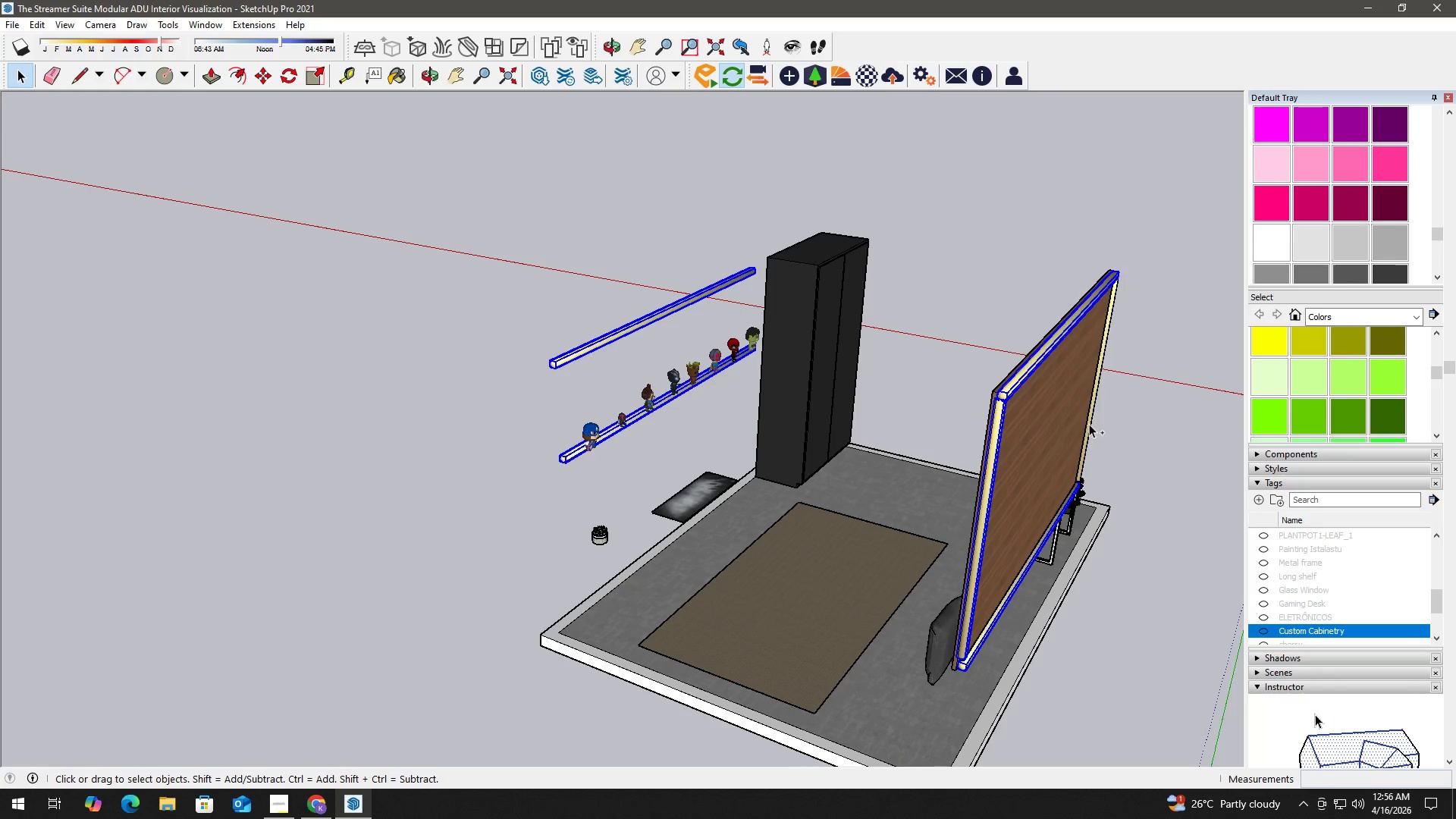 
left_click([1090, 425])
 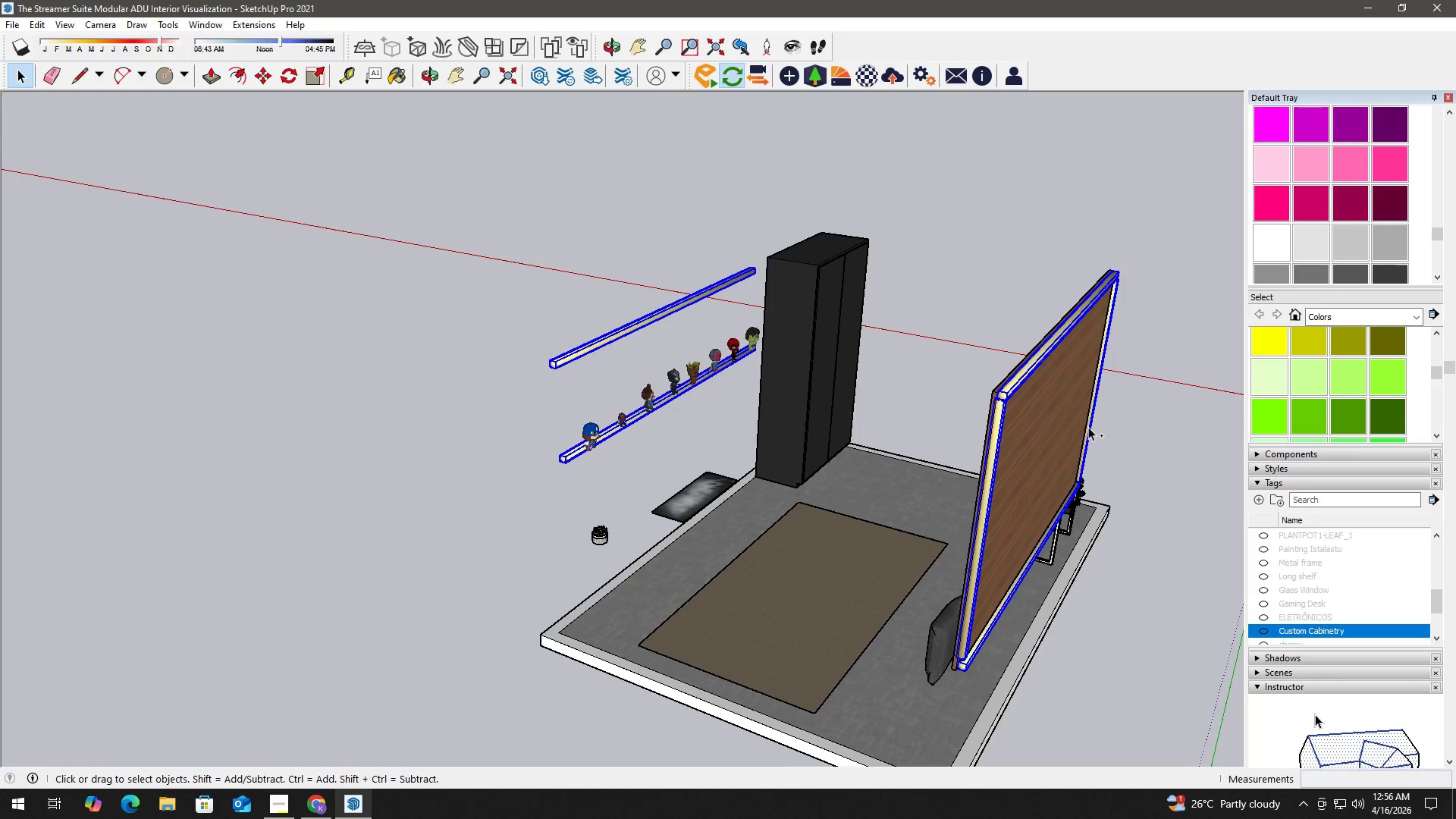 
key(Control+ControlLeft)
 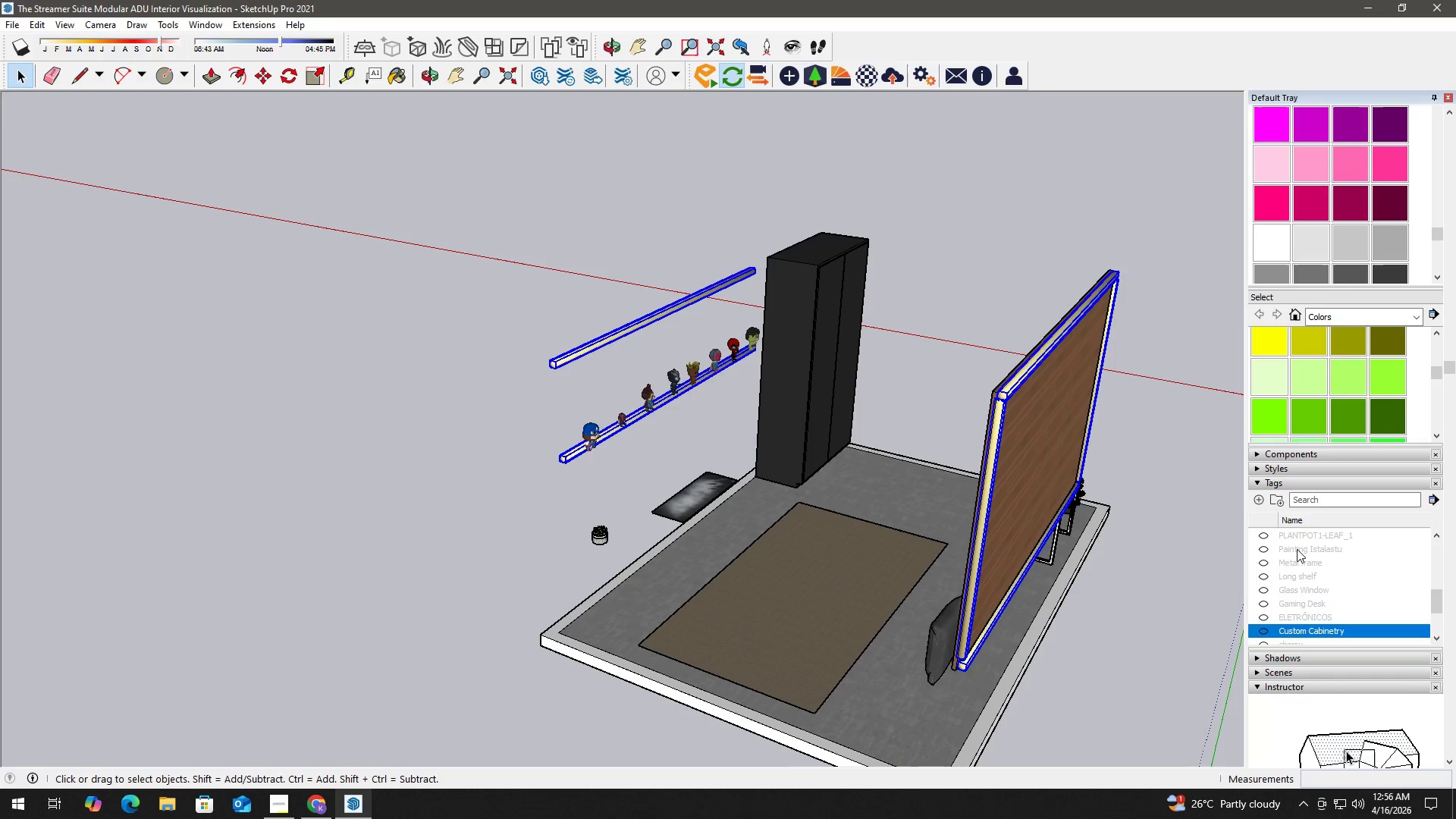 
scroll: coordinate [1330, 565], scroll_direction: up, amount: 2.0
 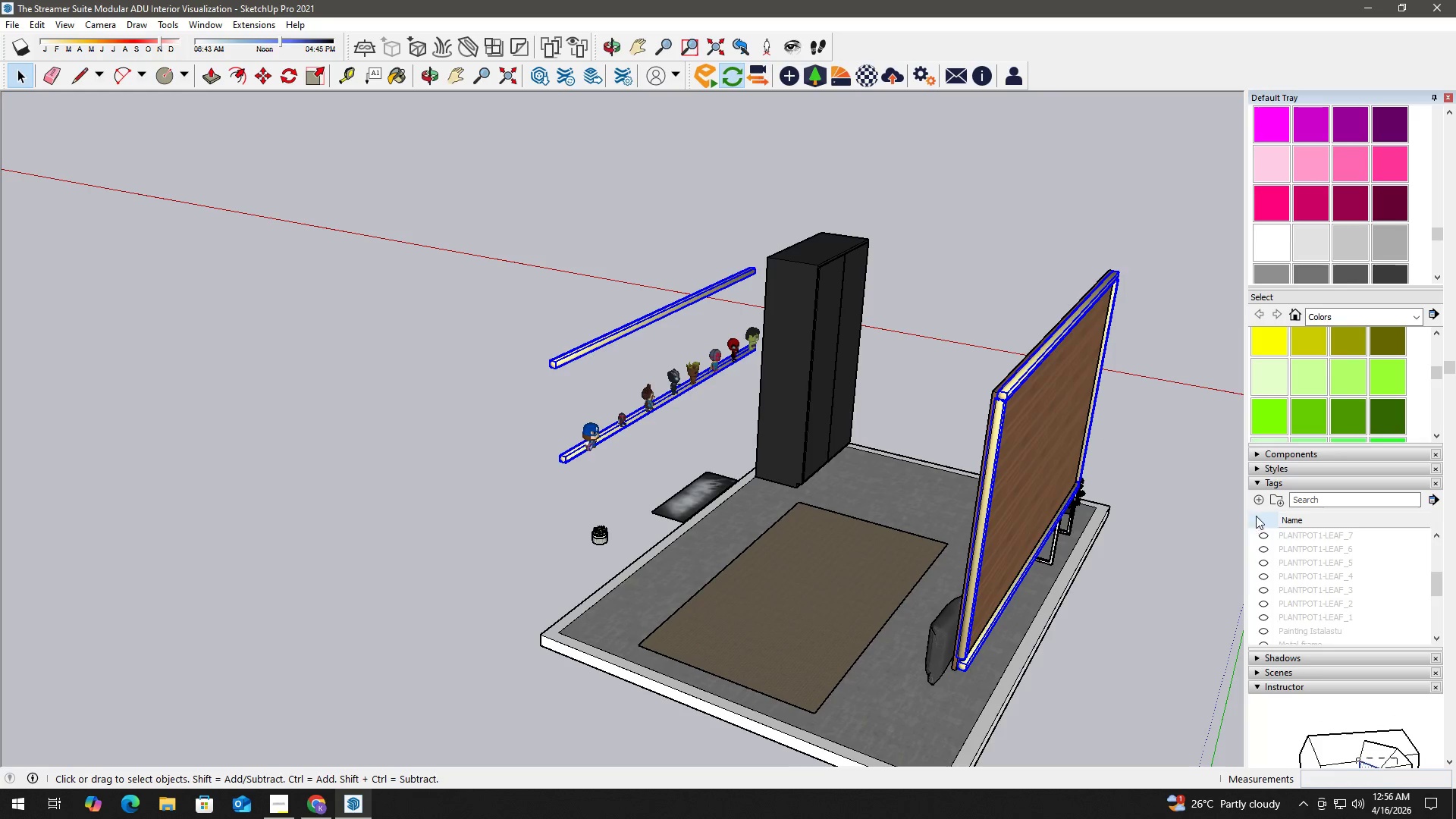 
left_click([1254, 502])
 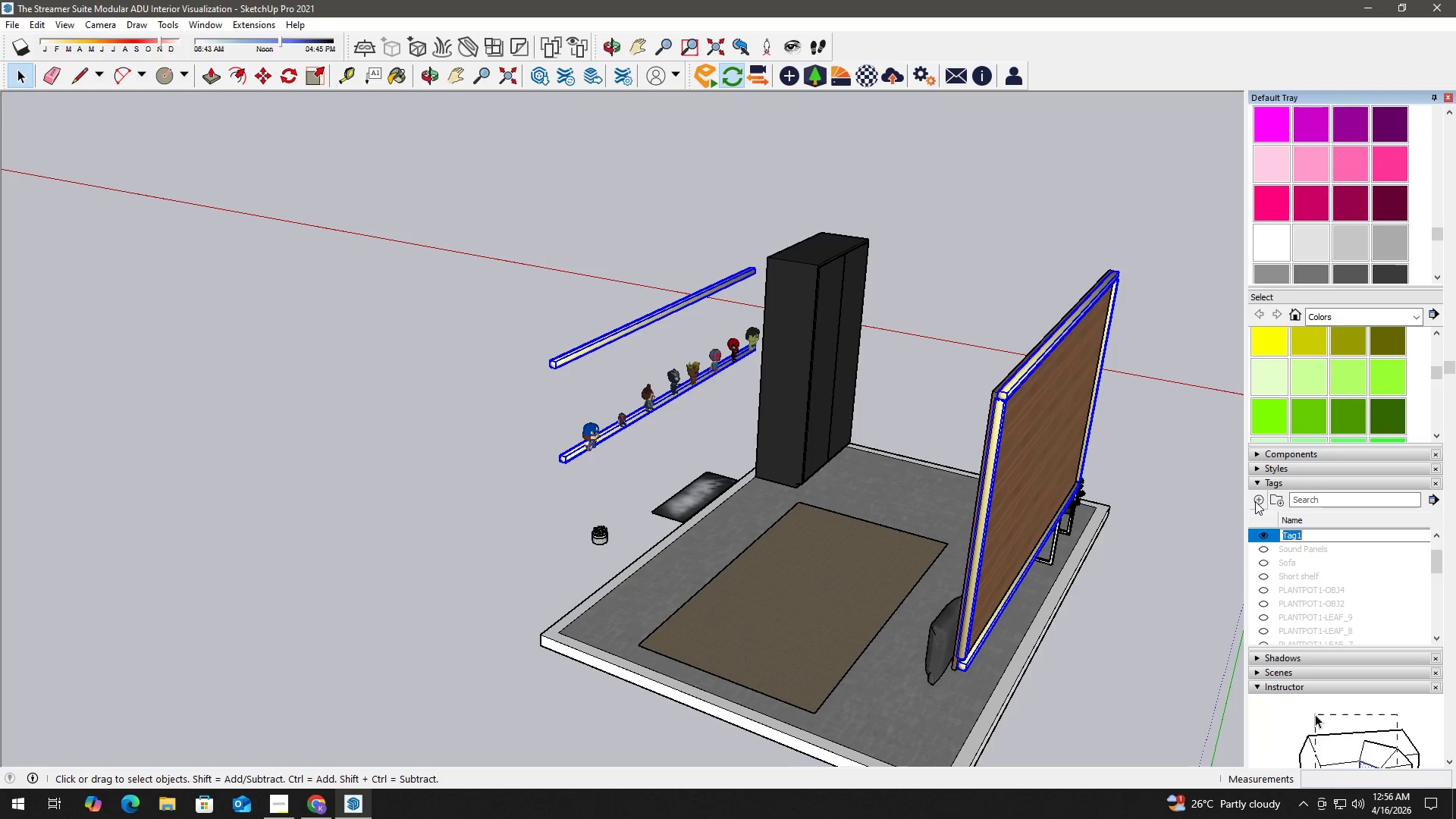 
type(Lighting)
 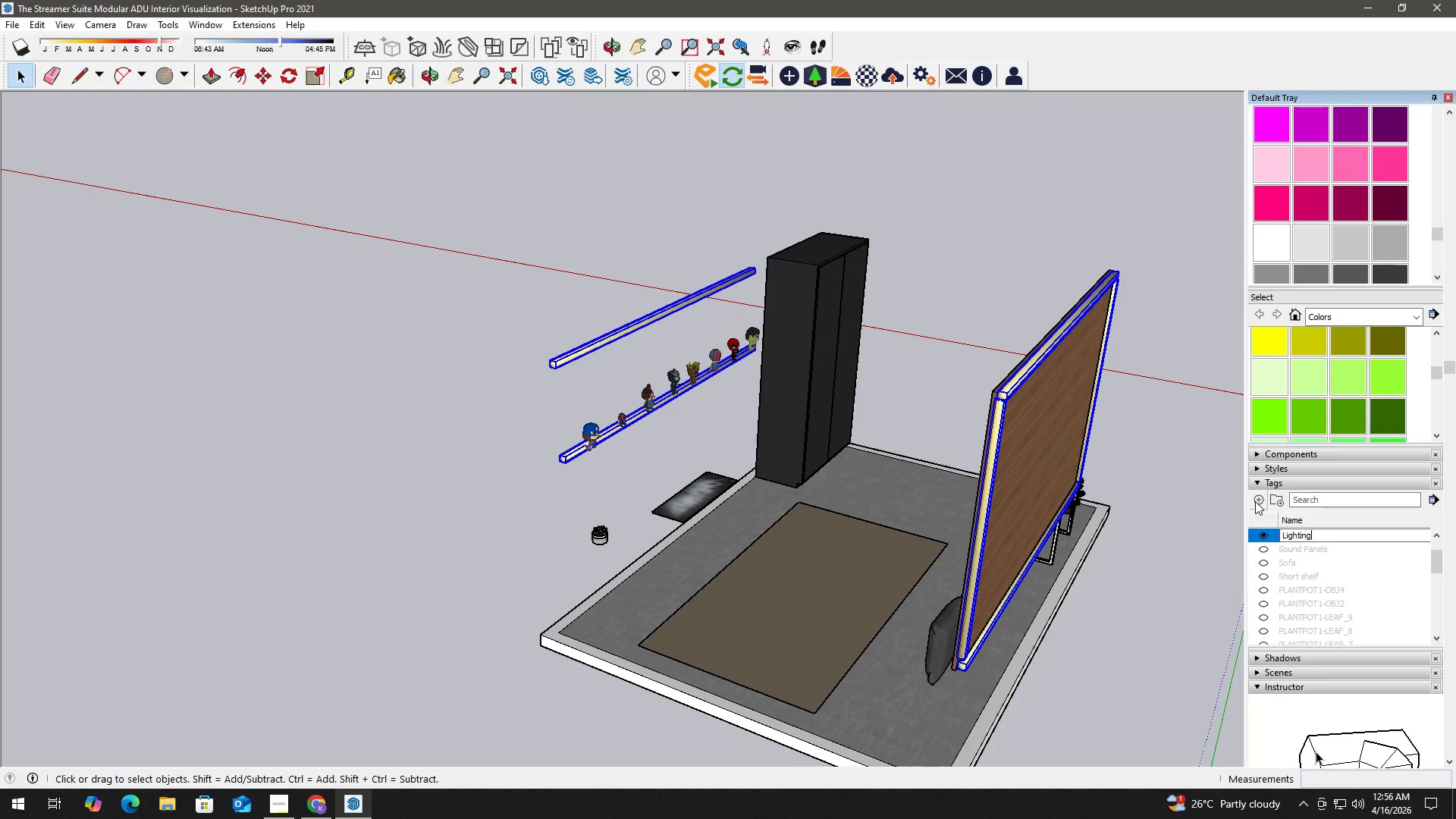 
key(Enter)
 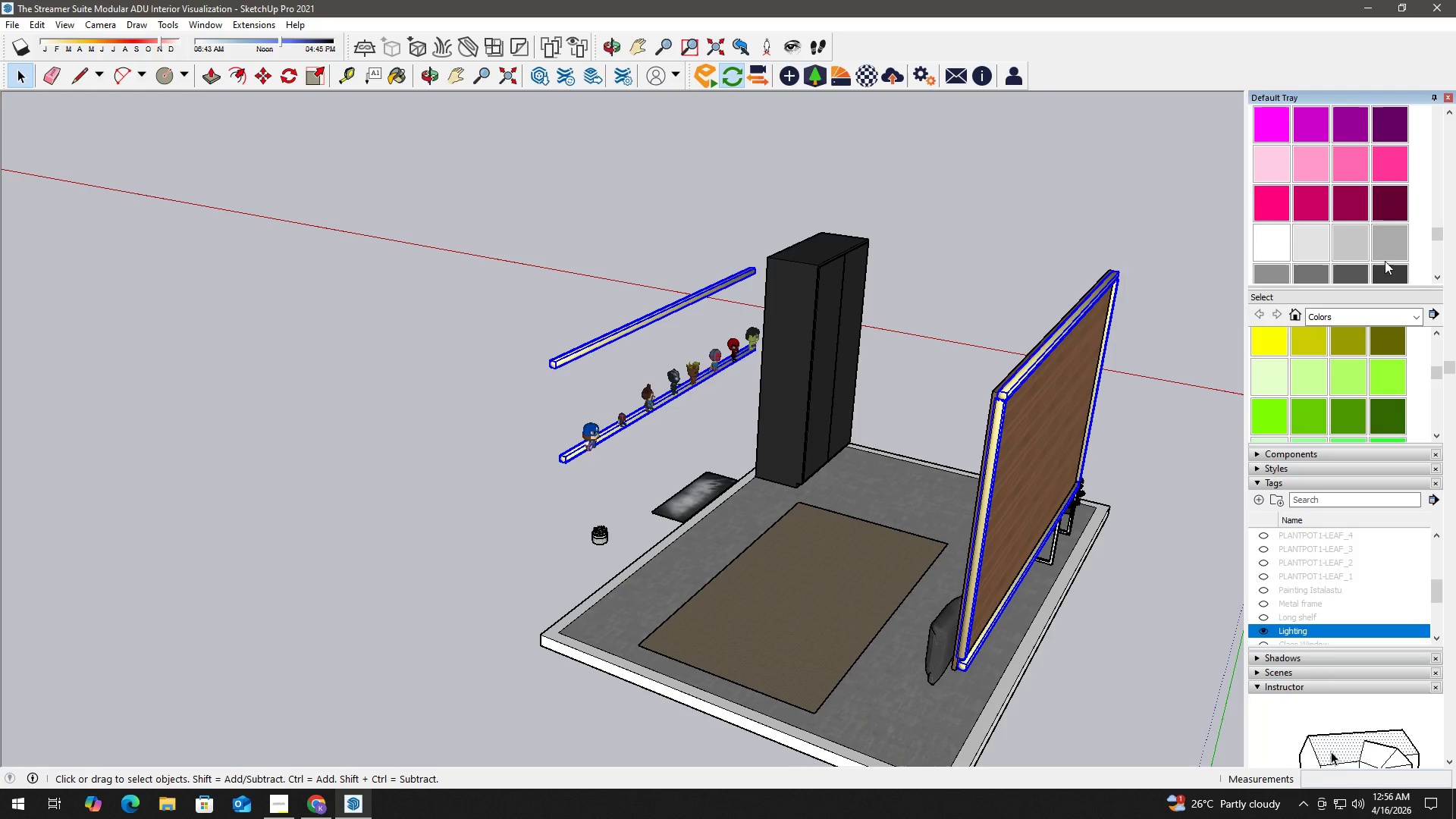 
left_click([1400, 153])
 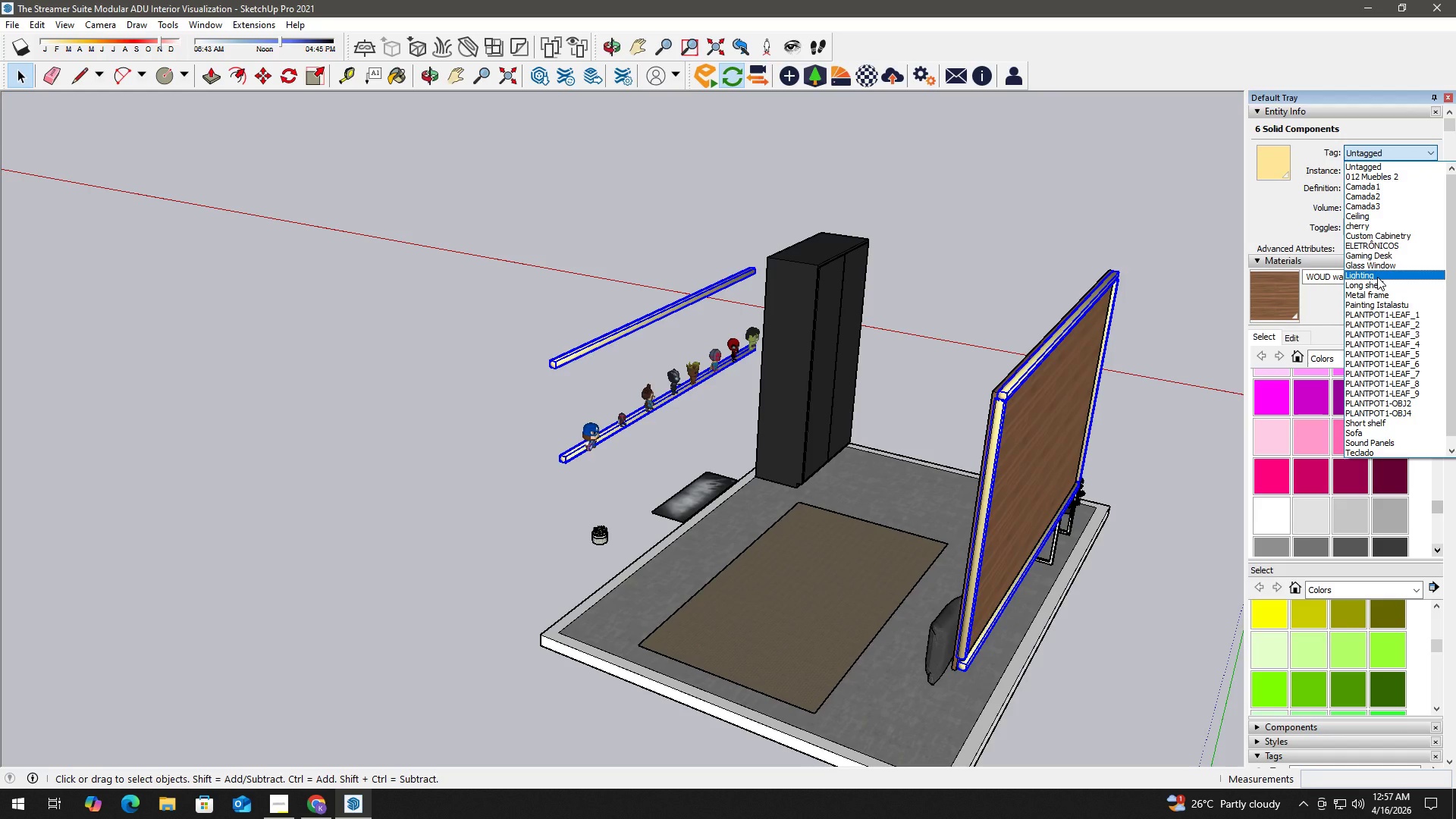 
scroll: coordinate [1429, 199], scroll_direction: up, amount: 5.0
 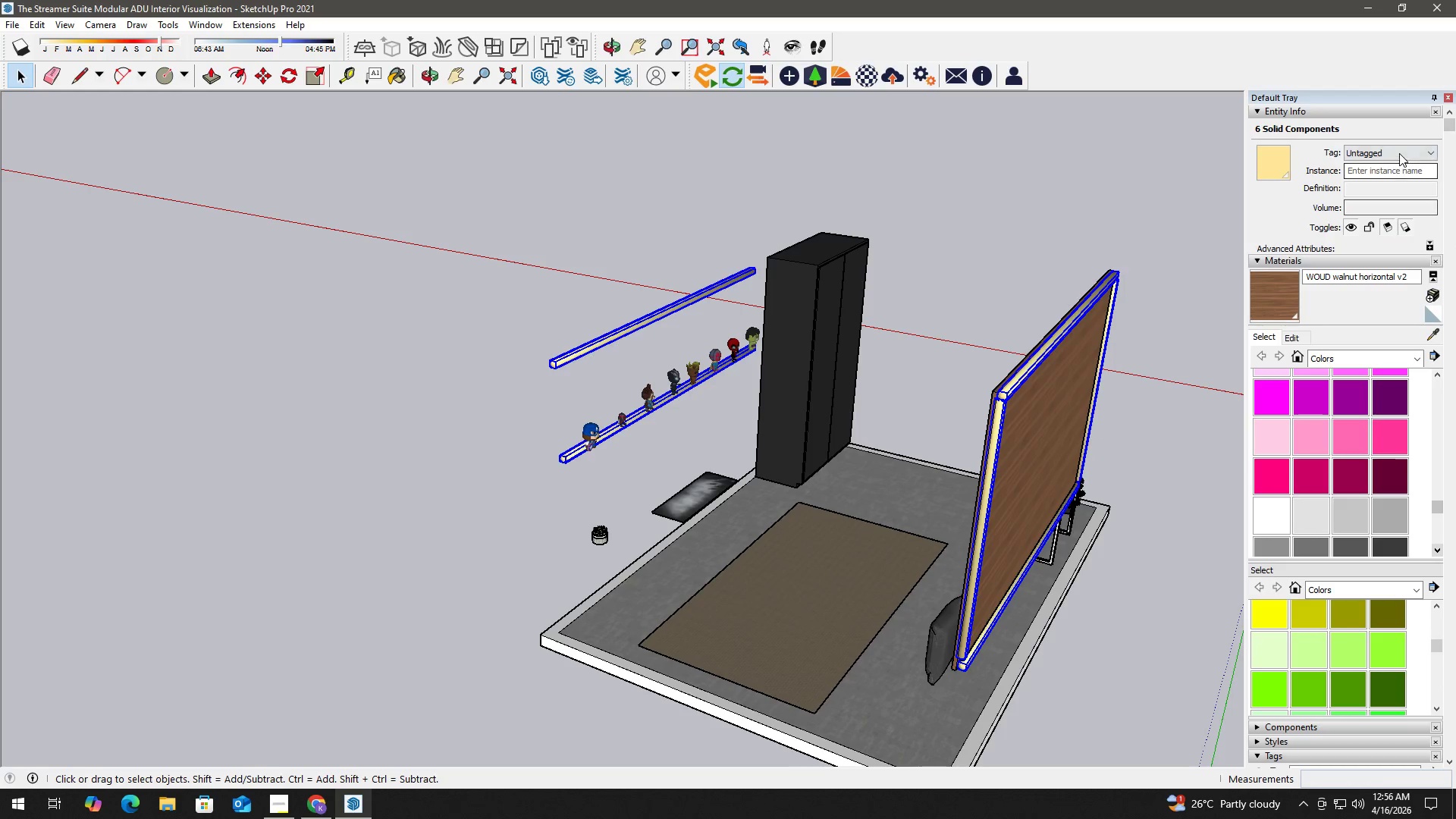 
left_click([1377, 277])
 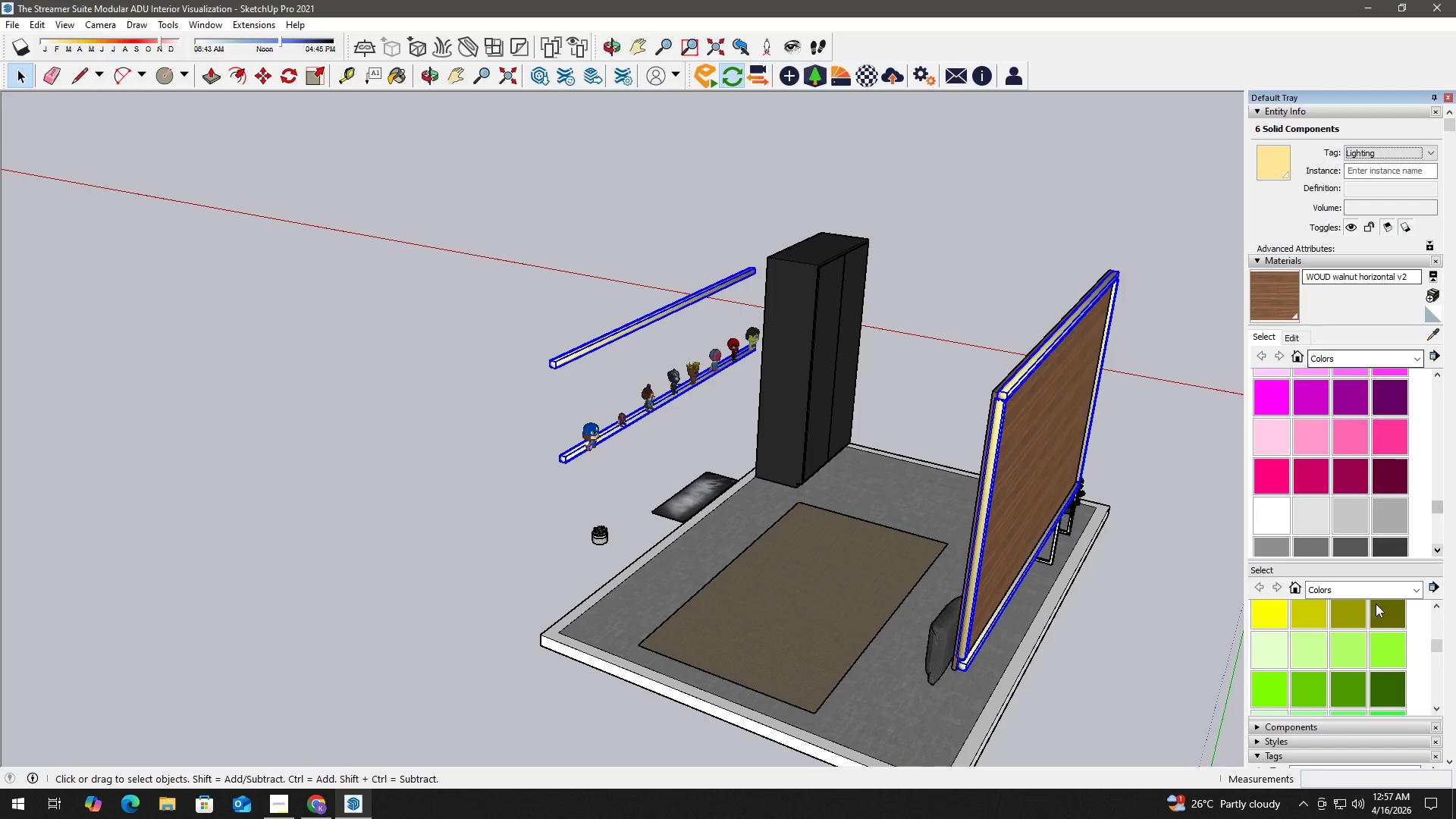 
scroll: coordinate [1451, 671], scroll_direction: down, amount: 8.0
 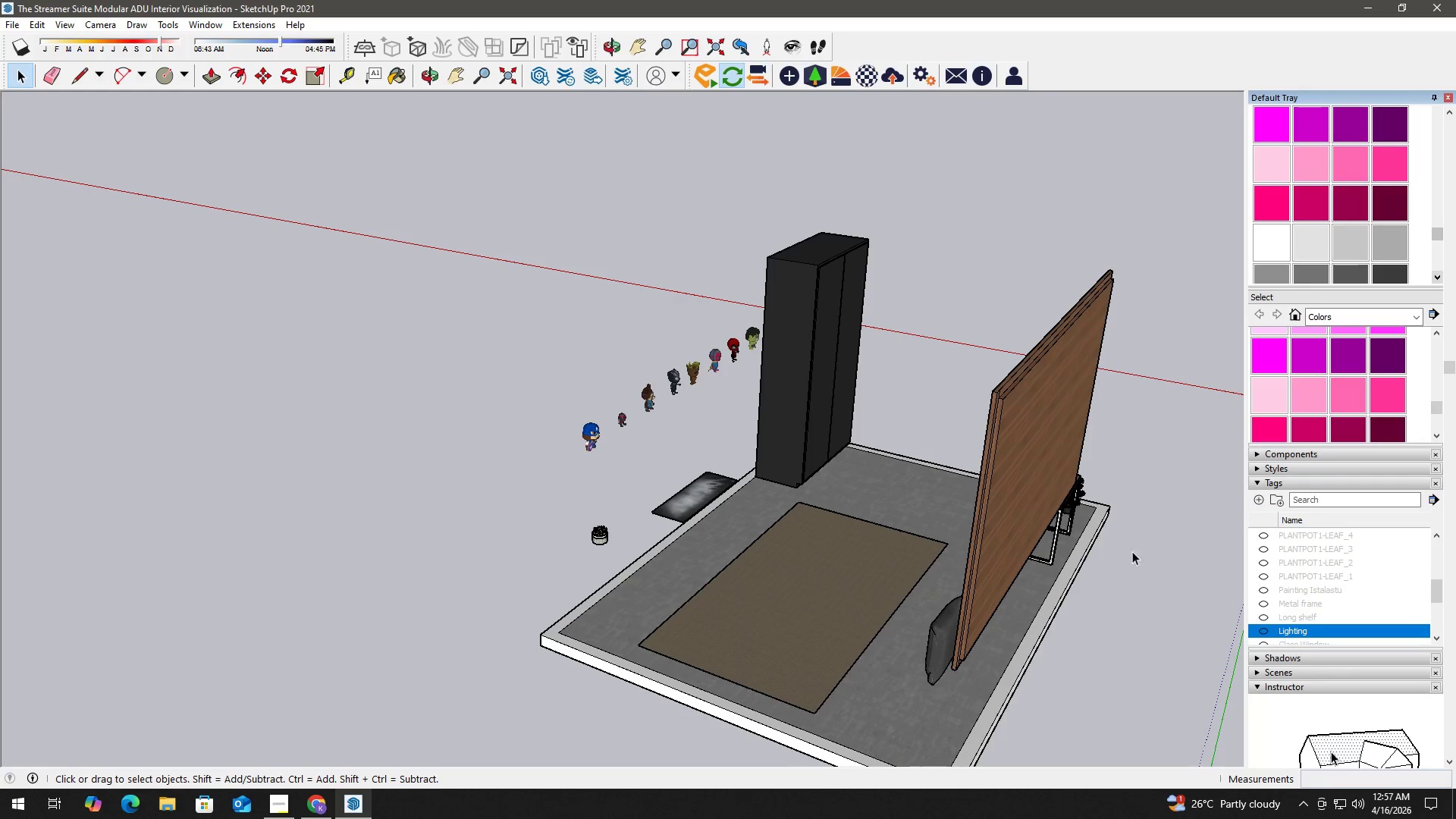 
key(Space)
 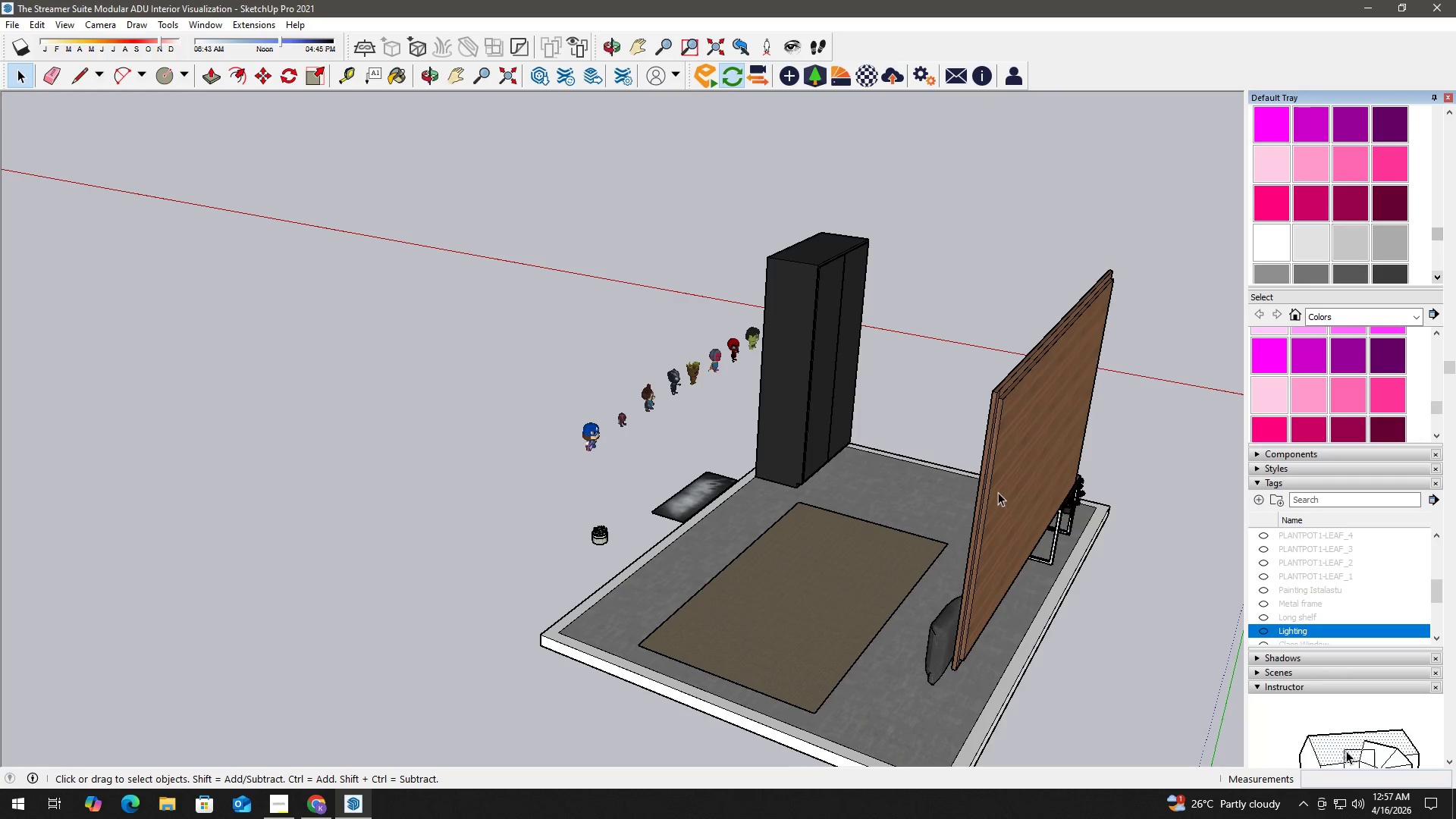 
left_click([996, 481])
 